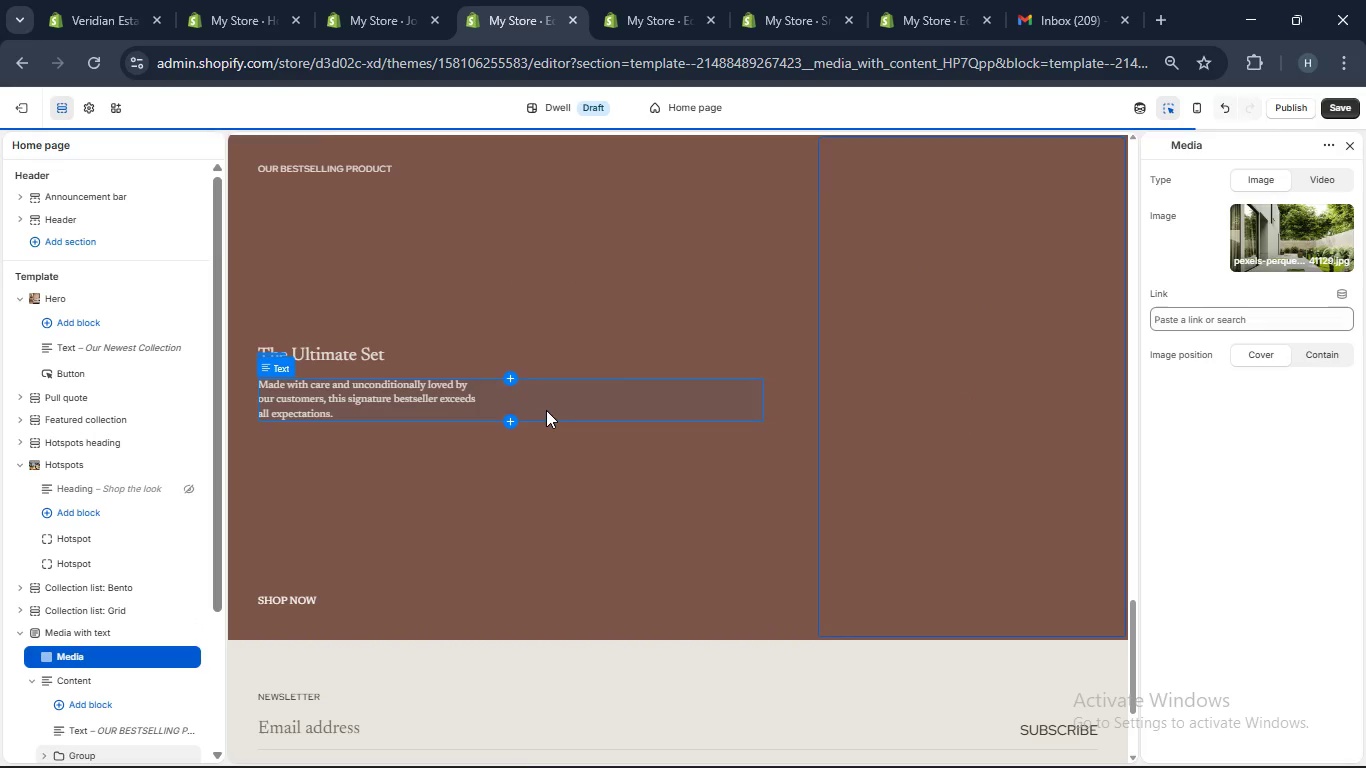 
scroll: coordinate [543, 409], scroll_direction: down, amount: 5.0
 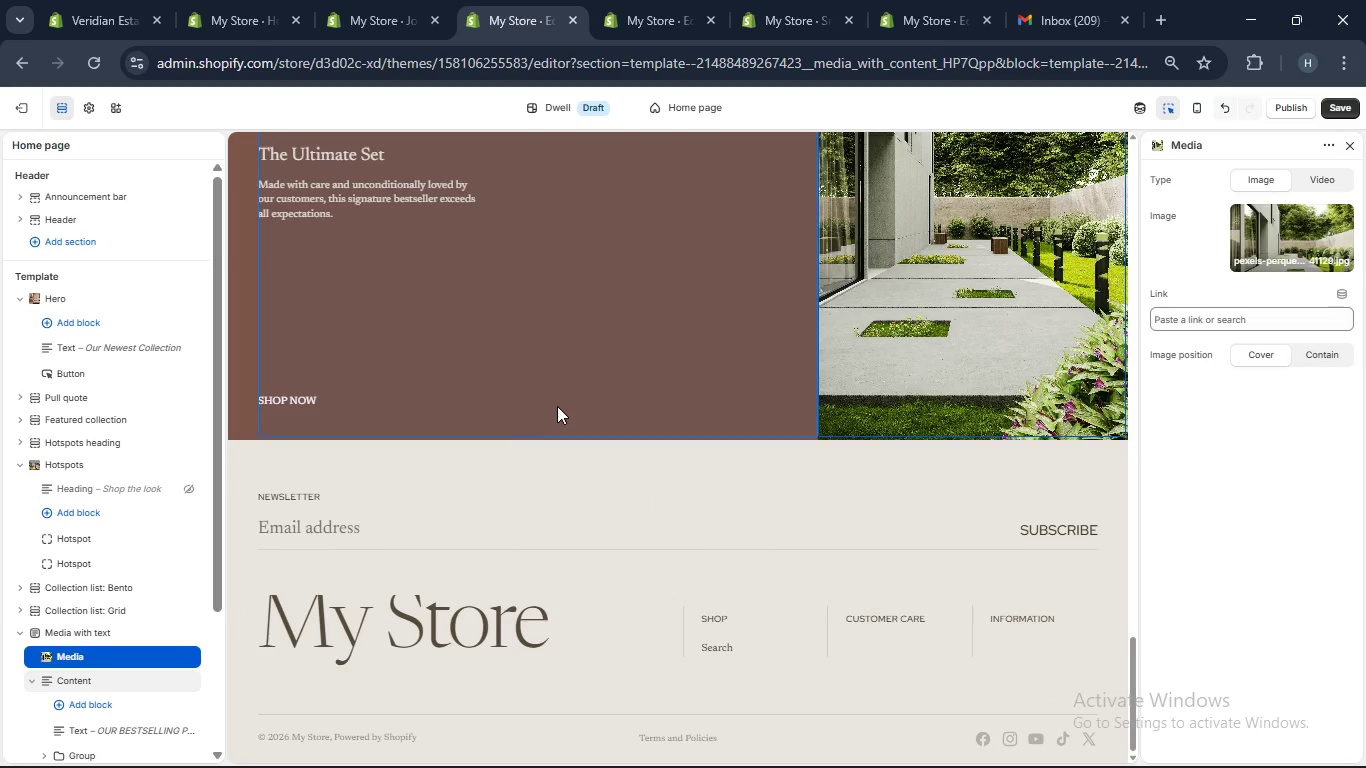 
scroll: coordinate [557, 404], scroll_direction: up, amount: 10.0
 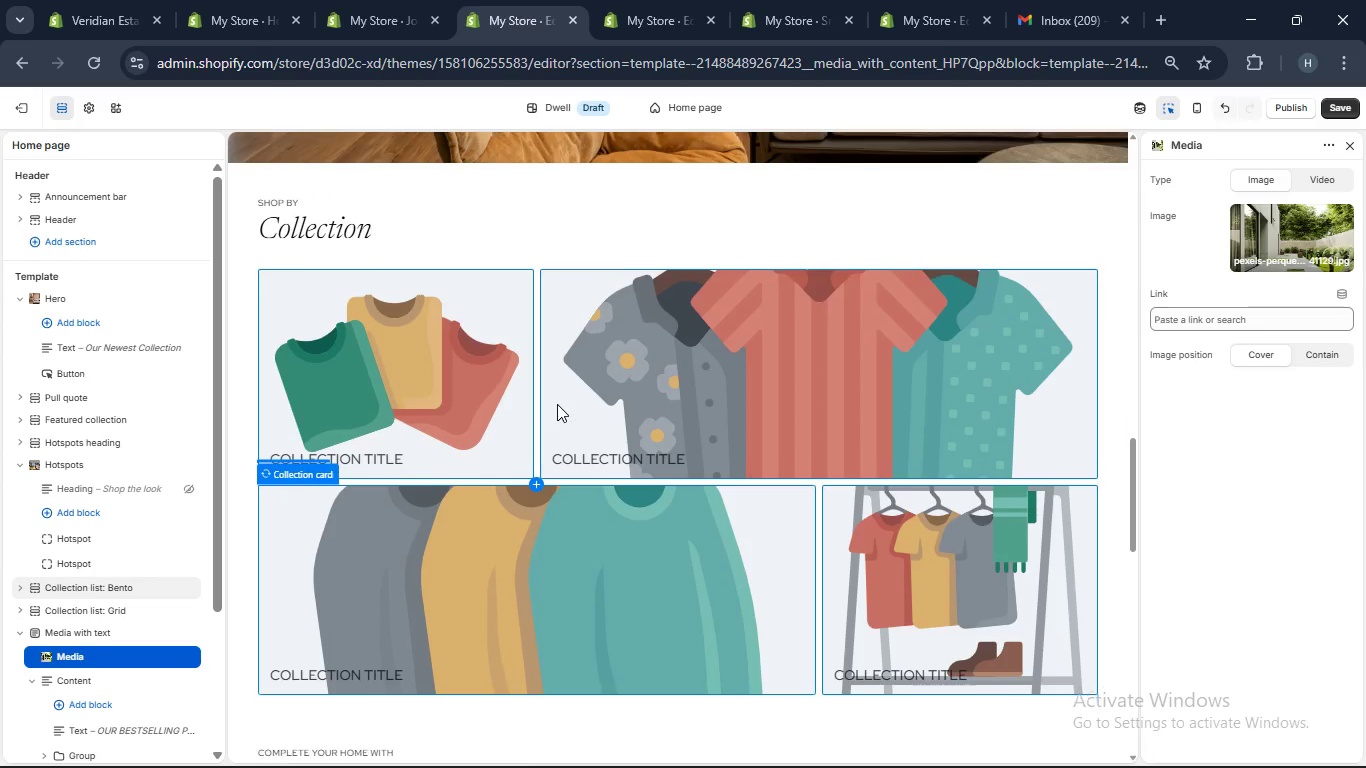 
scroll: coordinate [557, 404], scroll_direction: down, amount: 1.0
 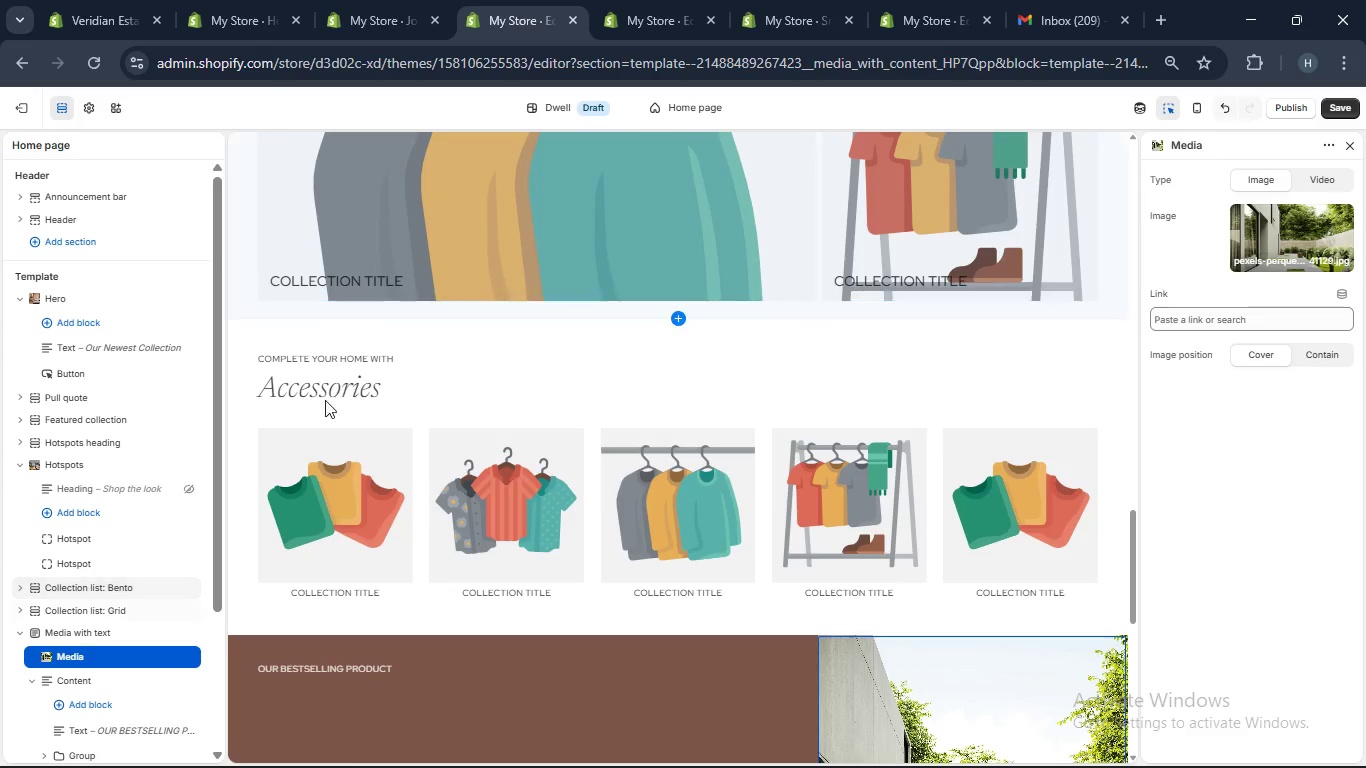 
left_click([326, 482])
 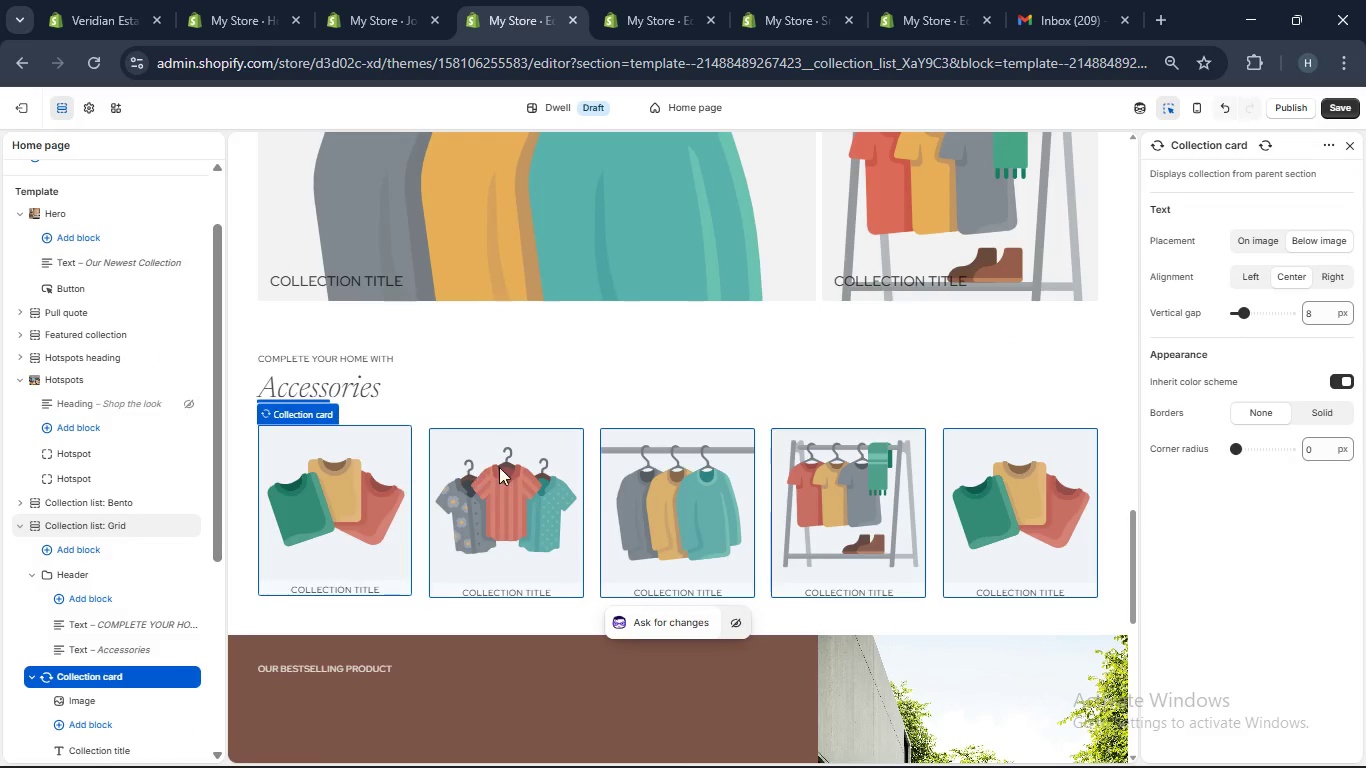 
scroll: coordinate [505, 397], scroll_direction: up, amount: 25.0
 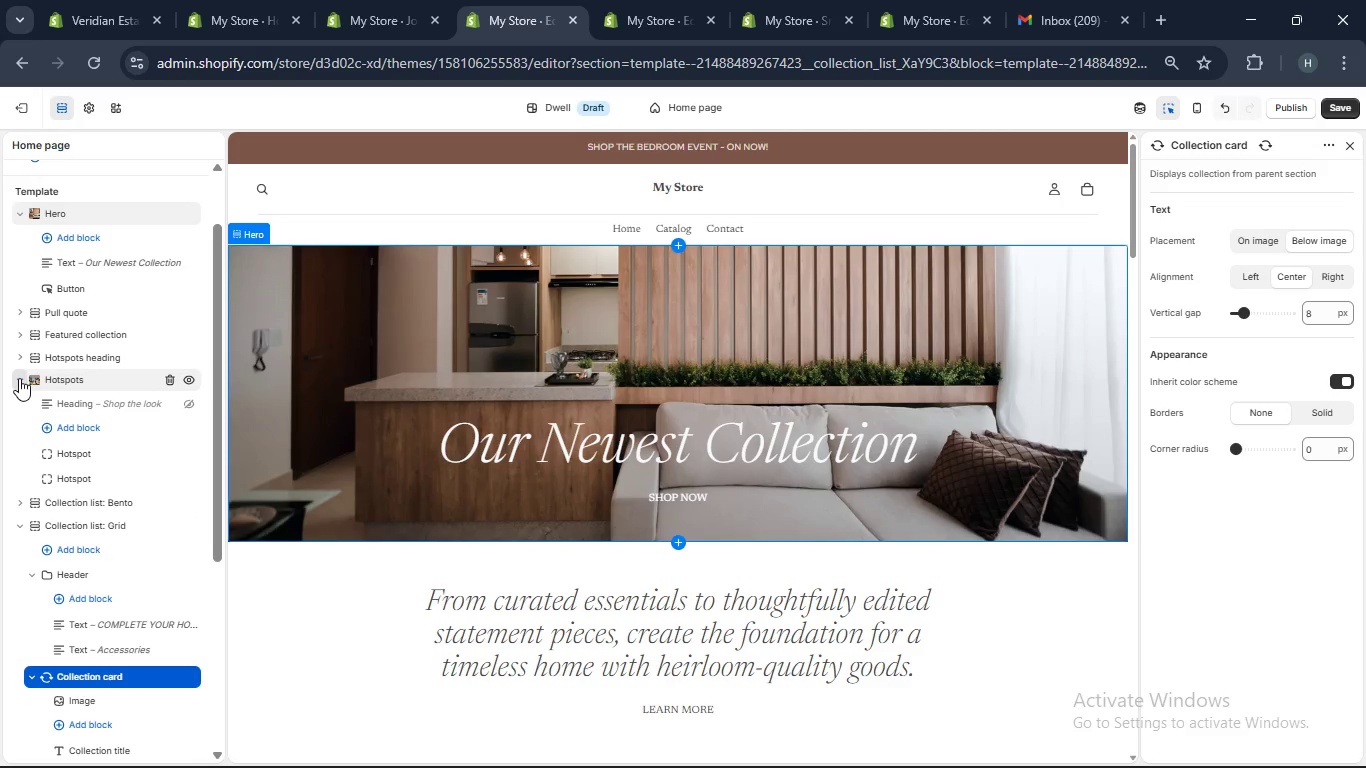 
wait(5.14)
 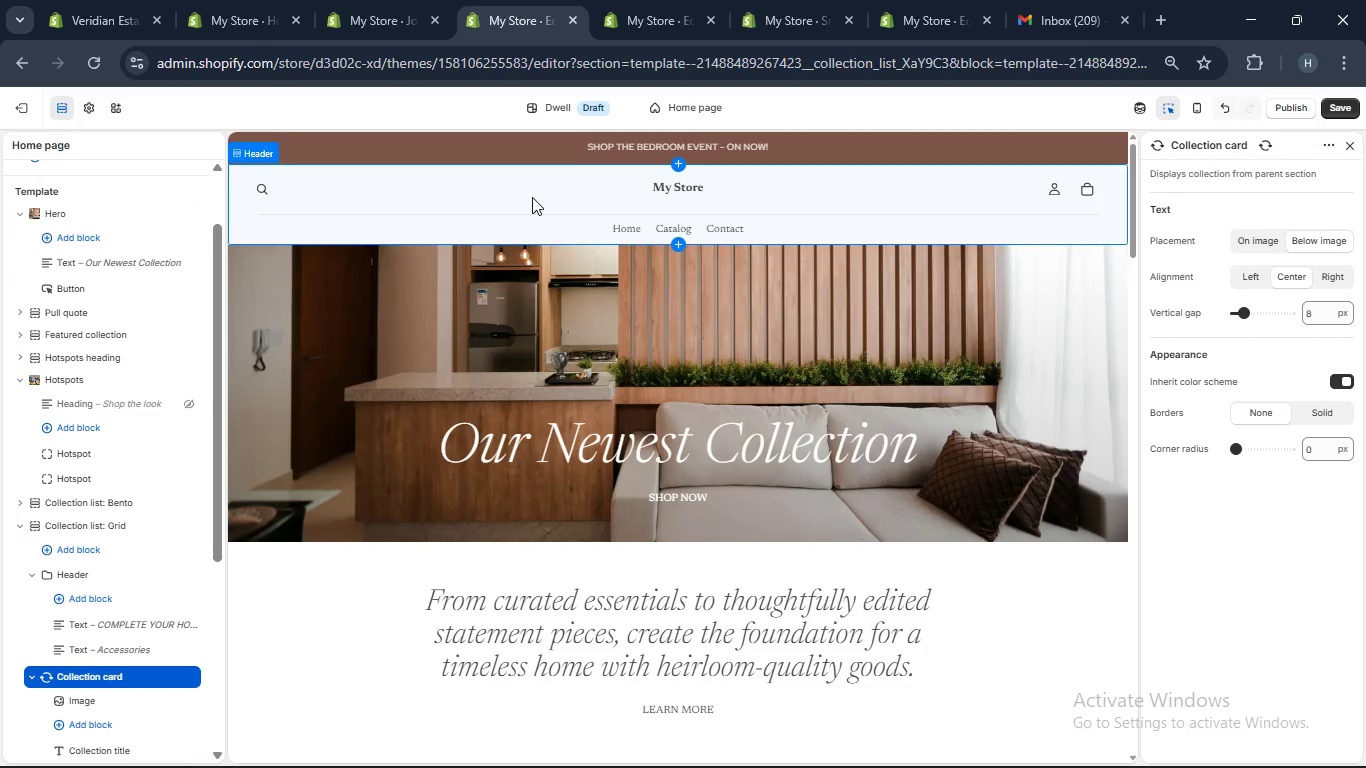 
left_click([21, 379])
 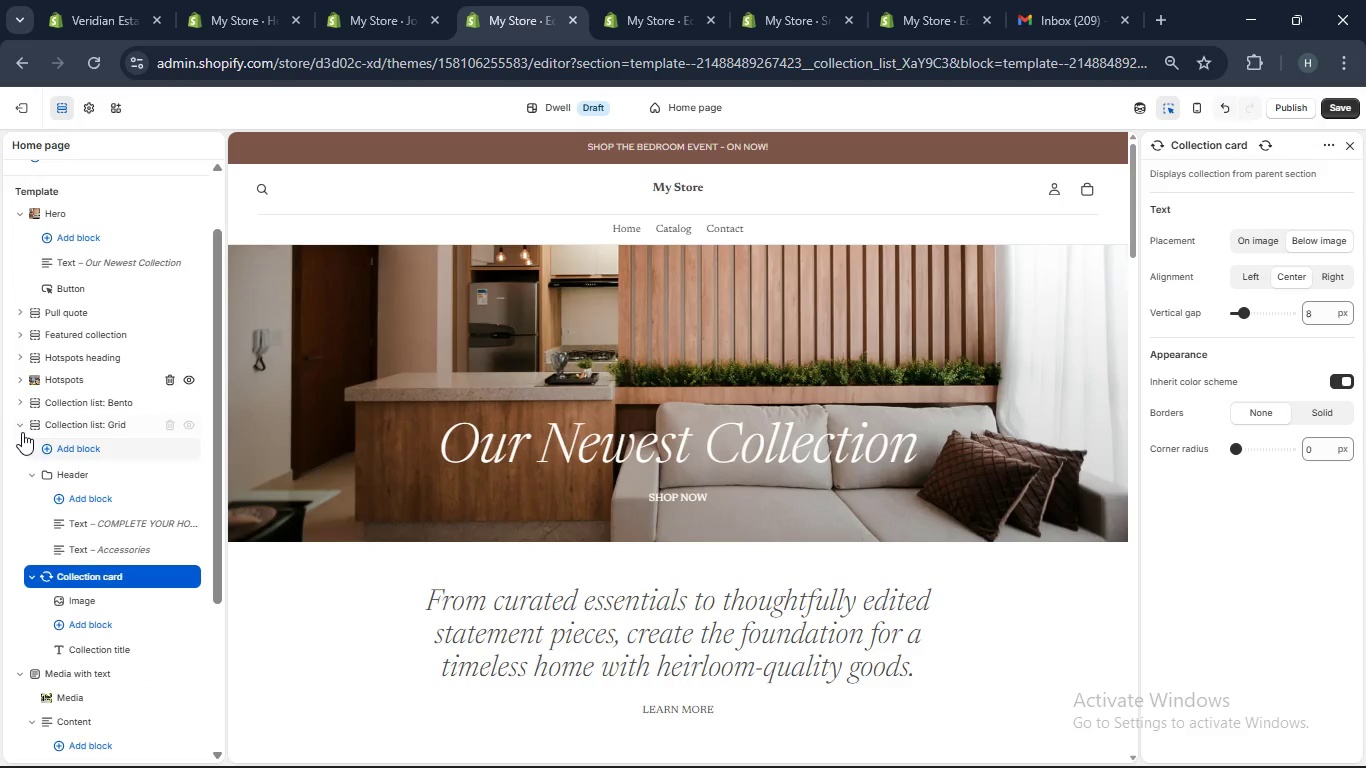 
left_click([19, 423])
 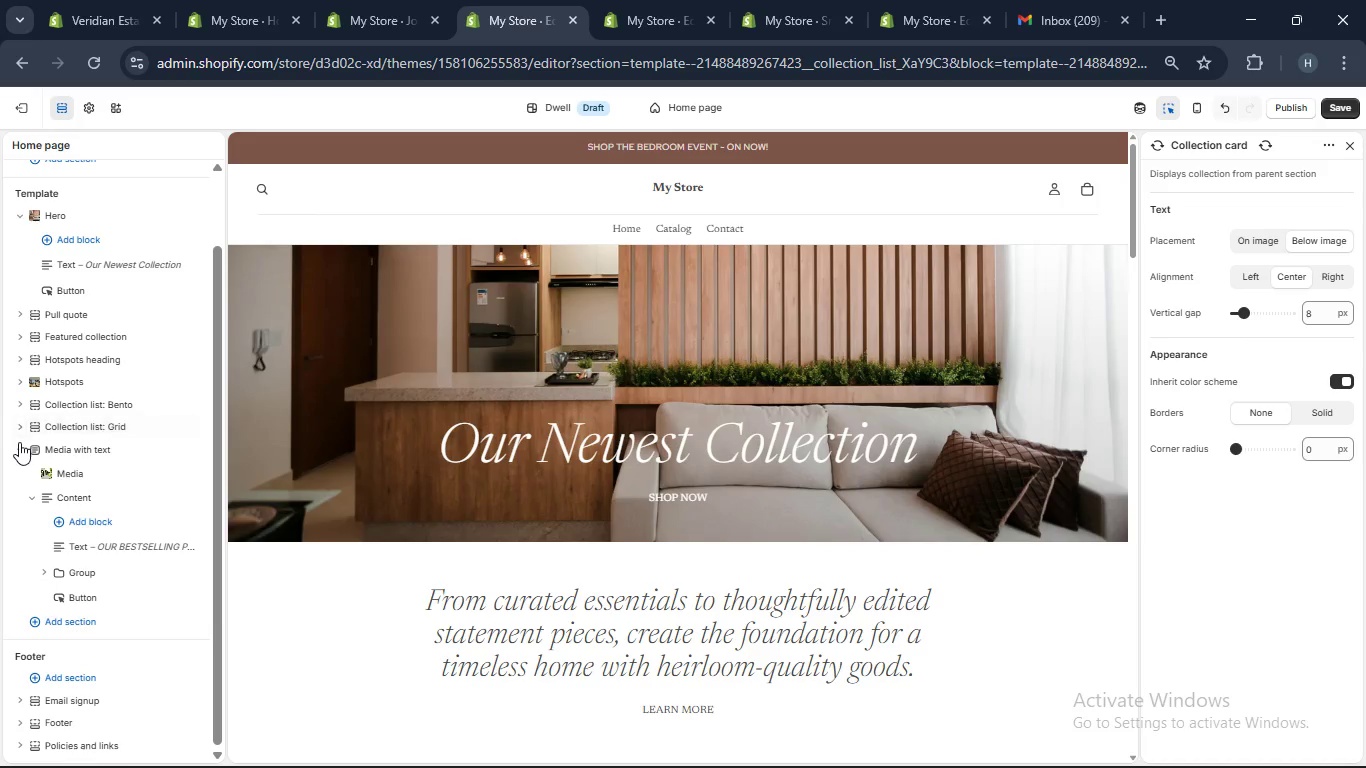 
scroll: coordinate [59, 458], scroll_direction: down, amount: 4.0
 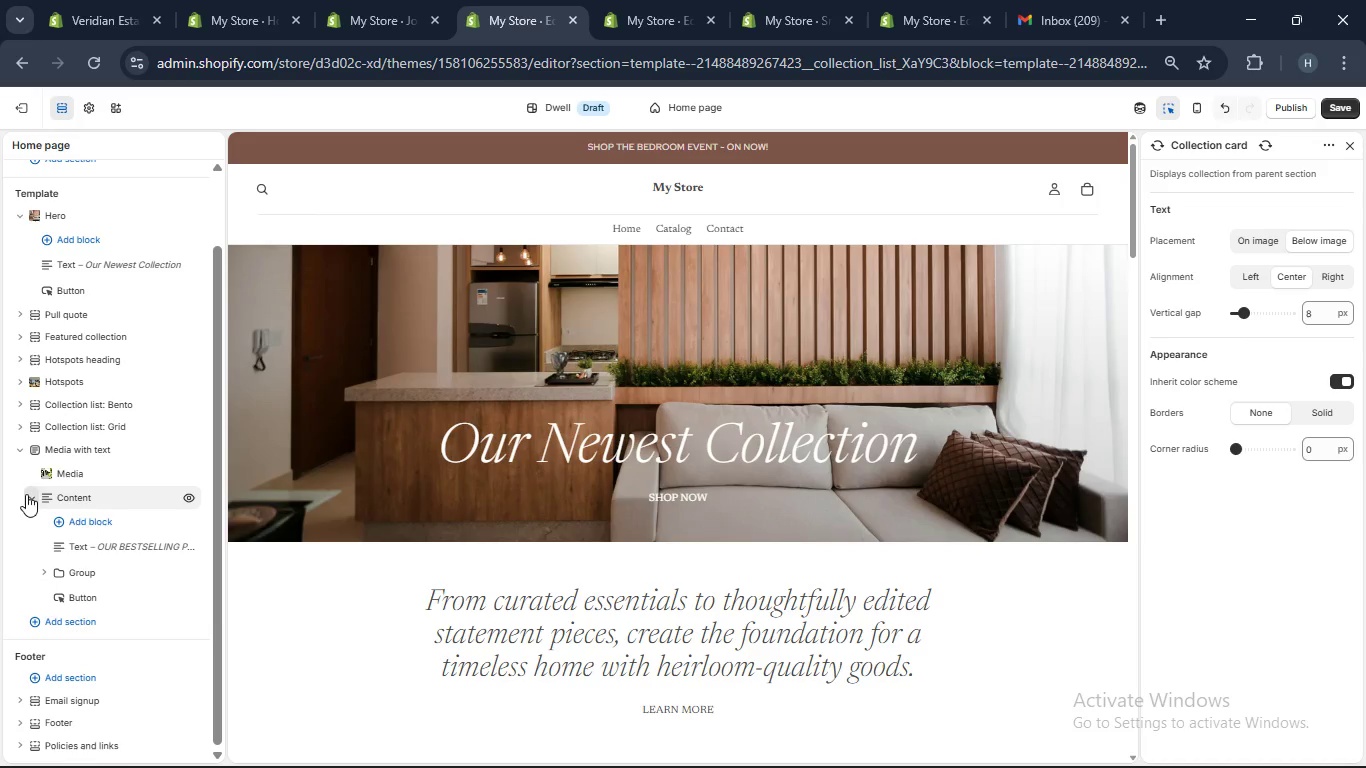 
left_click([23, 453])
 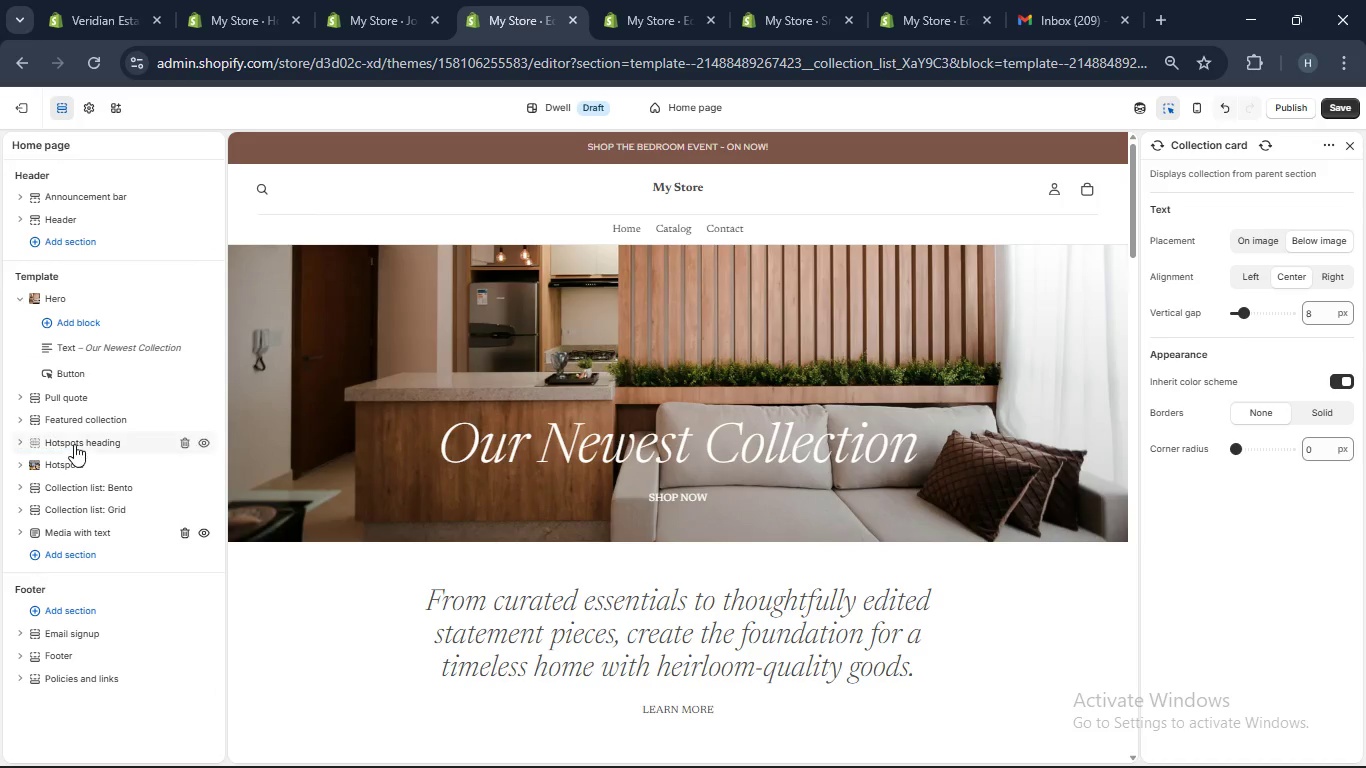 
scroll: coordinate [74, 443], scroll_direction: up, amount: 2.0
 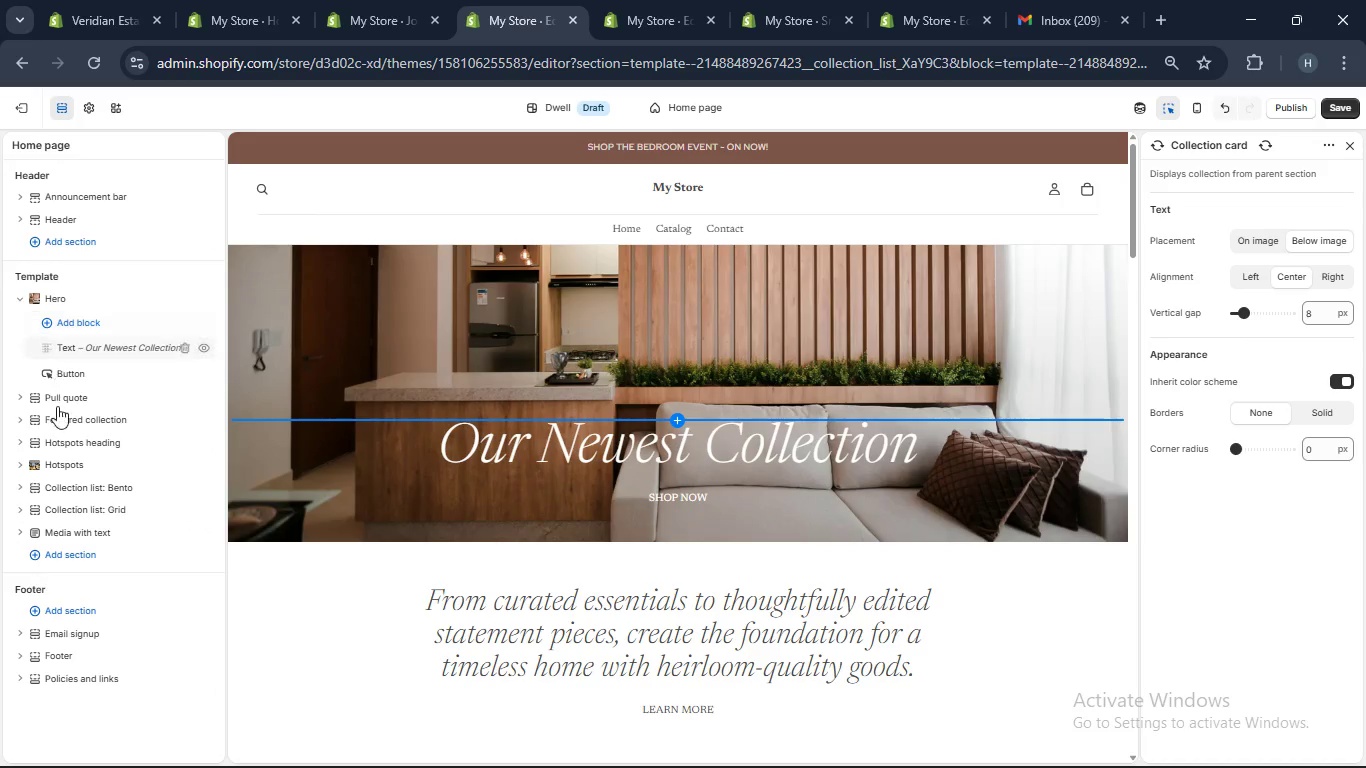 
left_click([98, 561])
 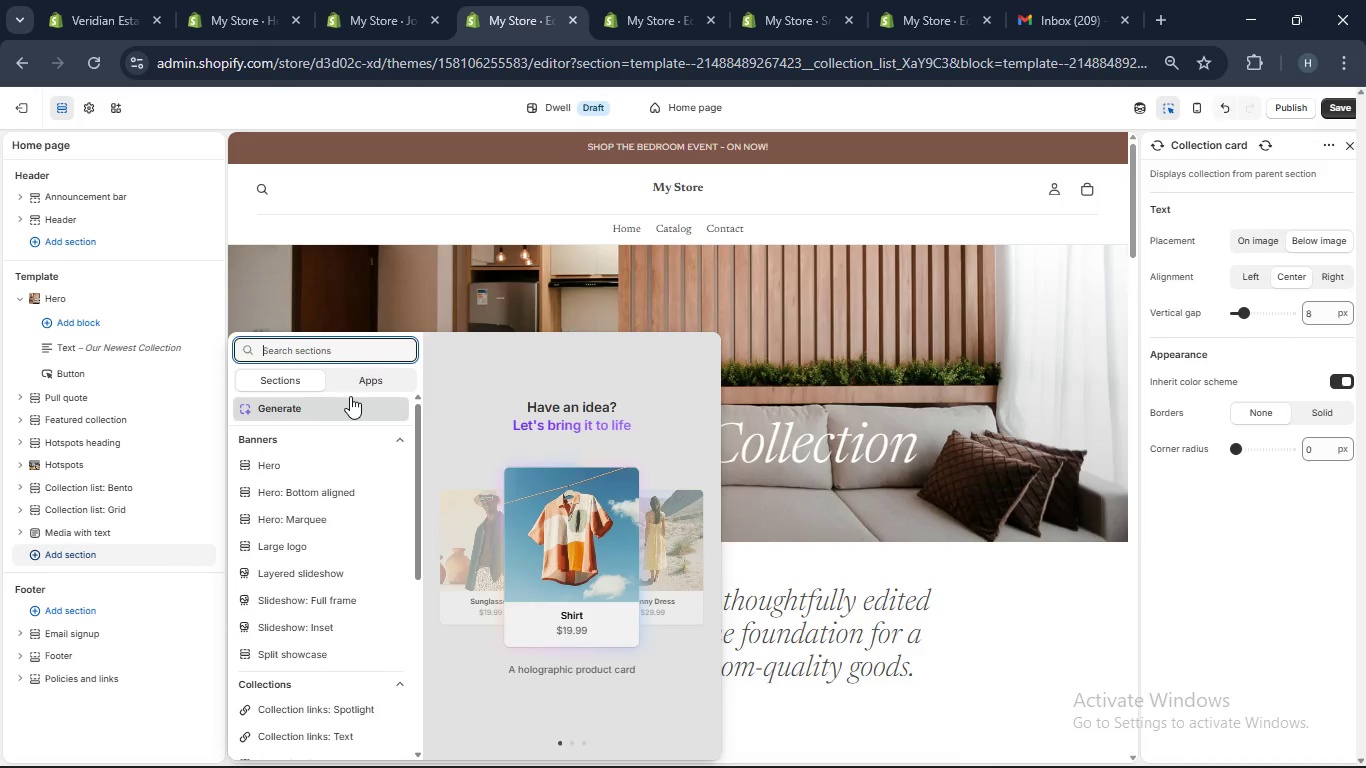 
left_click([360, 380])
 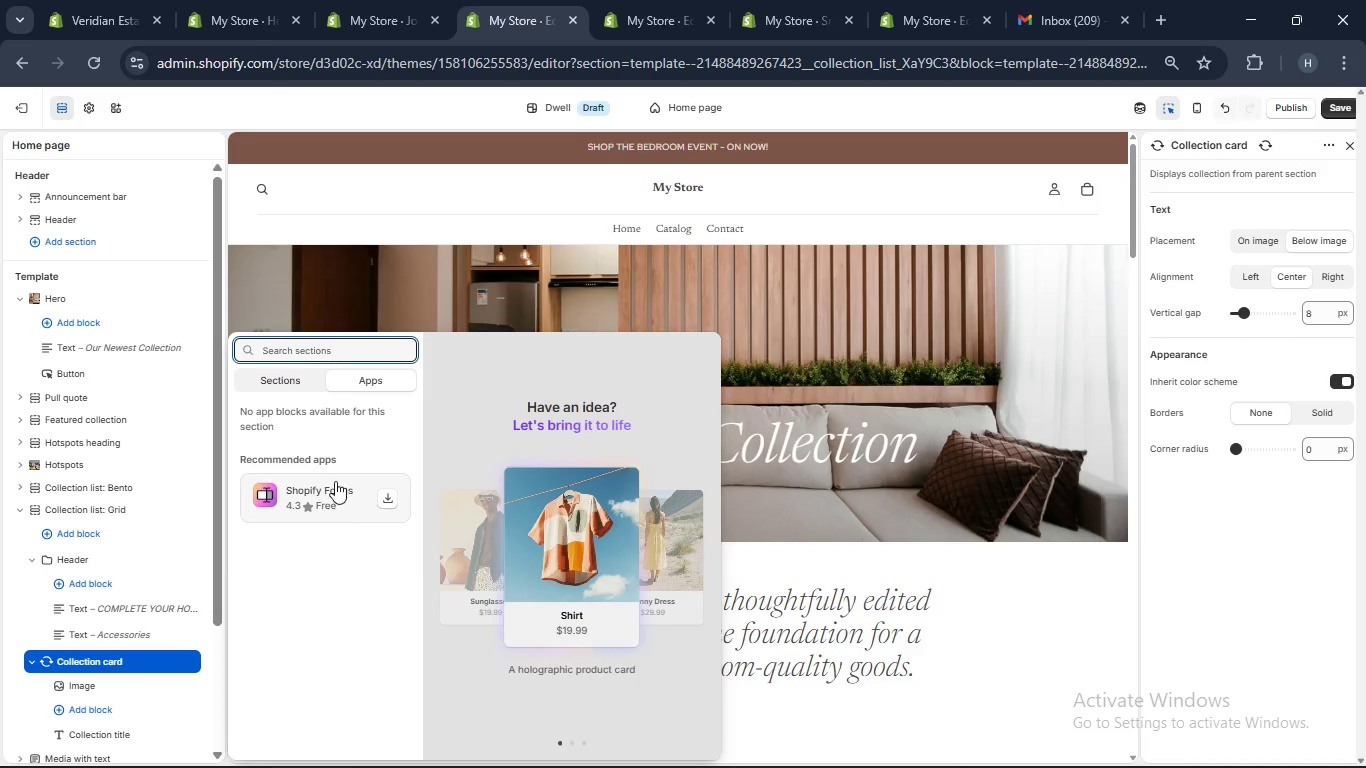 
scroll: coordinate [320, 432], scroll_direction: up, amount: 3.0
 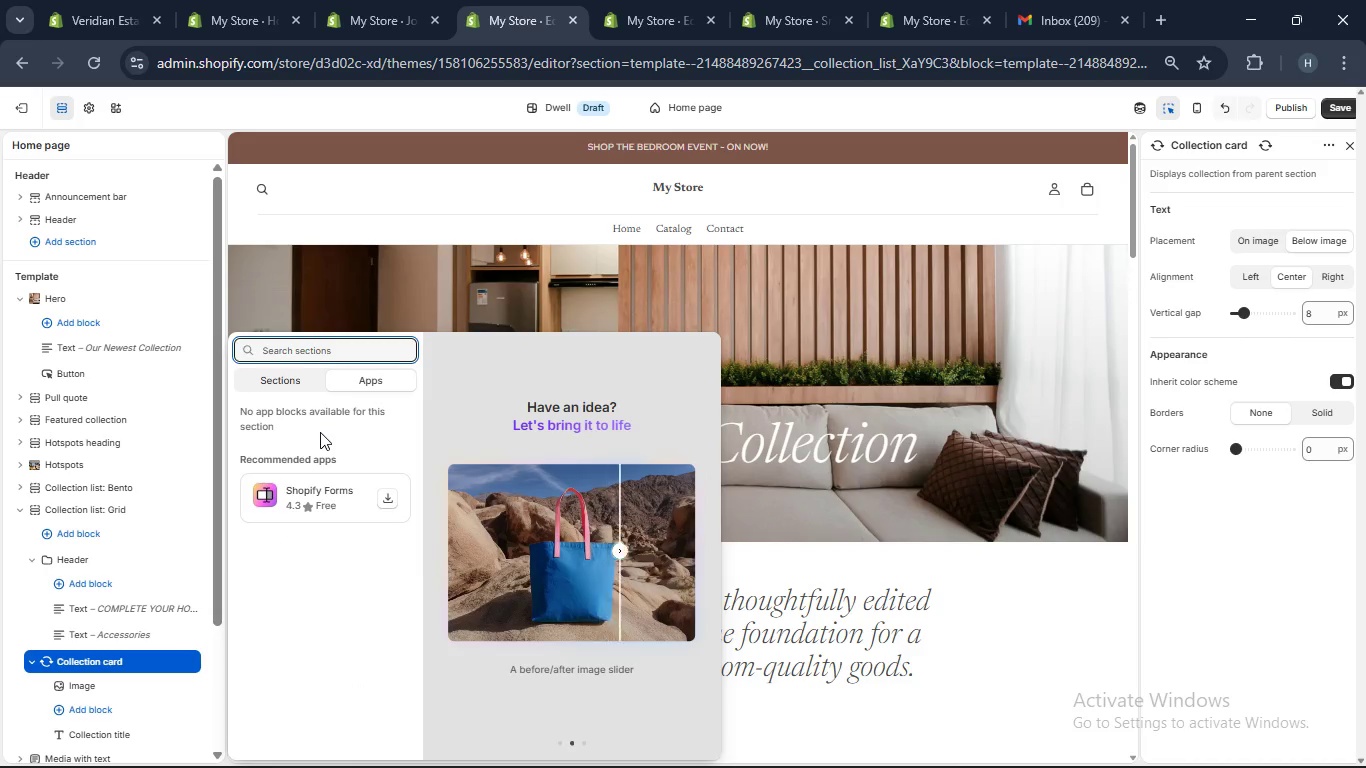 
scroll: coordinate [320, 432], scroll_direction: none, amount: 0.0
 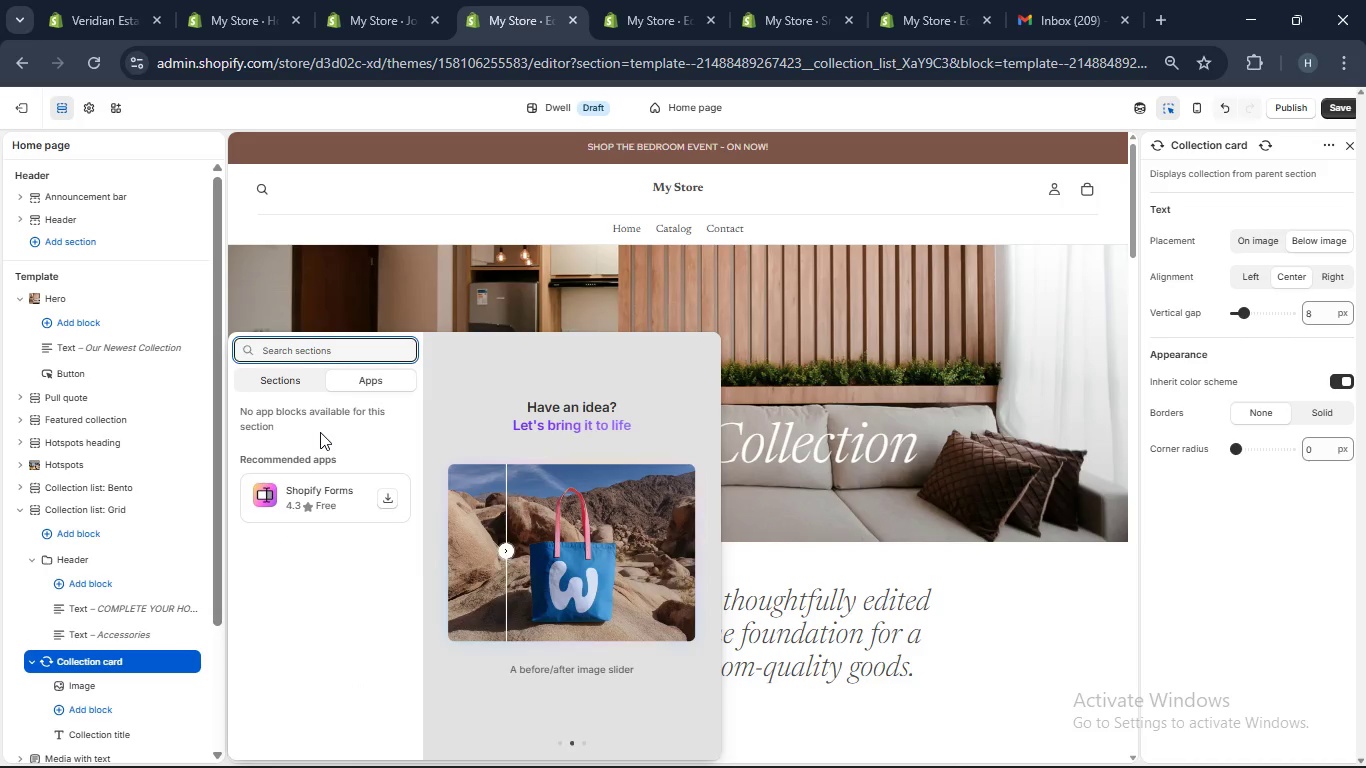 
scroll: coordinate [320, 432], scroll_direction: down, amount: 1.0
 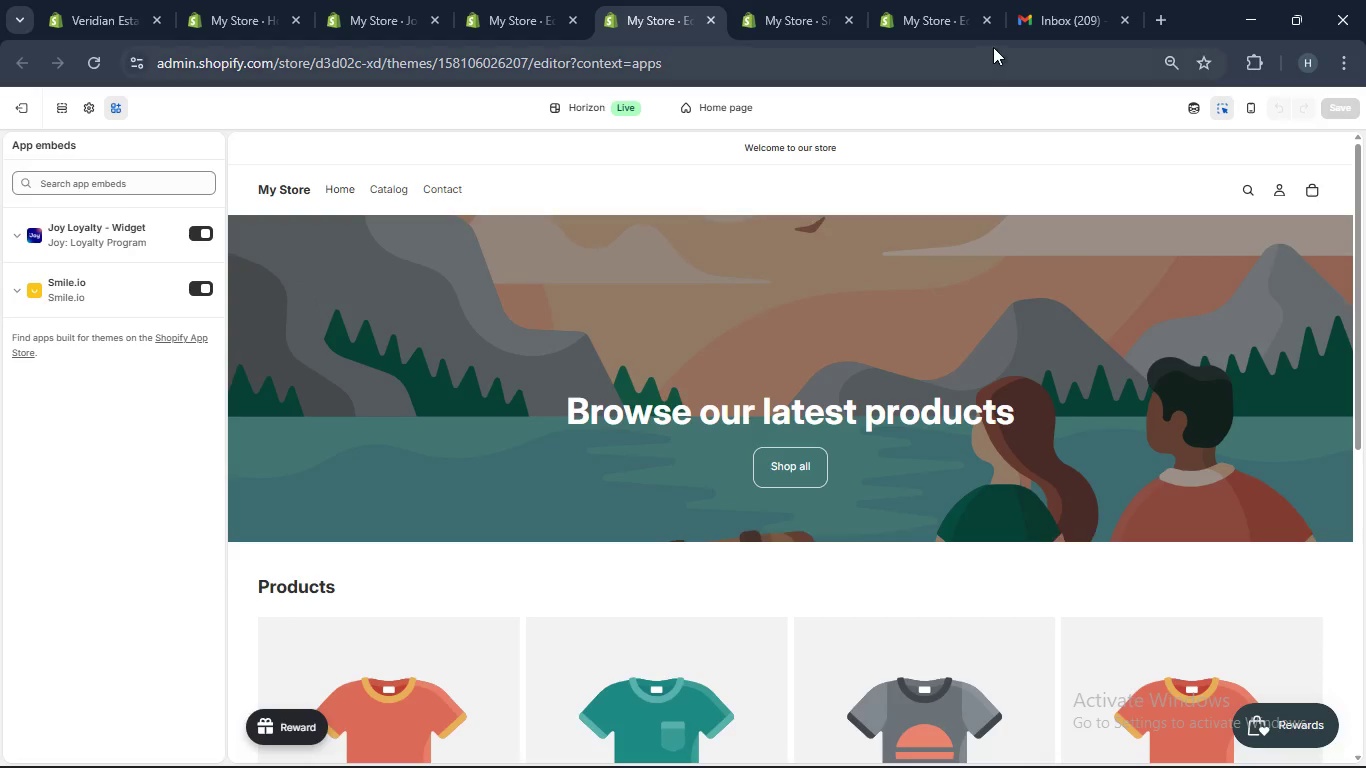 
left_click([766, 10])
 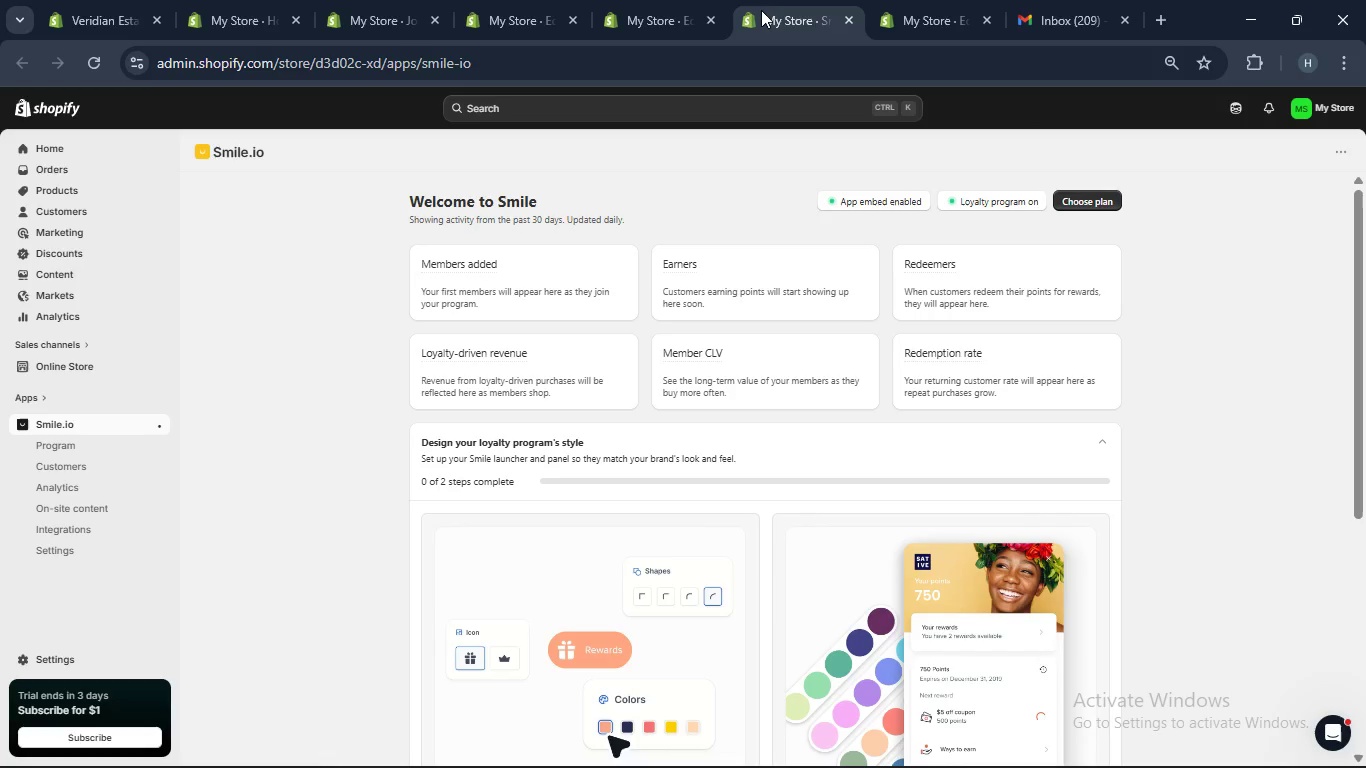 
wait(8.56)
 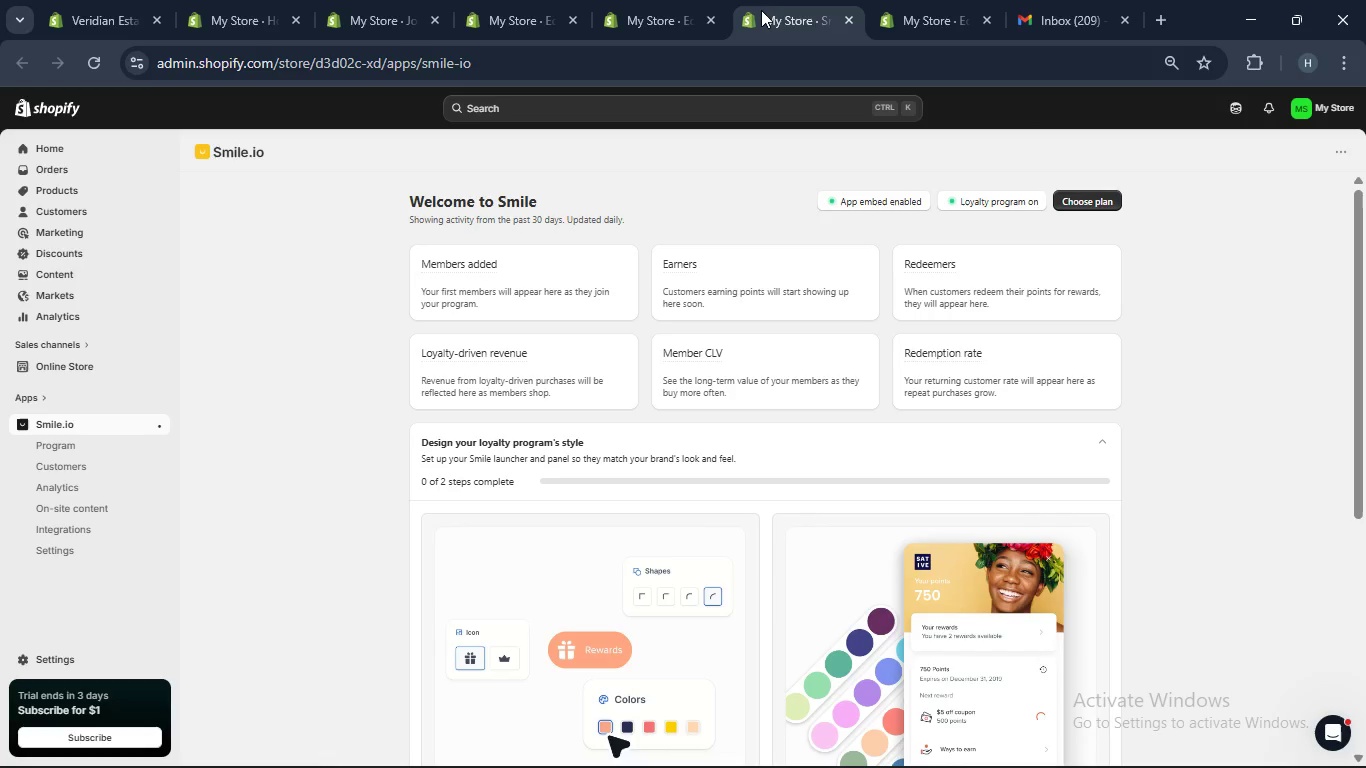 
scroll: coordinate [648, 388], scroll_direction: down, amount: 6.0
 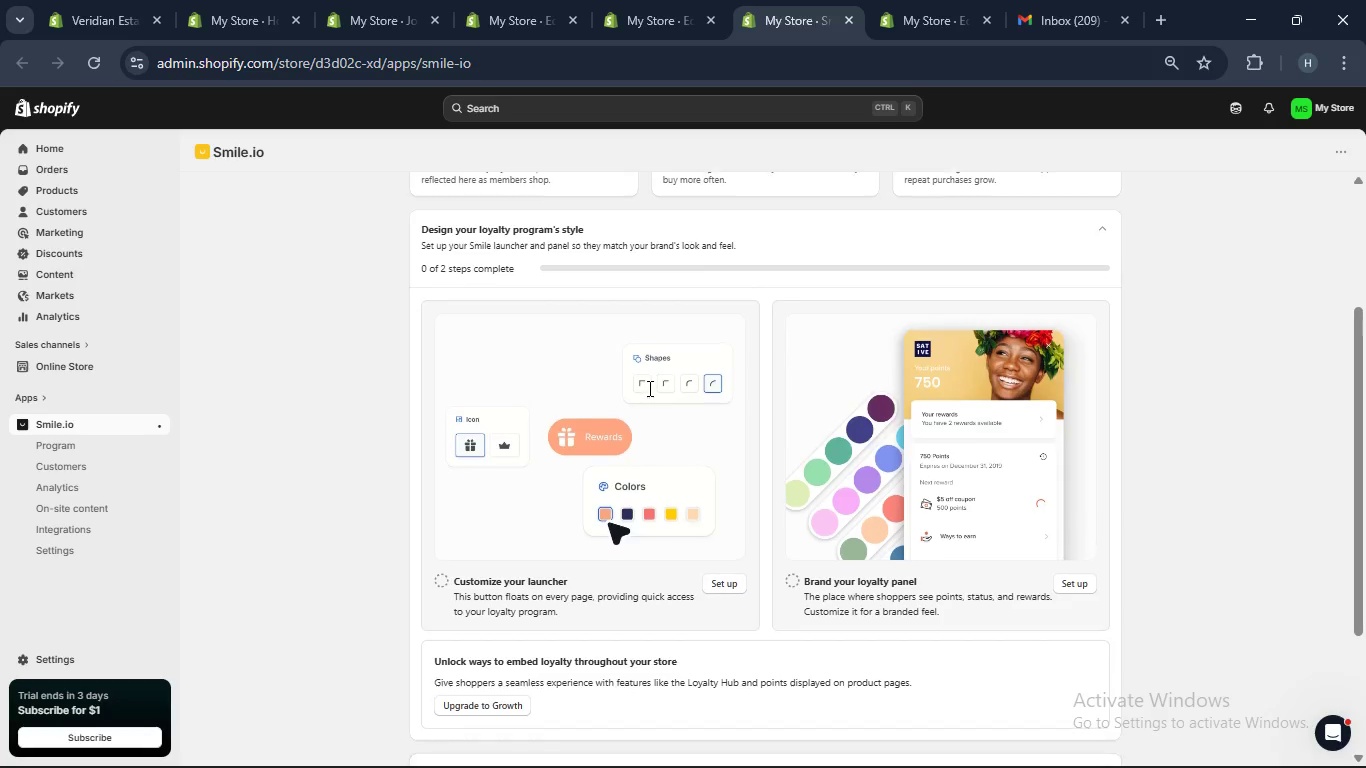 
scroll: coordinate [648, 388], scroll_direction: up, amount: 2.0
 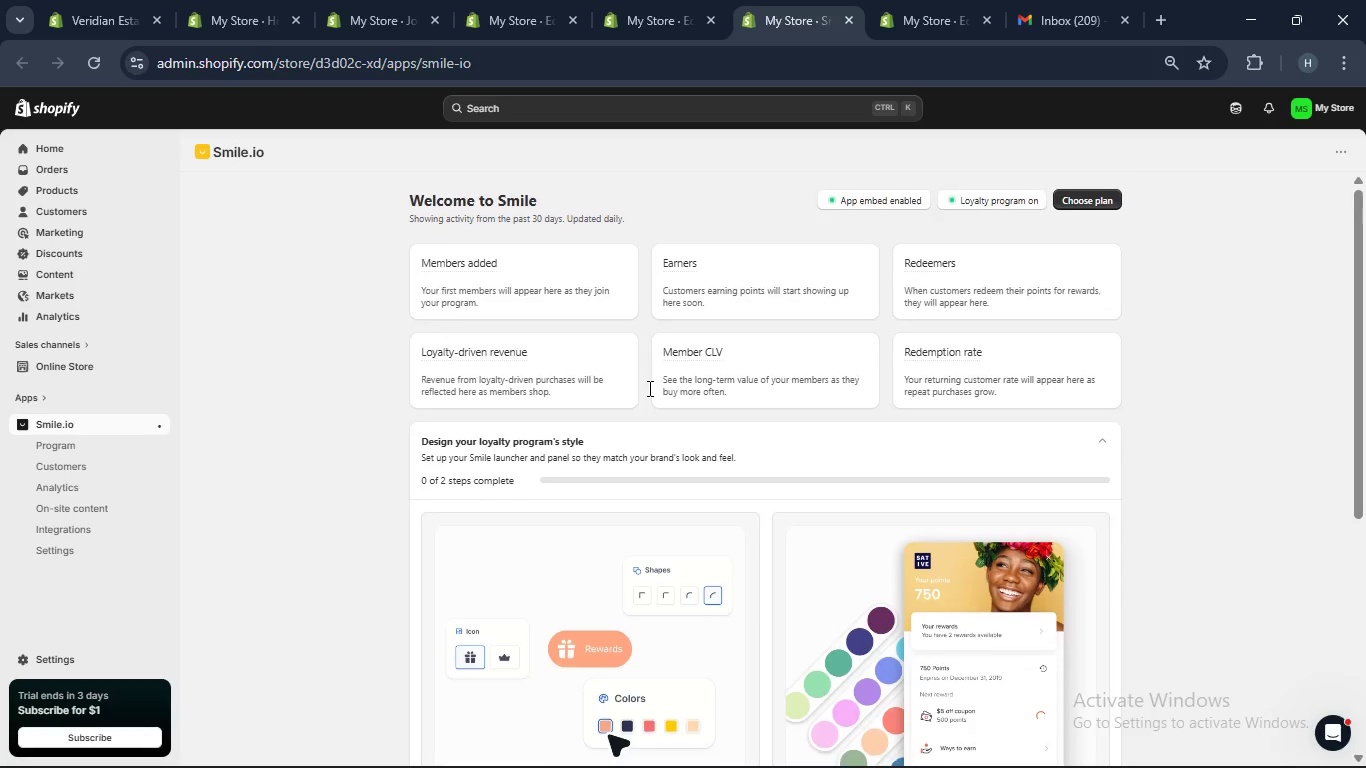 
scroll: coordinate [648, 388], scroll_direction: down, amount: 2.0
 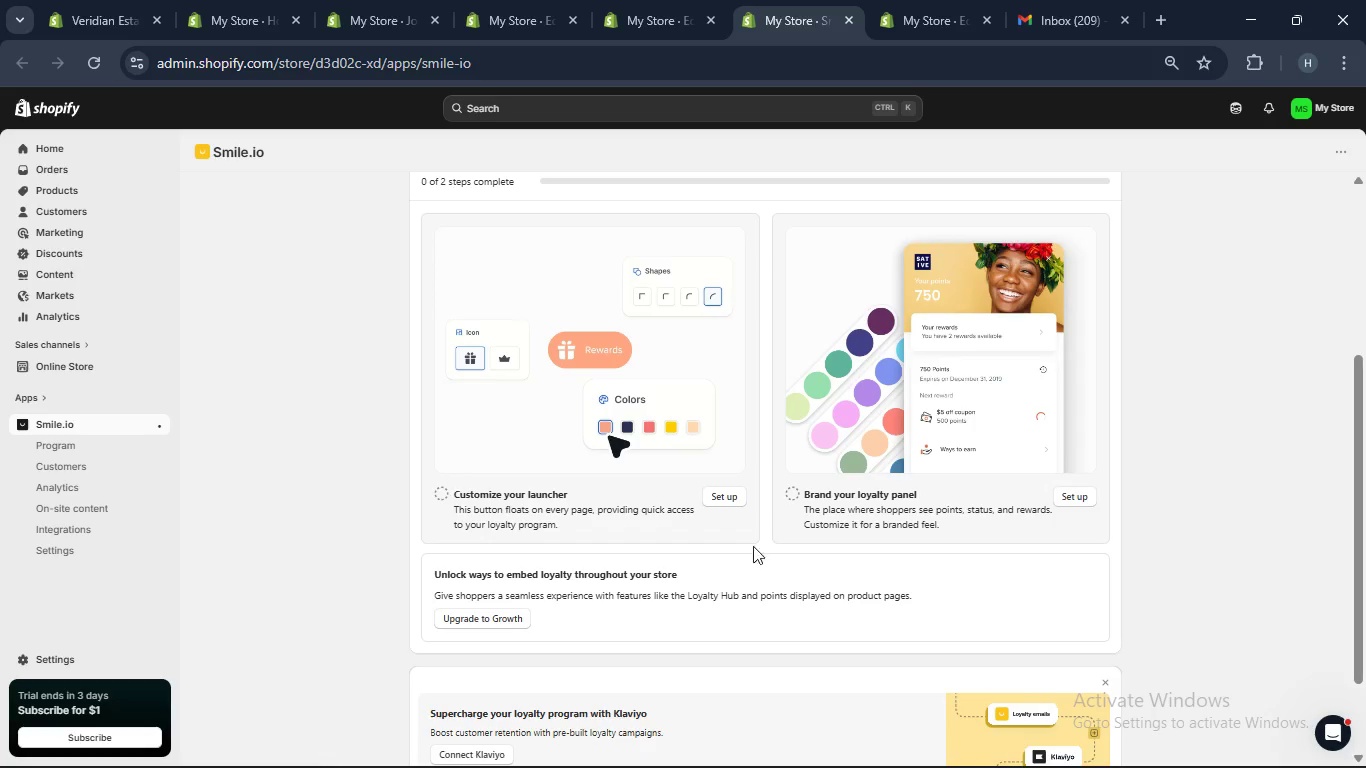 
left_click([728, 488])
 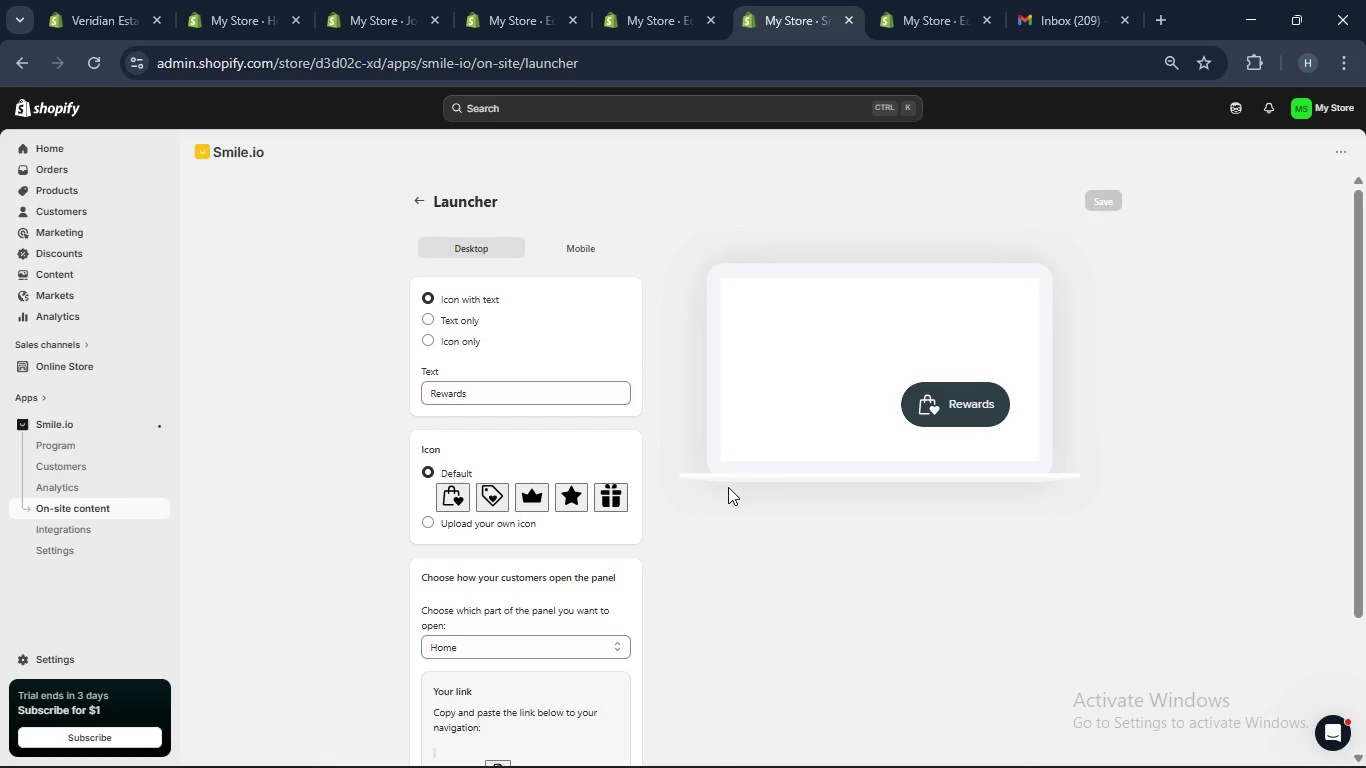 
wait(6.45)
 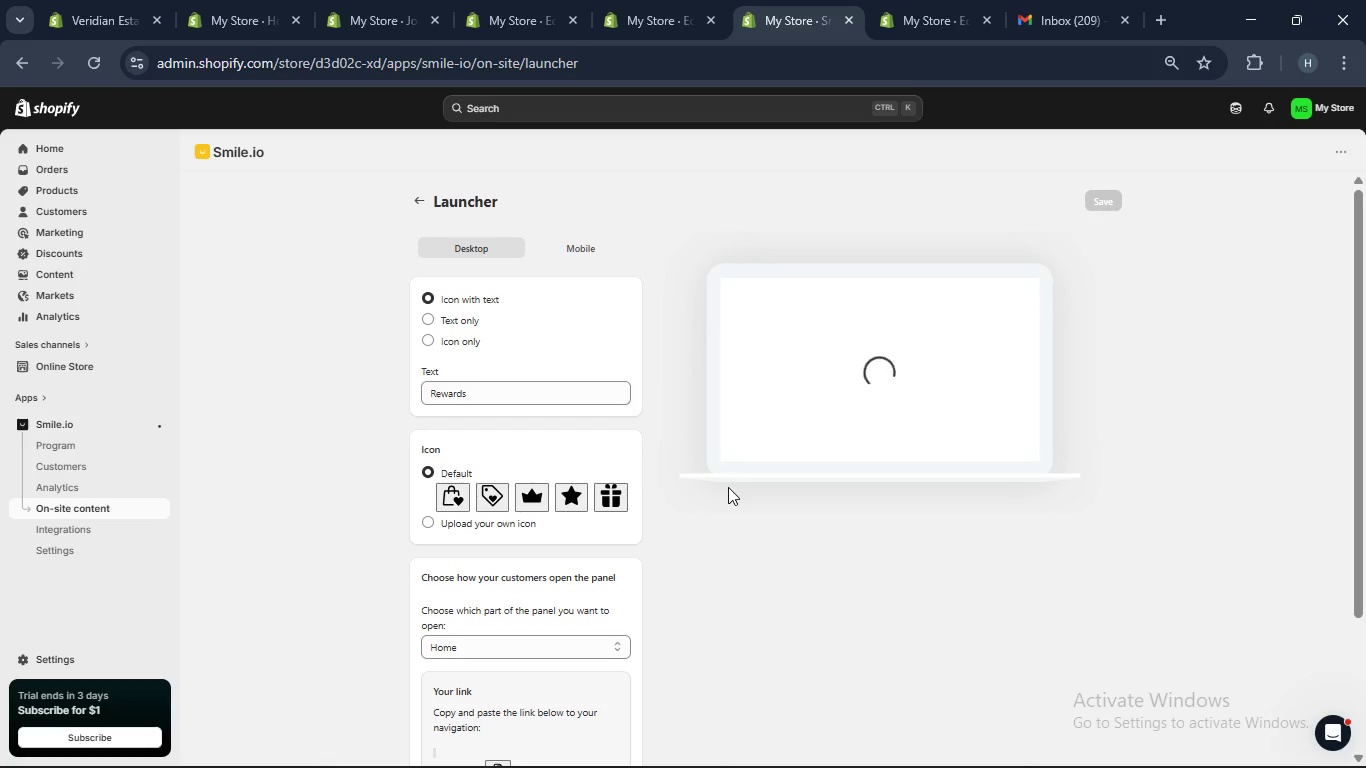 
left_click([956, 399])
 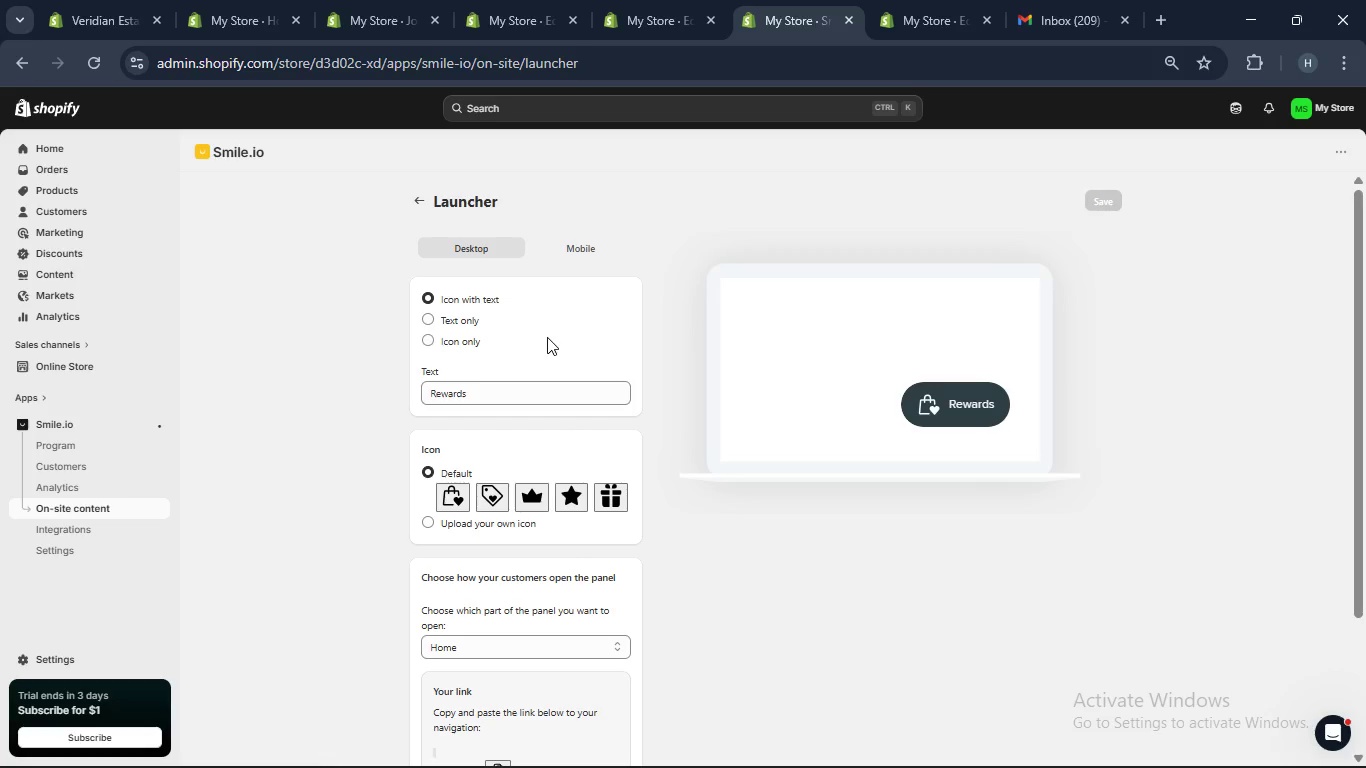 
wait(5.41)
 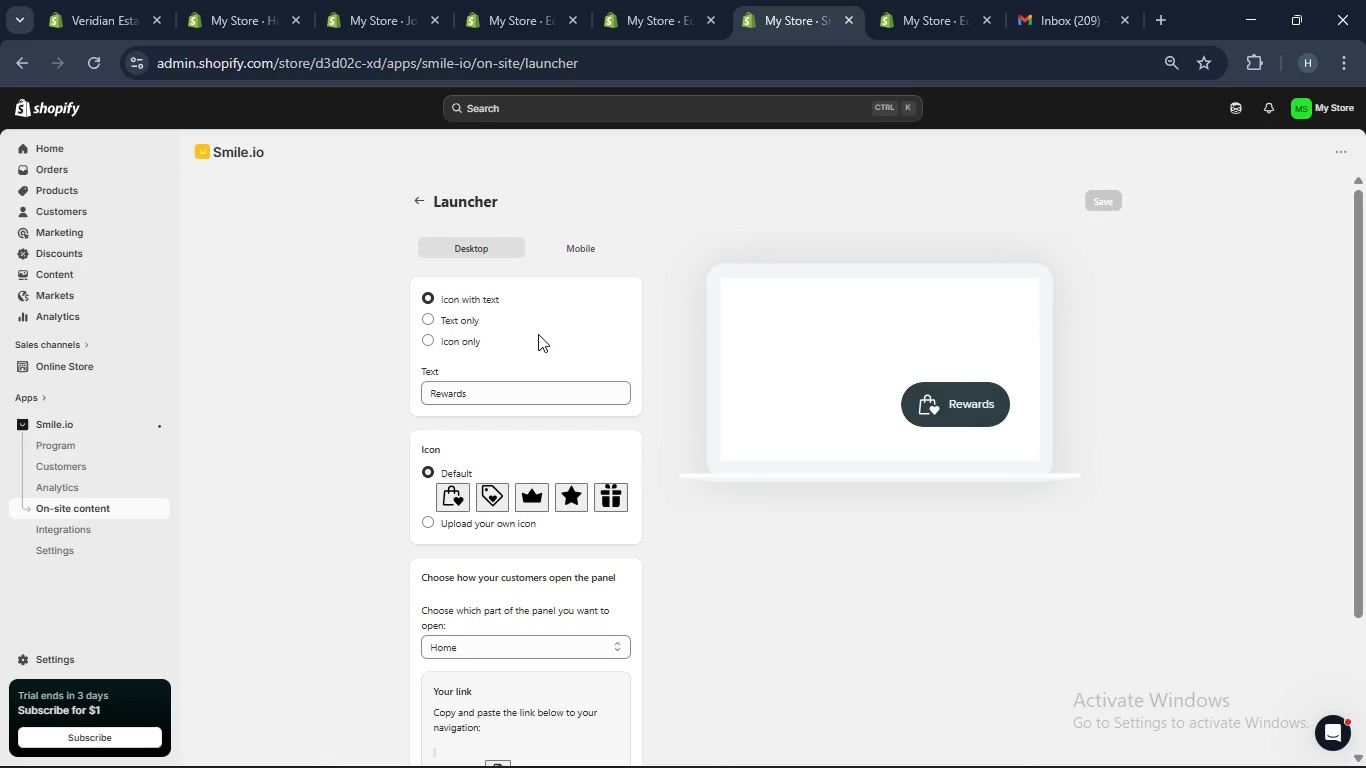 
scroll: coordinate [547, 337], scroll_direction: down, amount: 2.0
 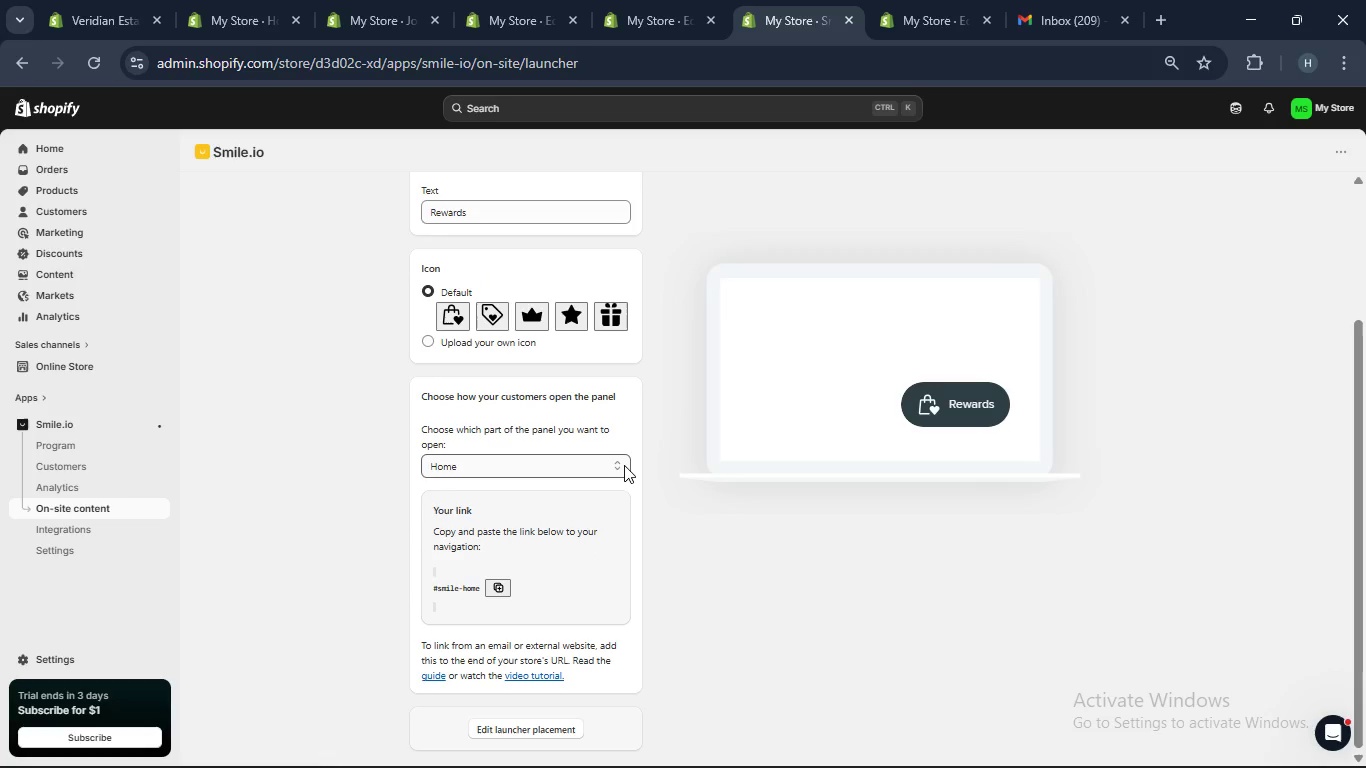 
left_click([621, 463])
 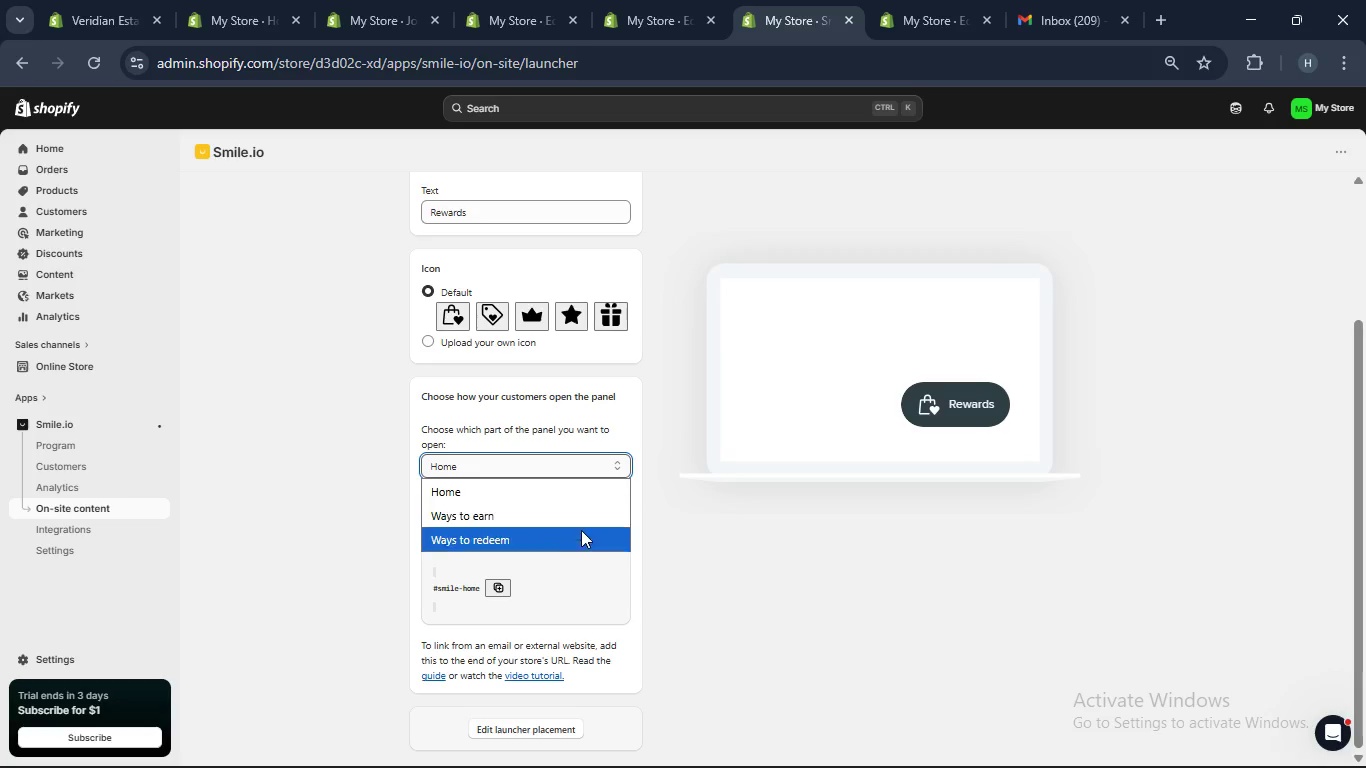 
left_click([553, 549])
 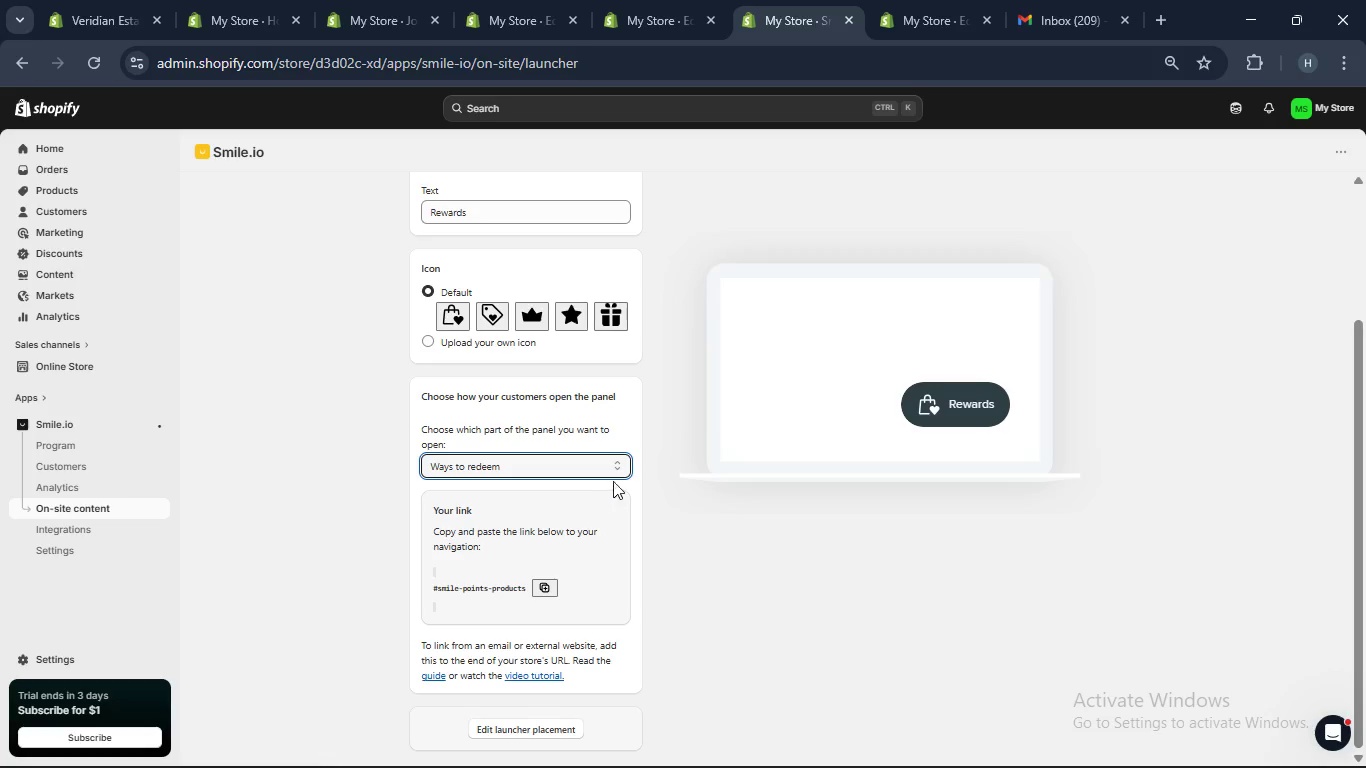 
left_click([628, 463])
 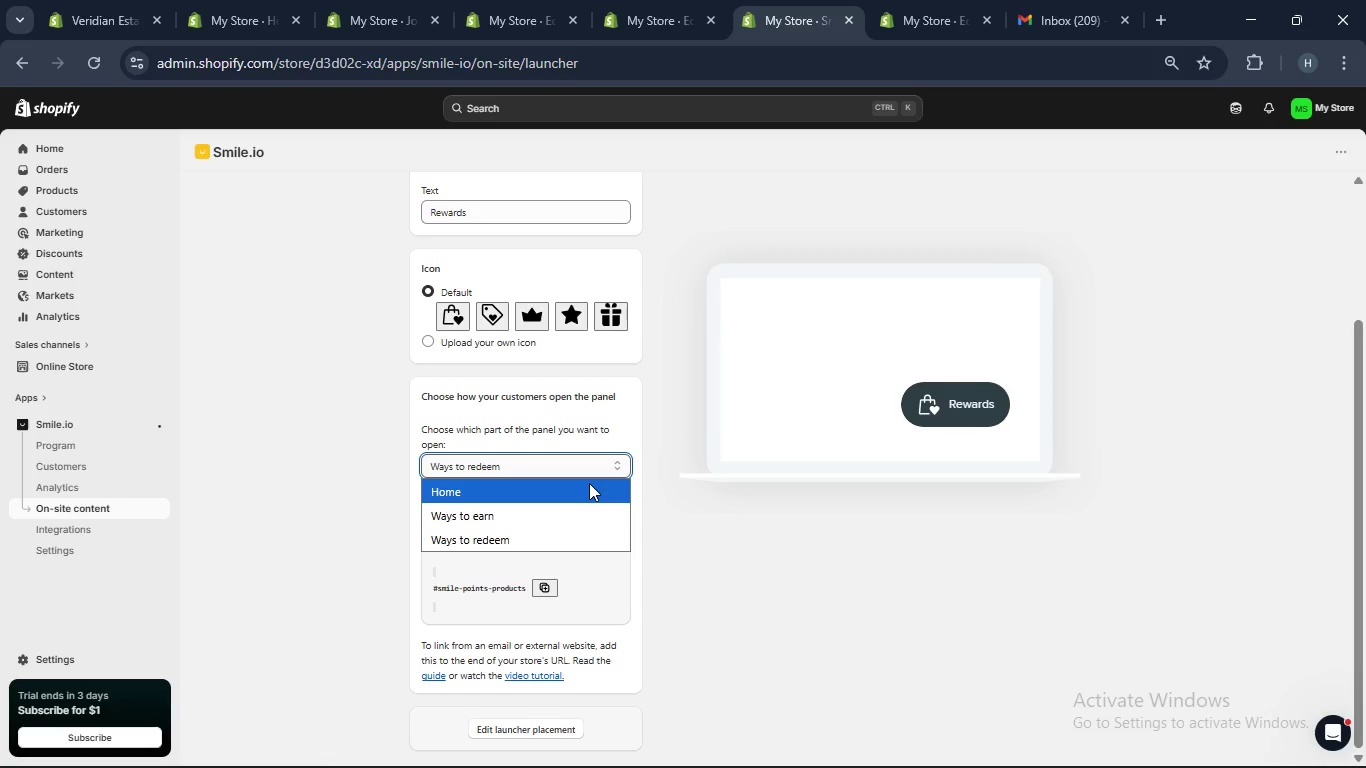 
left_click([589, 483])
 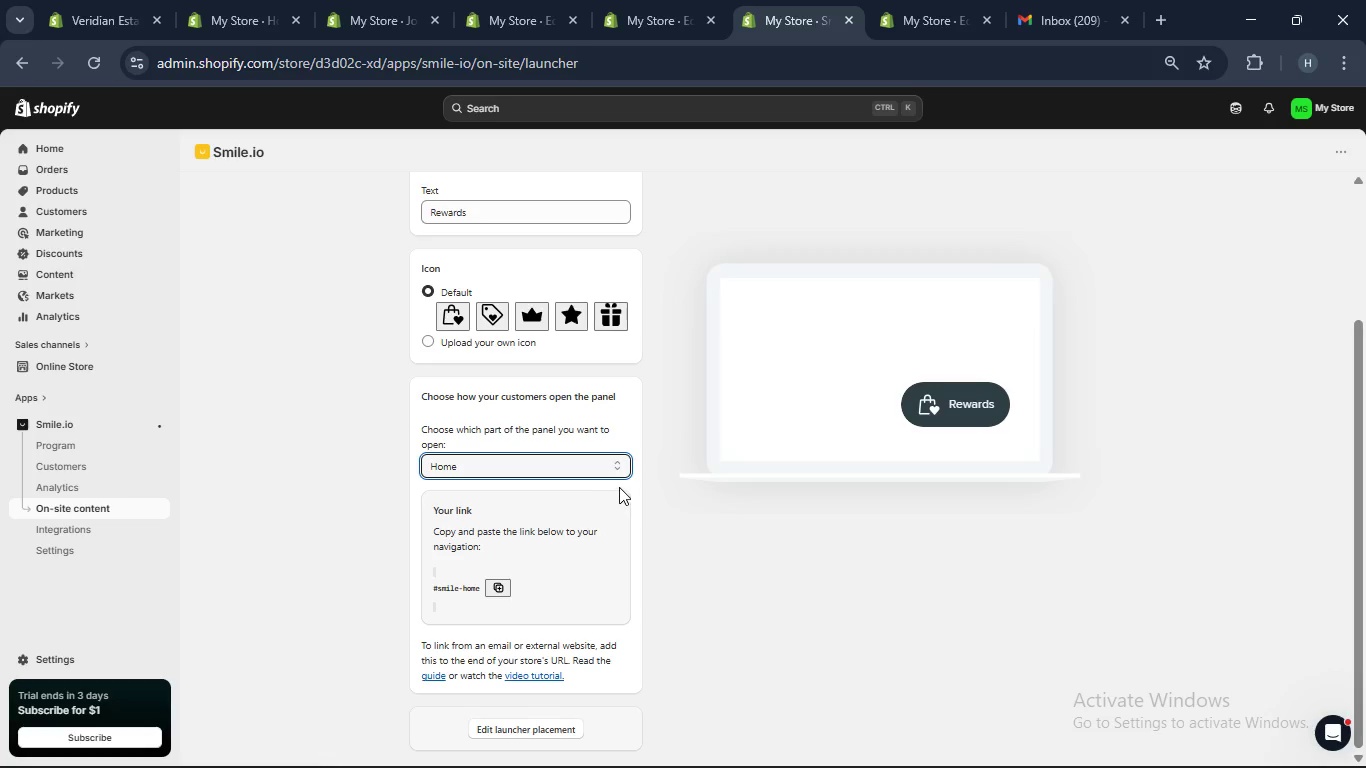 
left_click([615, 461])
 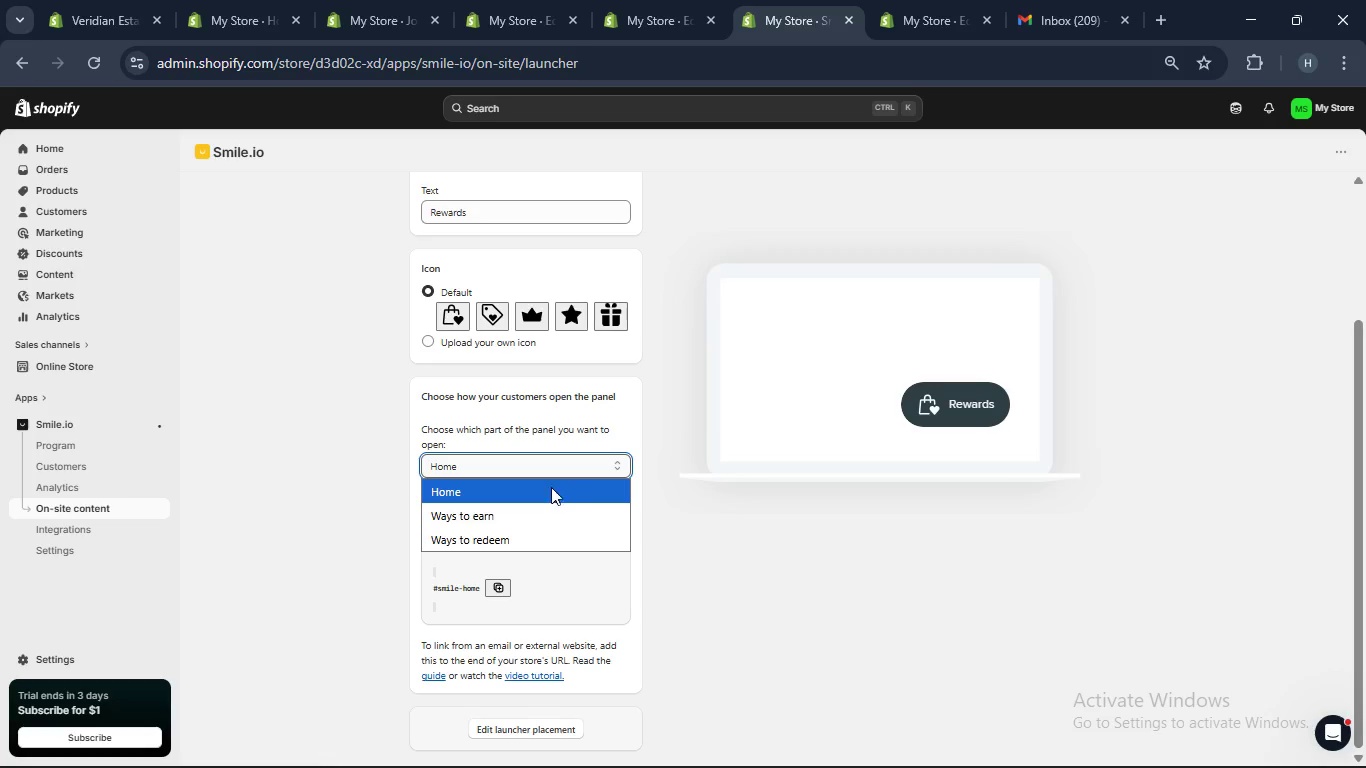 
left_click([525, 510])
 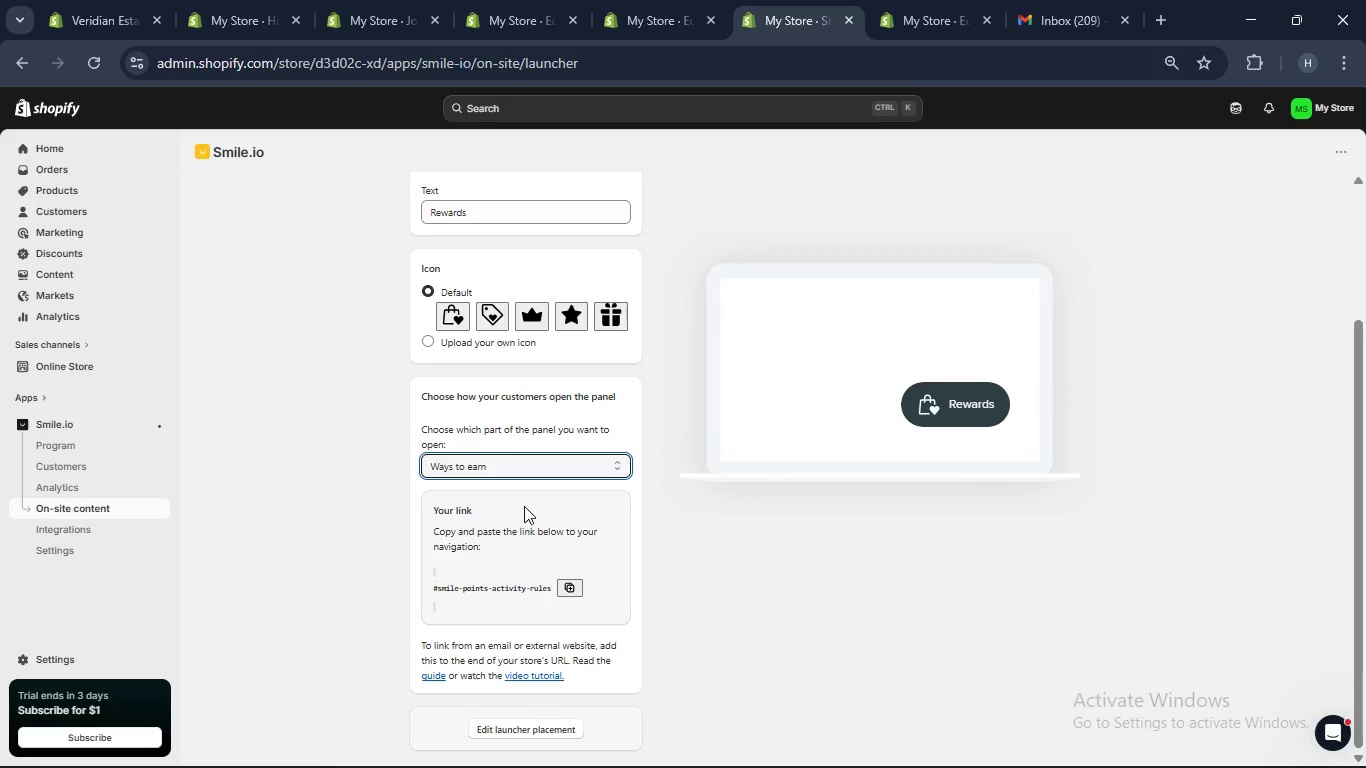 
scroll: coordinate [524, 504], scroll_direction: down, amount: 3.0
 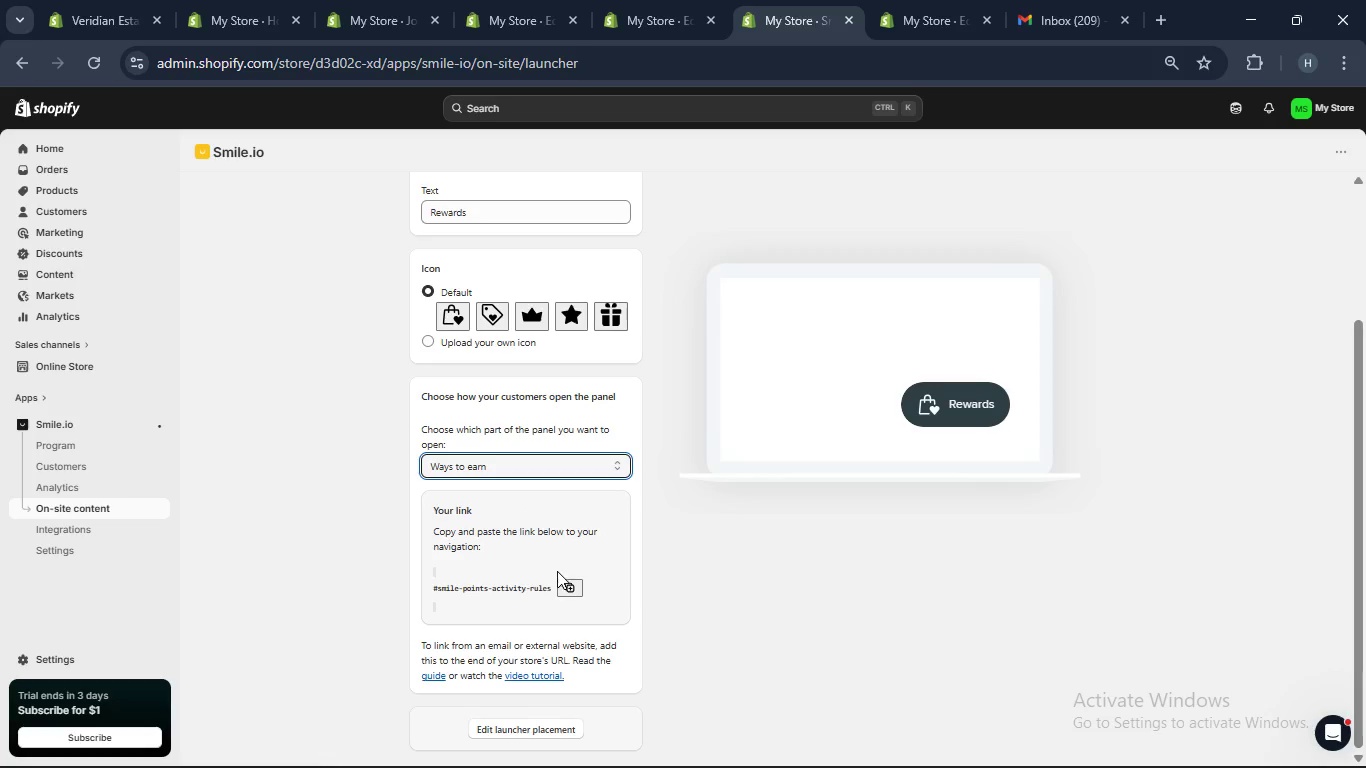 
left_click([568, 587])
 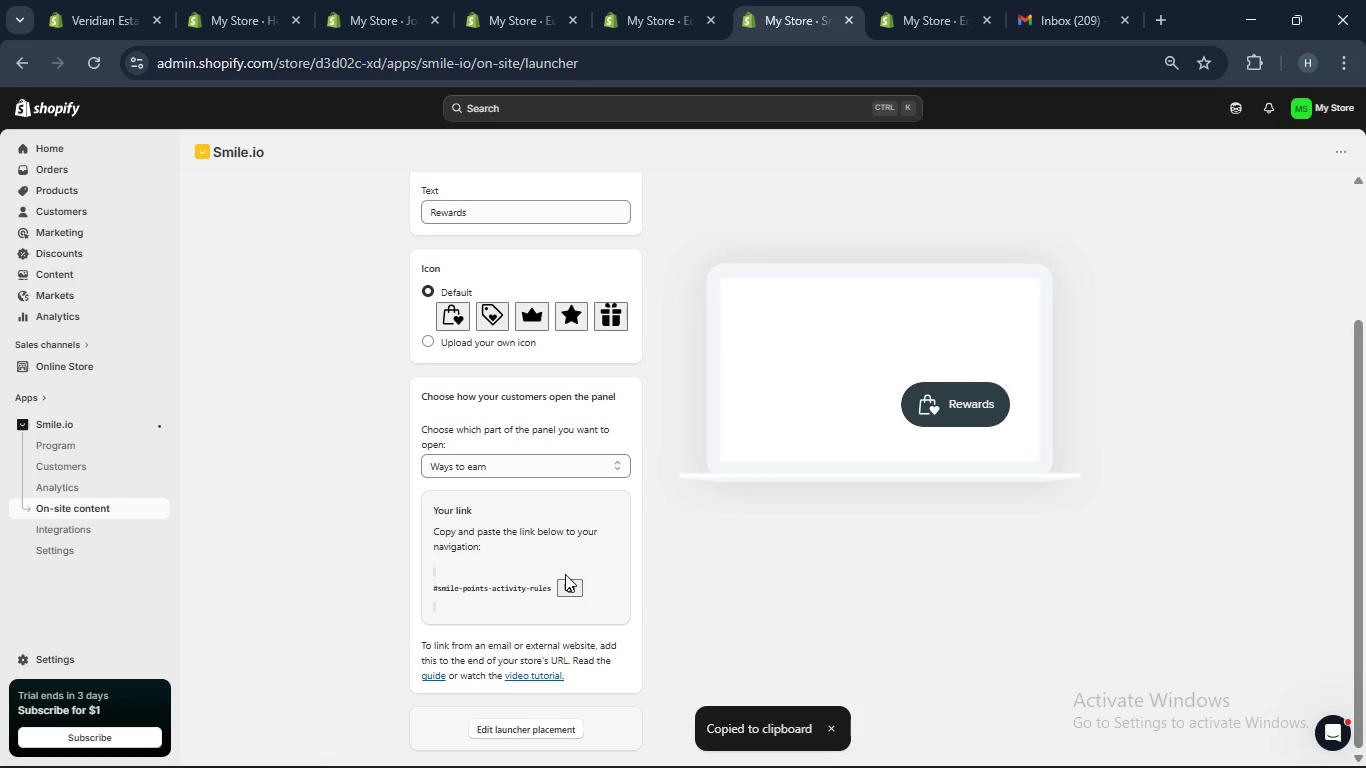 
scroll: coordinate [564, 548], scroll_direction: down, amount: 1.0
 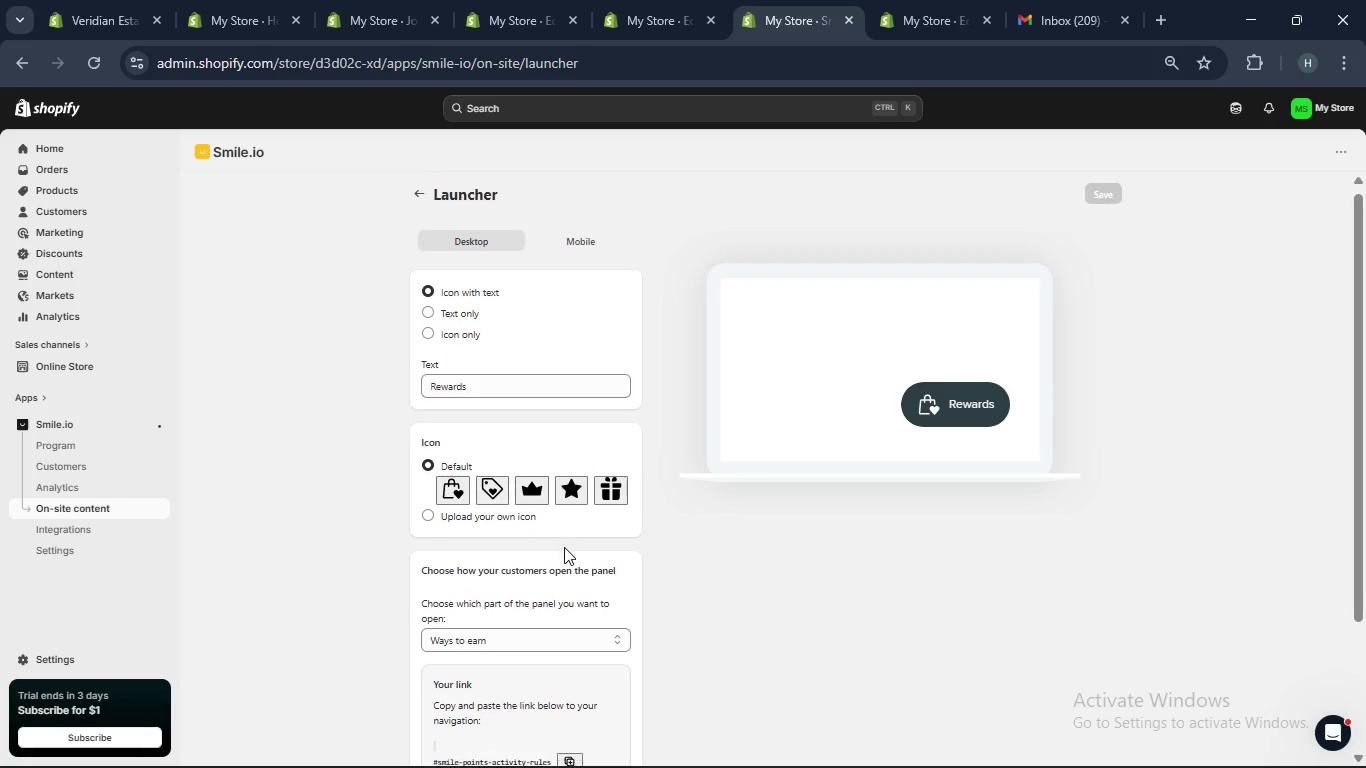 
scroll: coordinate [564, 547], scroll_direction: none, amount: 0.0
 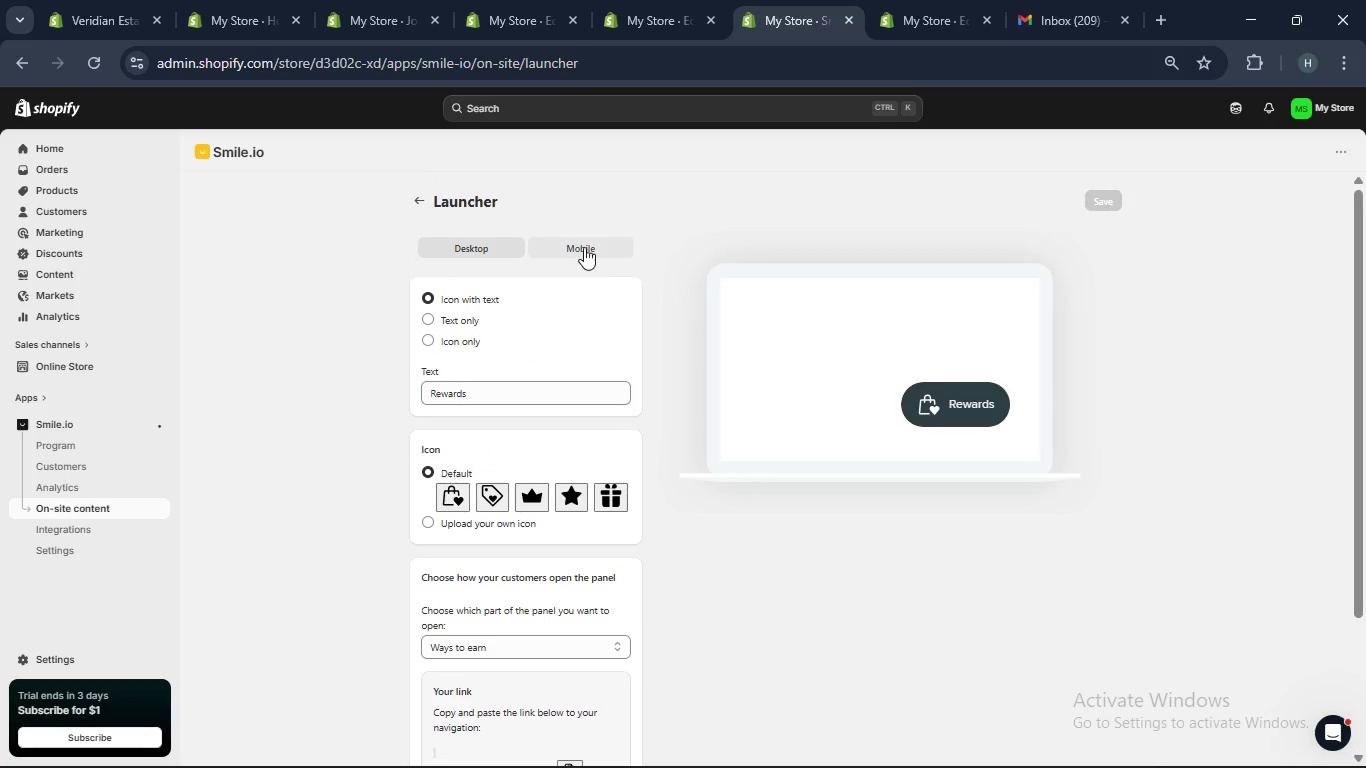 
left_click([584, 245])
 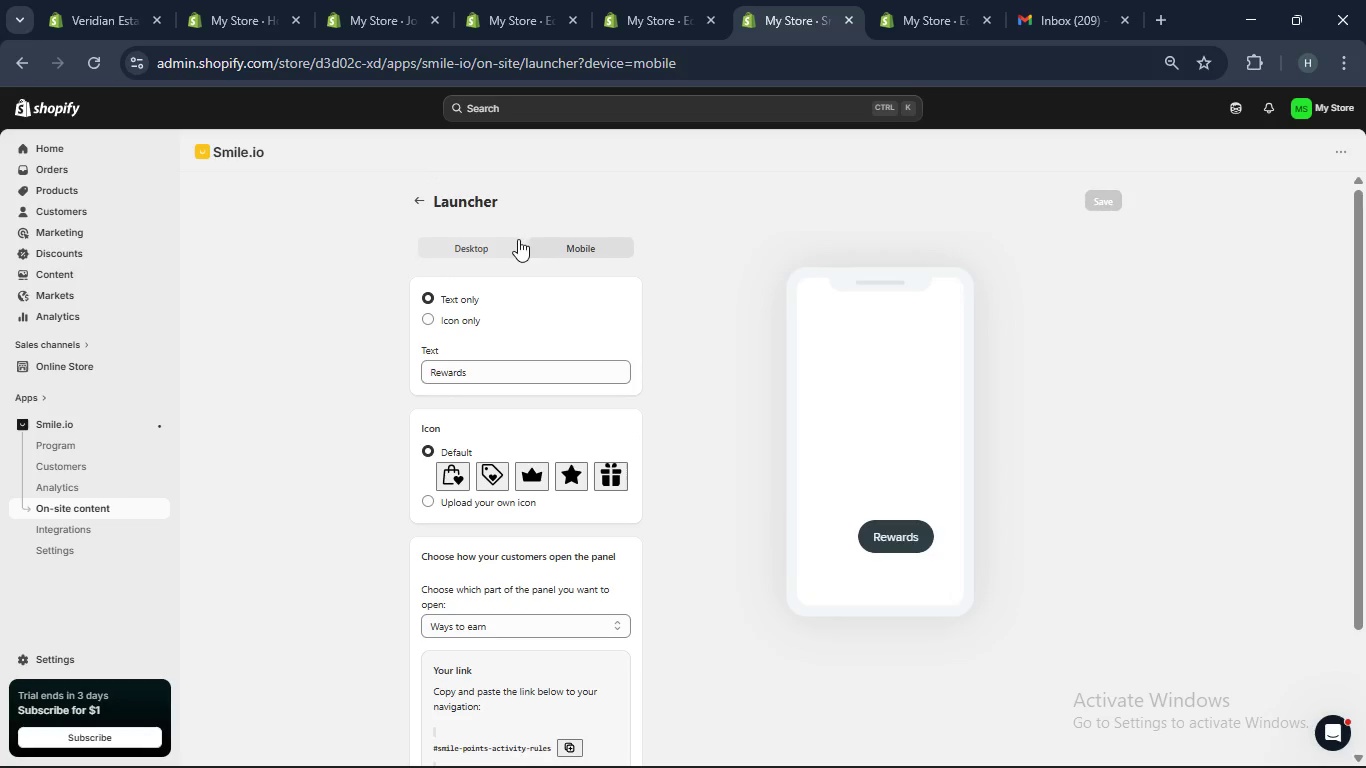 
left_click([501, 237])
 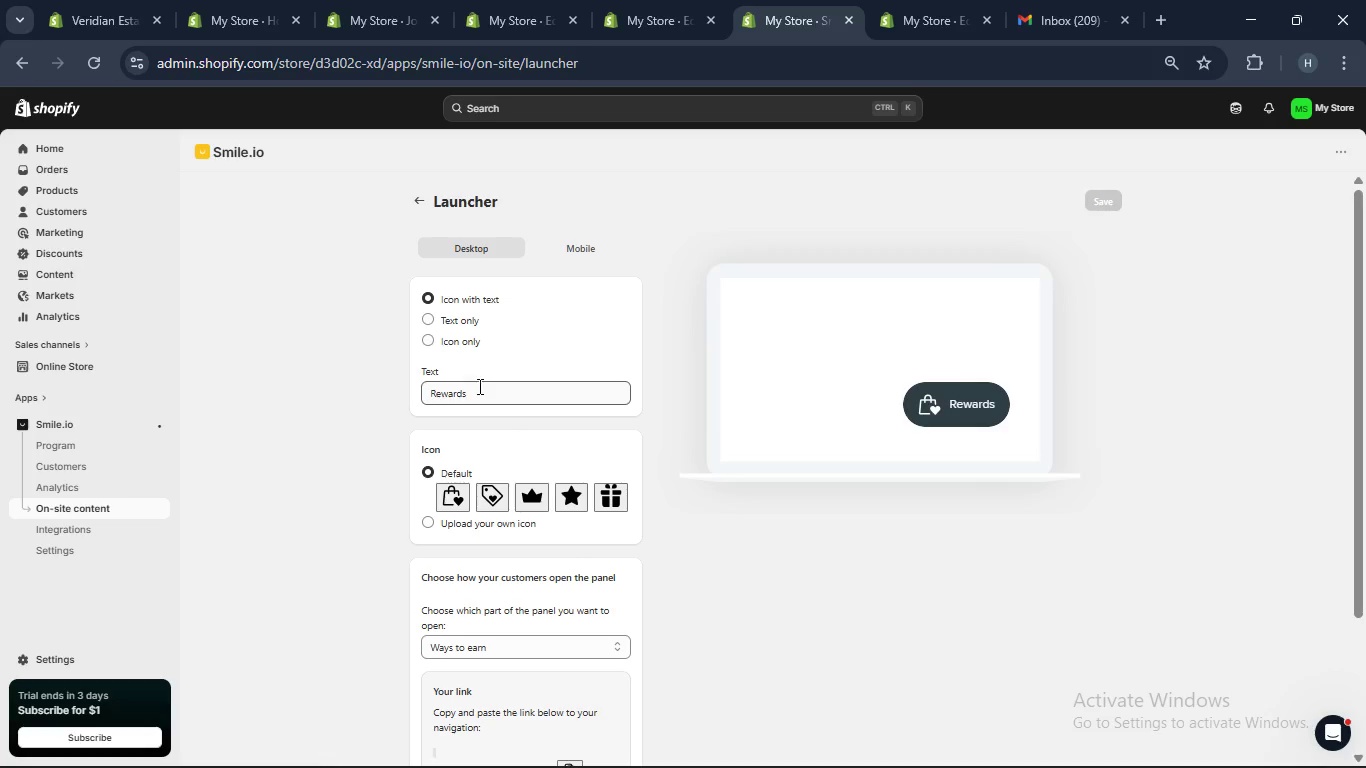 
wait(8.38)
 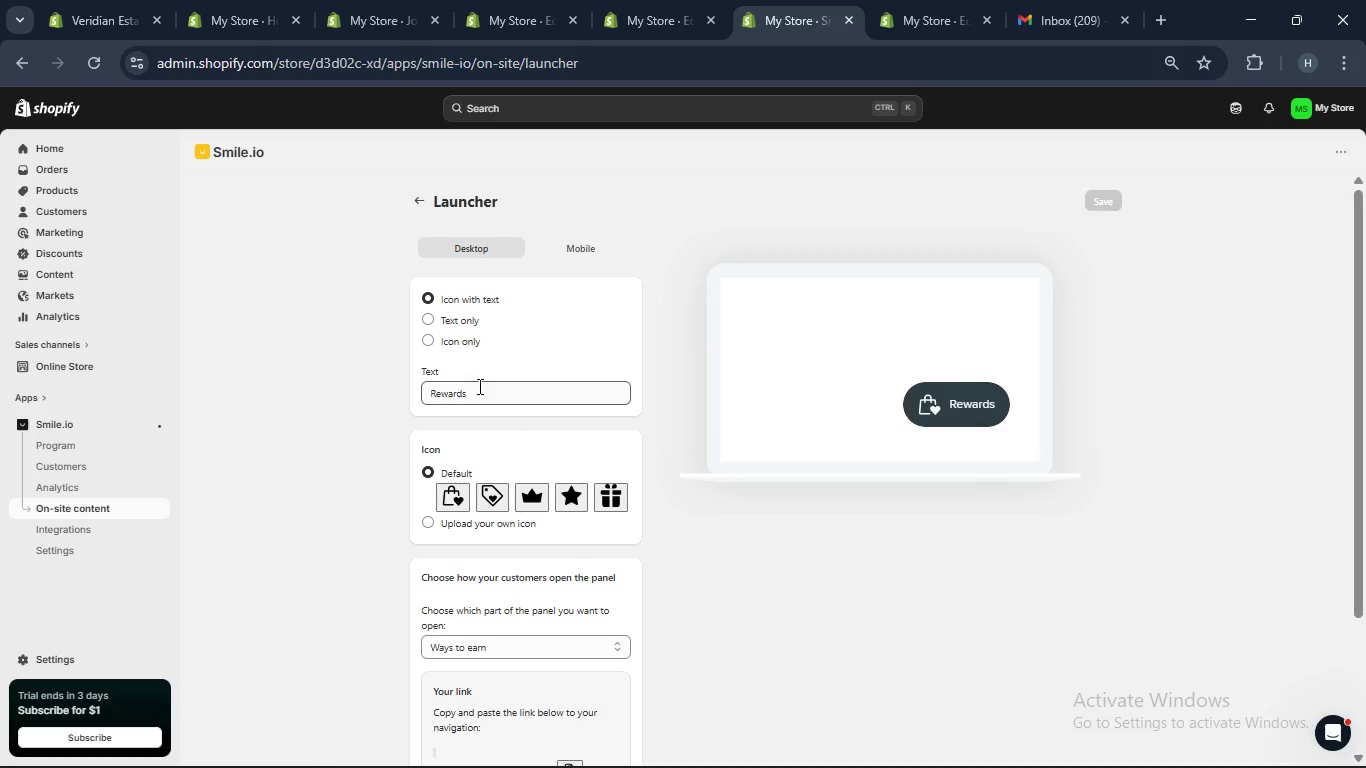 
left_click([610, 503])
 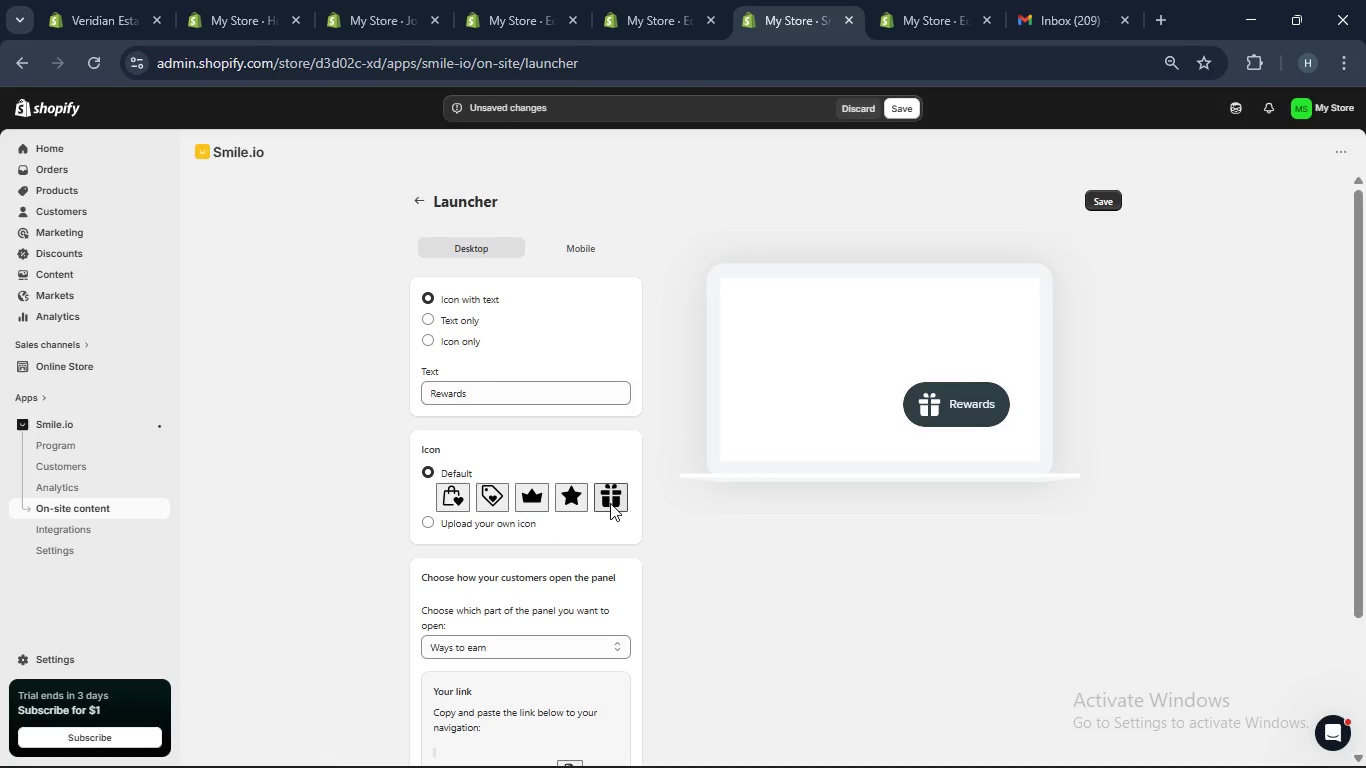 
scroll: coordinate [610, 503], scroll_direction: down, amount: 4.0
 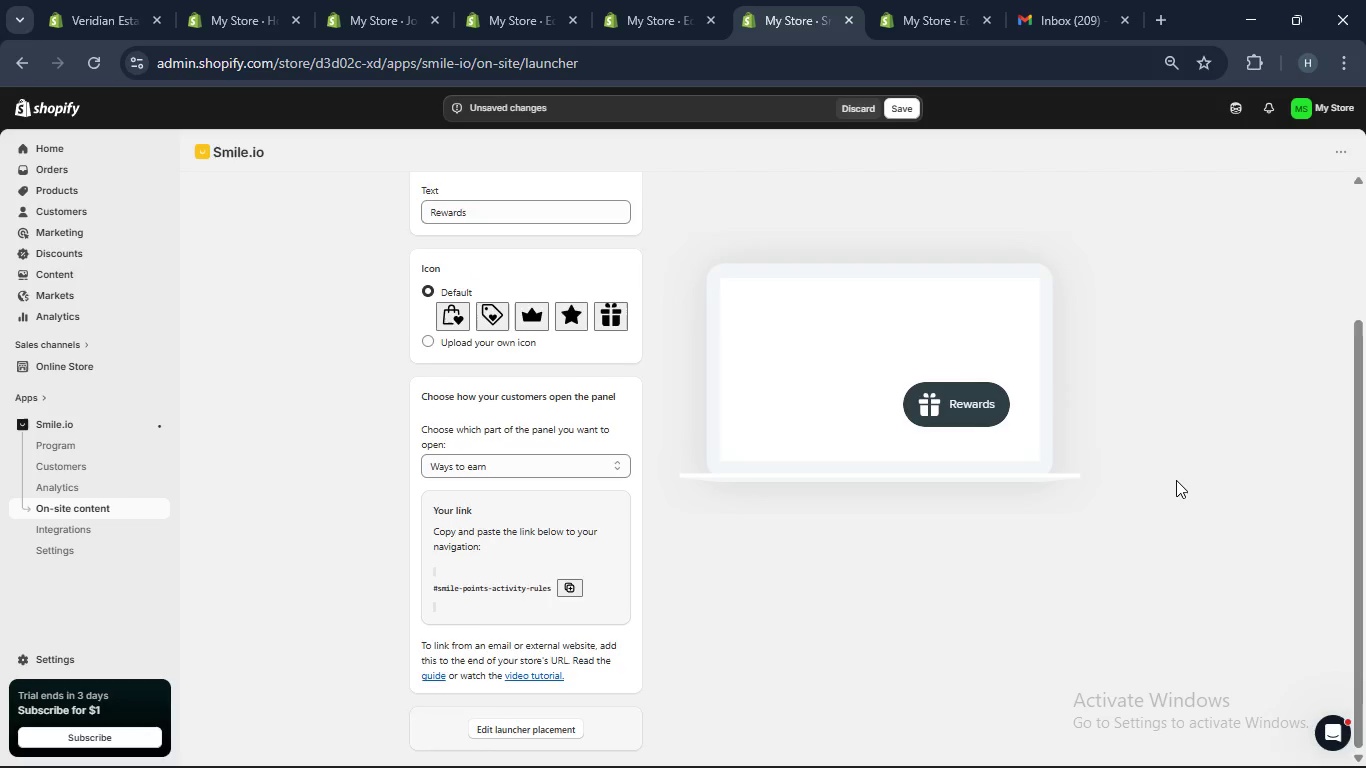 
scroll: coordinate [1176, 480], scroll_direction: up, amount: 3.0
 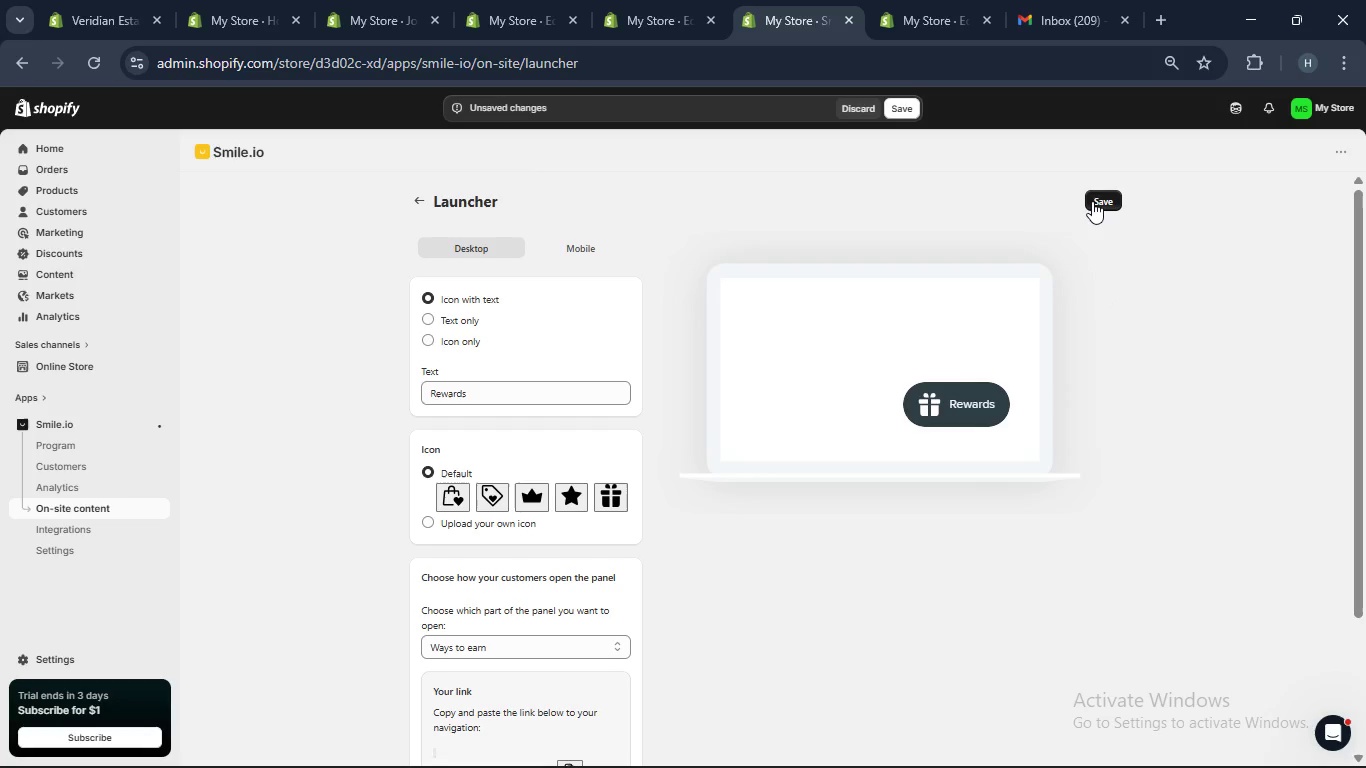 
left_click([1094, 200])
 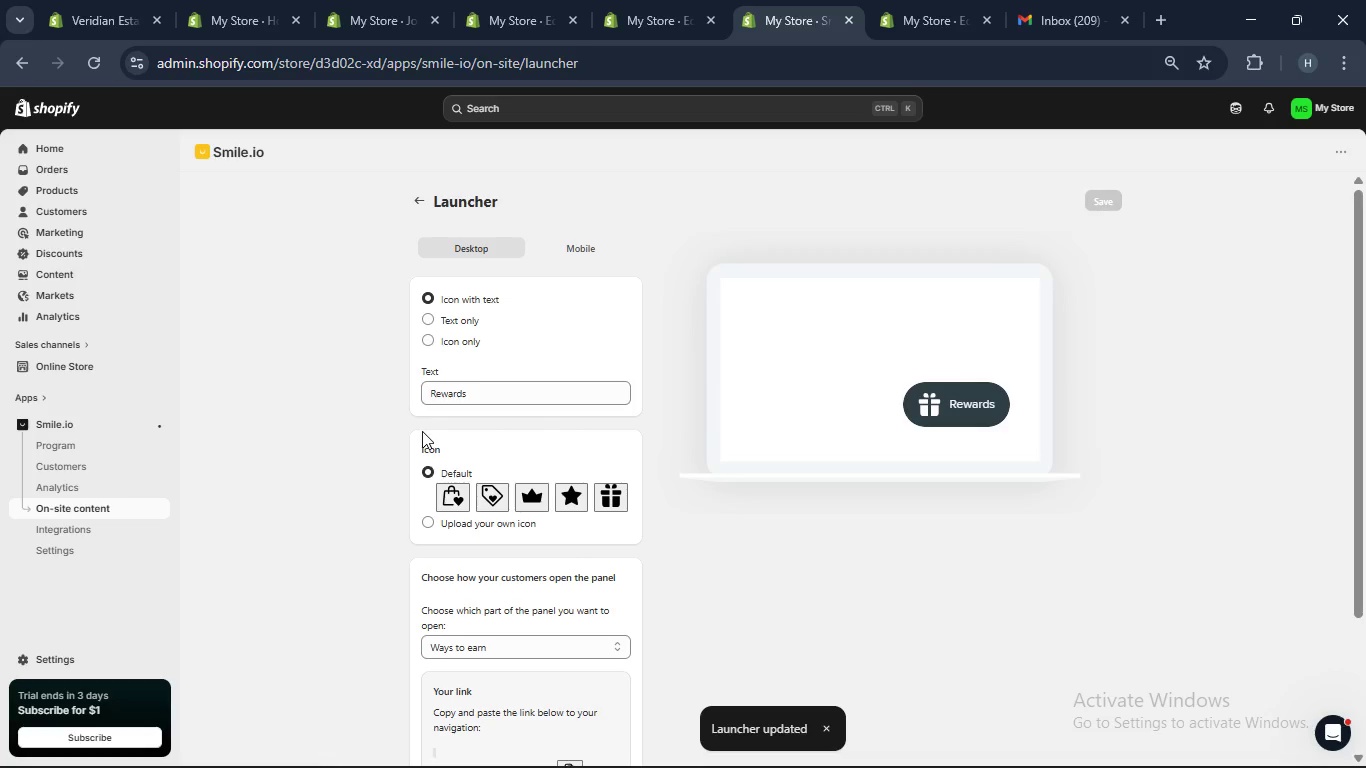 
scroll: coordinate [490, 495], scroll_direction: down, amount: 6.0
 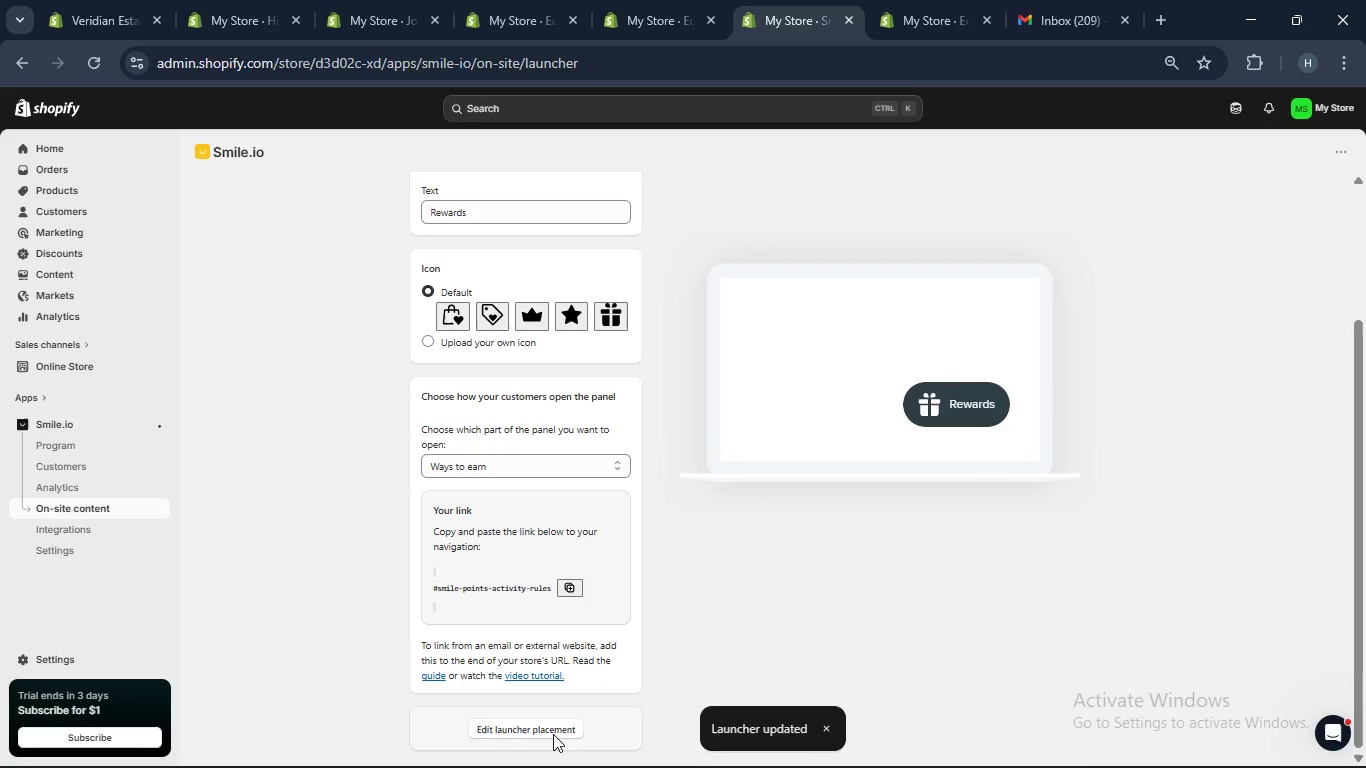 
left_click([553, 734])
 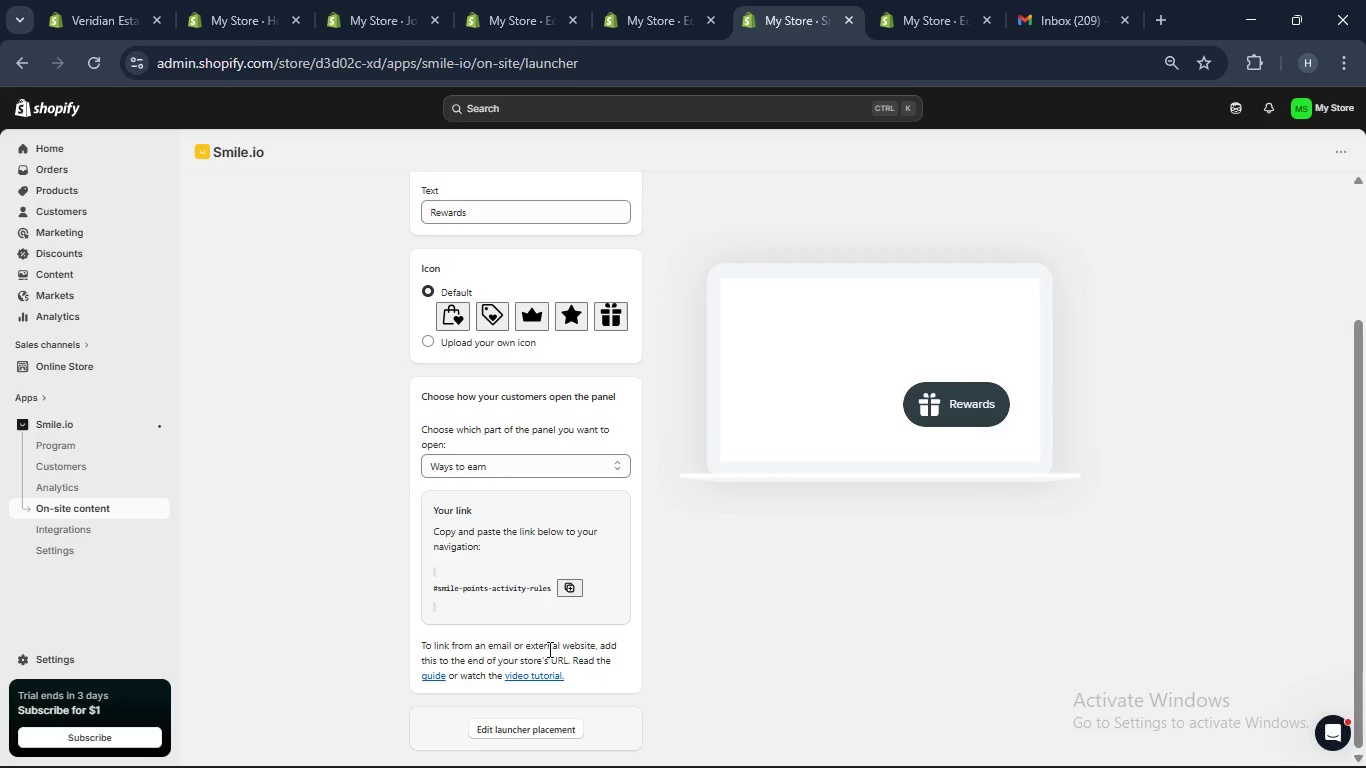 
scroll: coordinate [548, 649], scroll_direction: down, amount: 1.0
 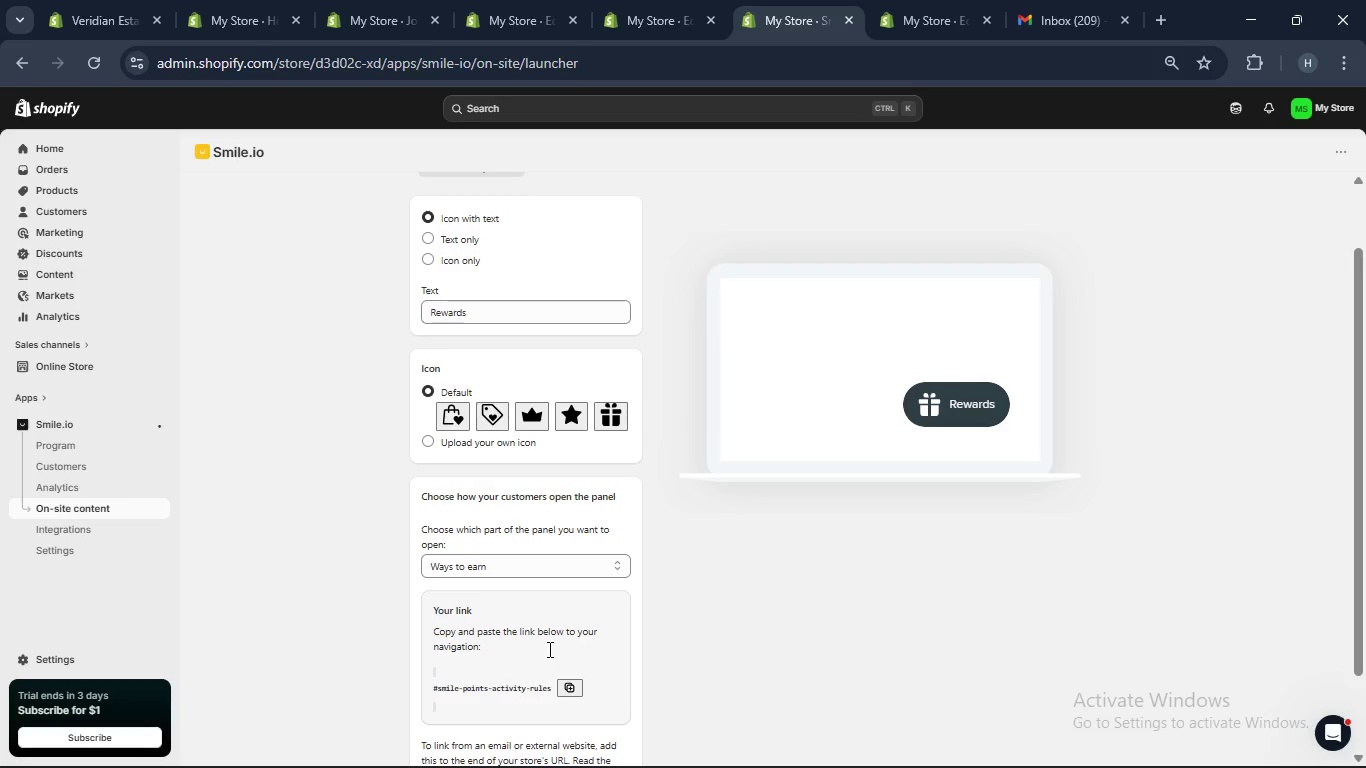 
scroll: coordinate [548, 648], scroll_direction: up, amount: 3.0
 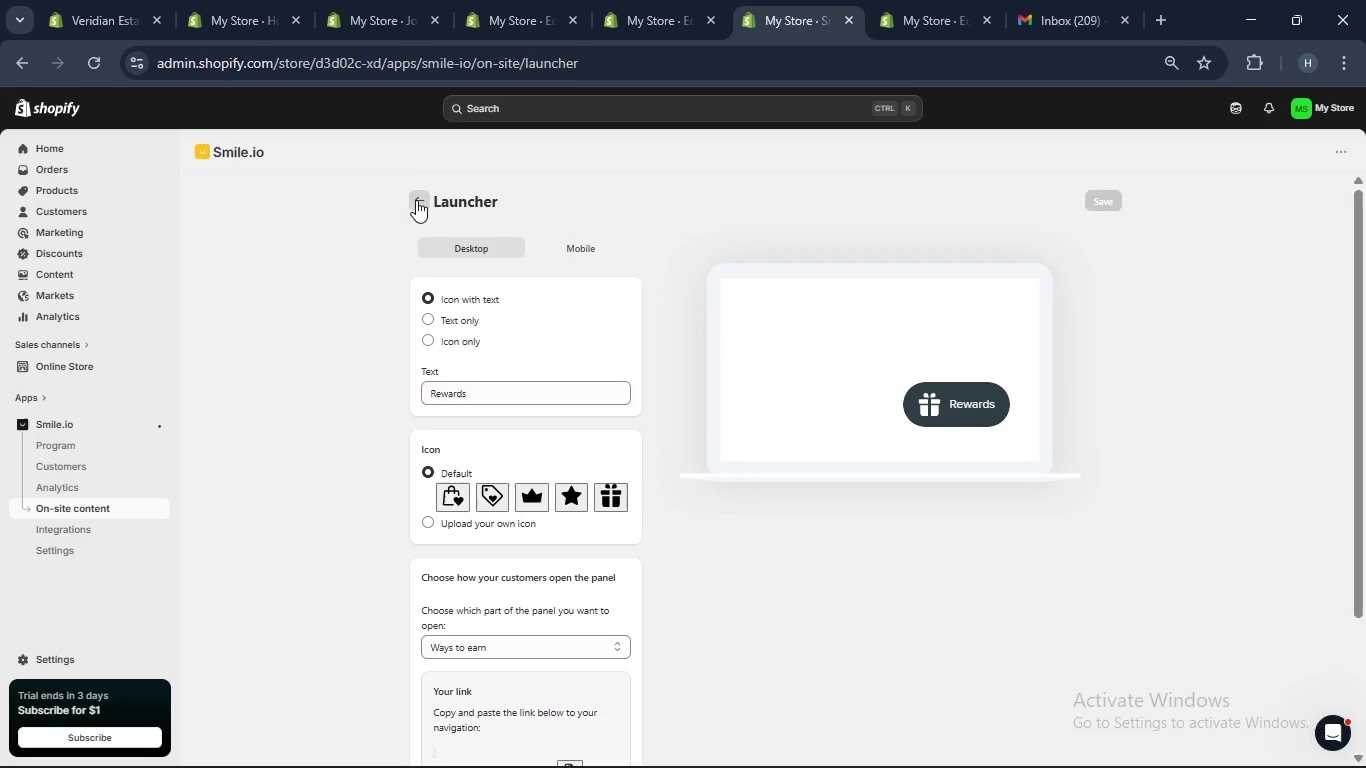 
left_click([416, 200])
 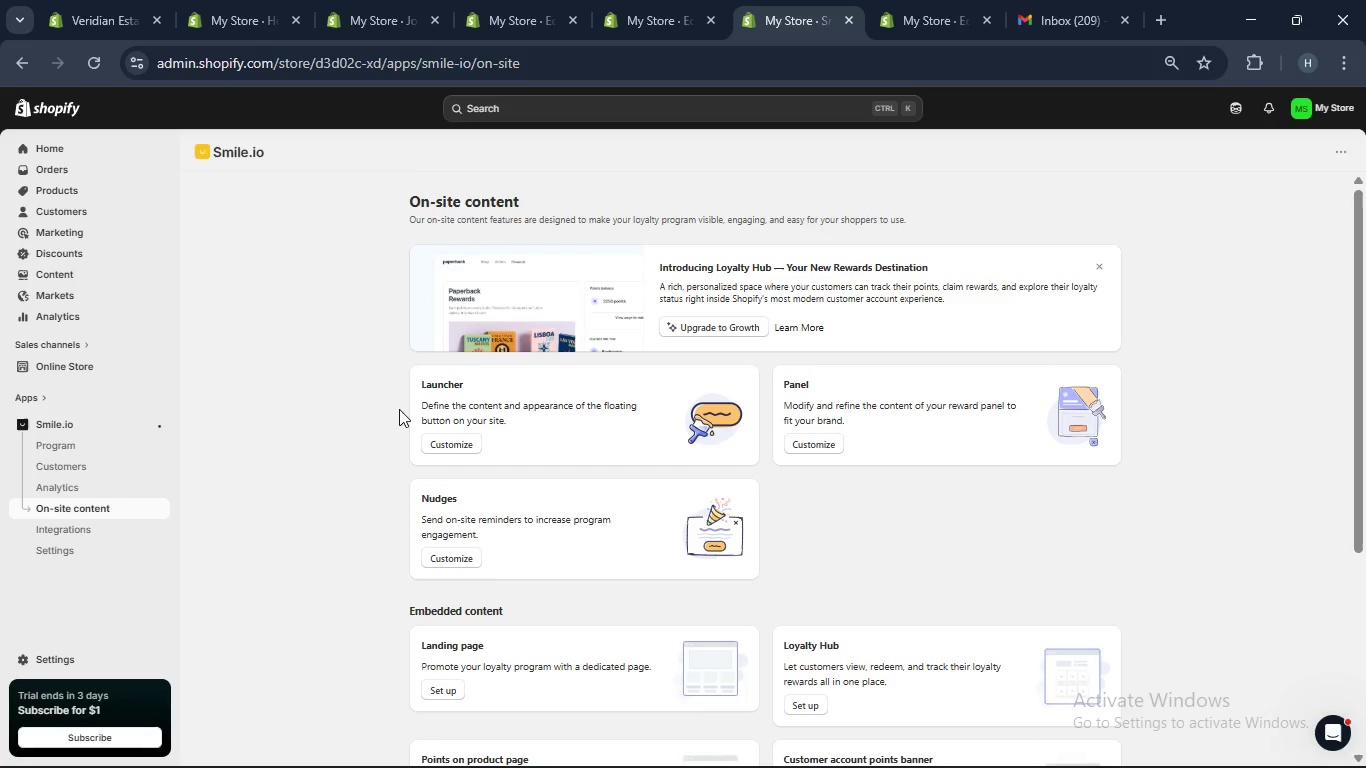 
wait(5.09)
 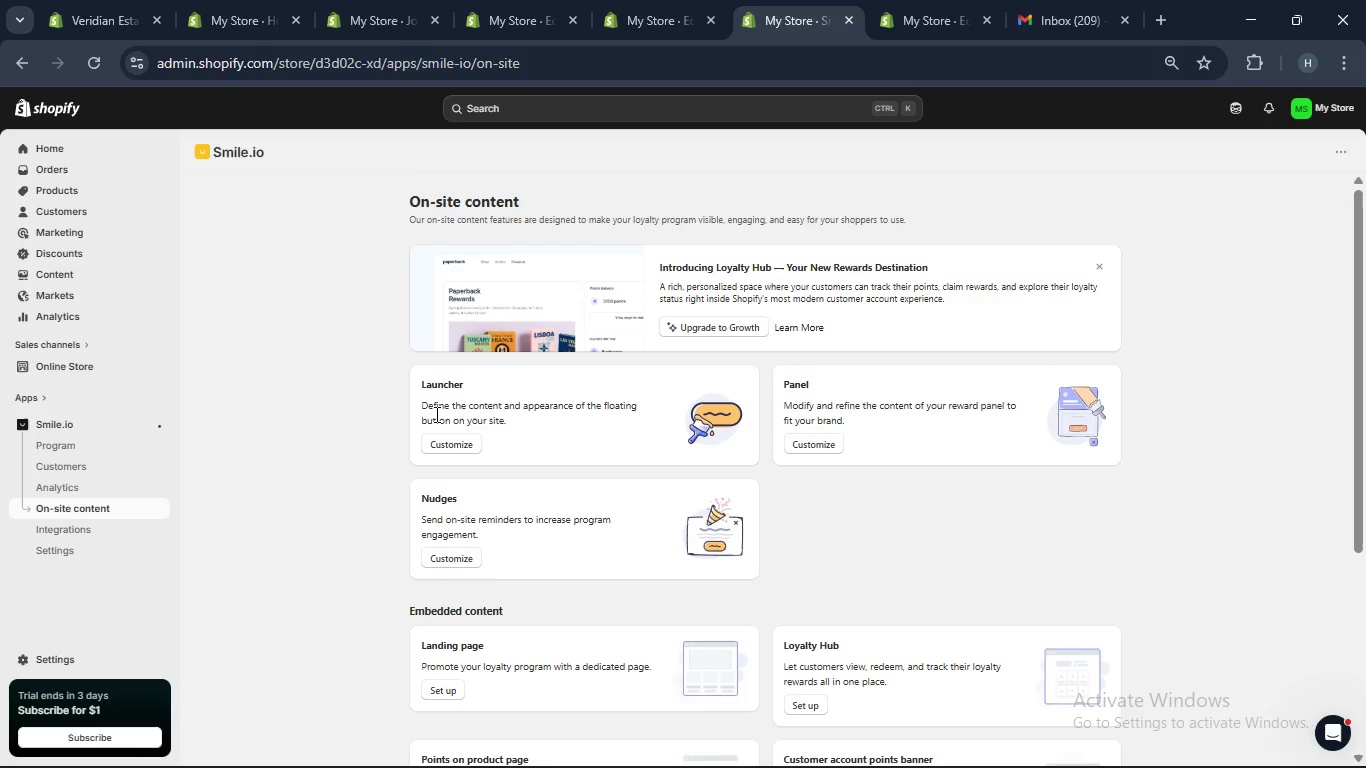 
left_click([470, 446])
 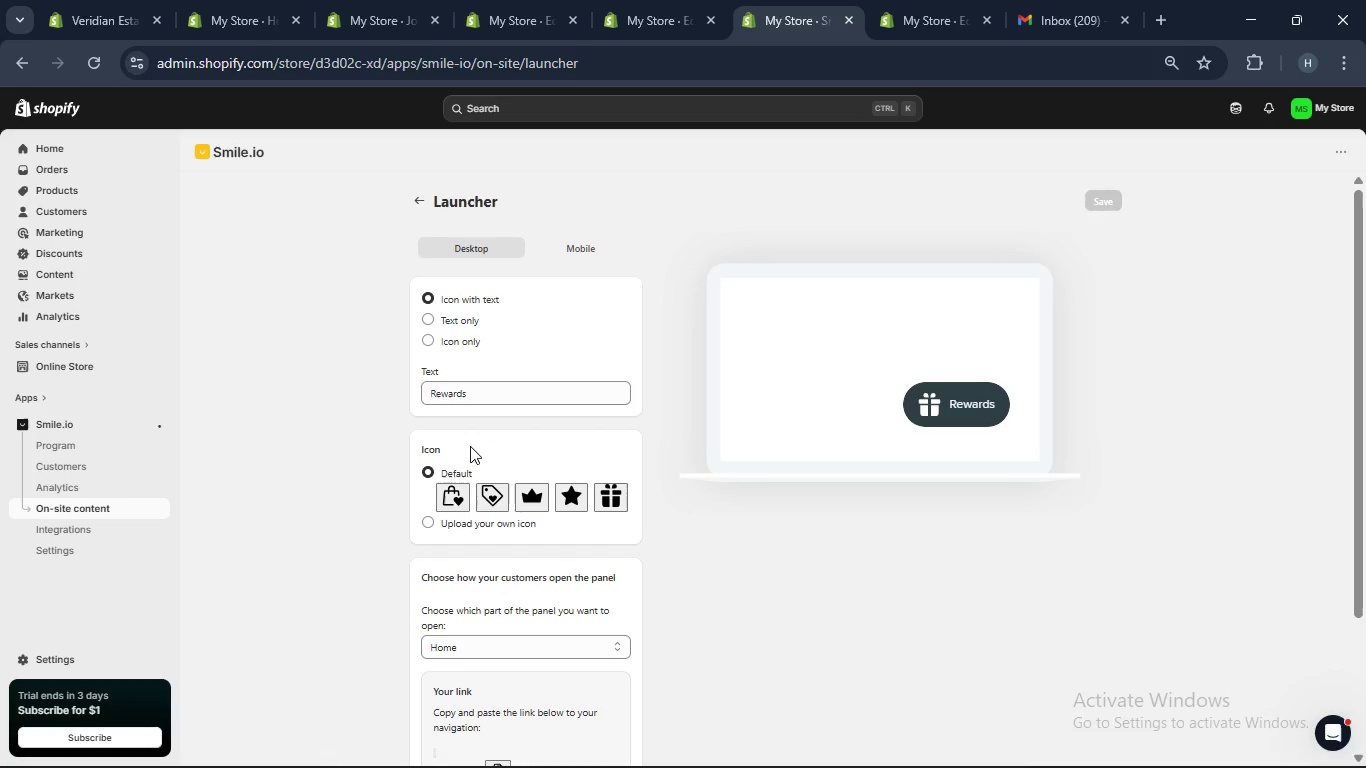 
scroll: coordinate [465, 429], scroll_direction: down, amount: 4.0
 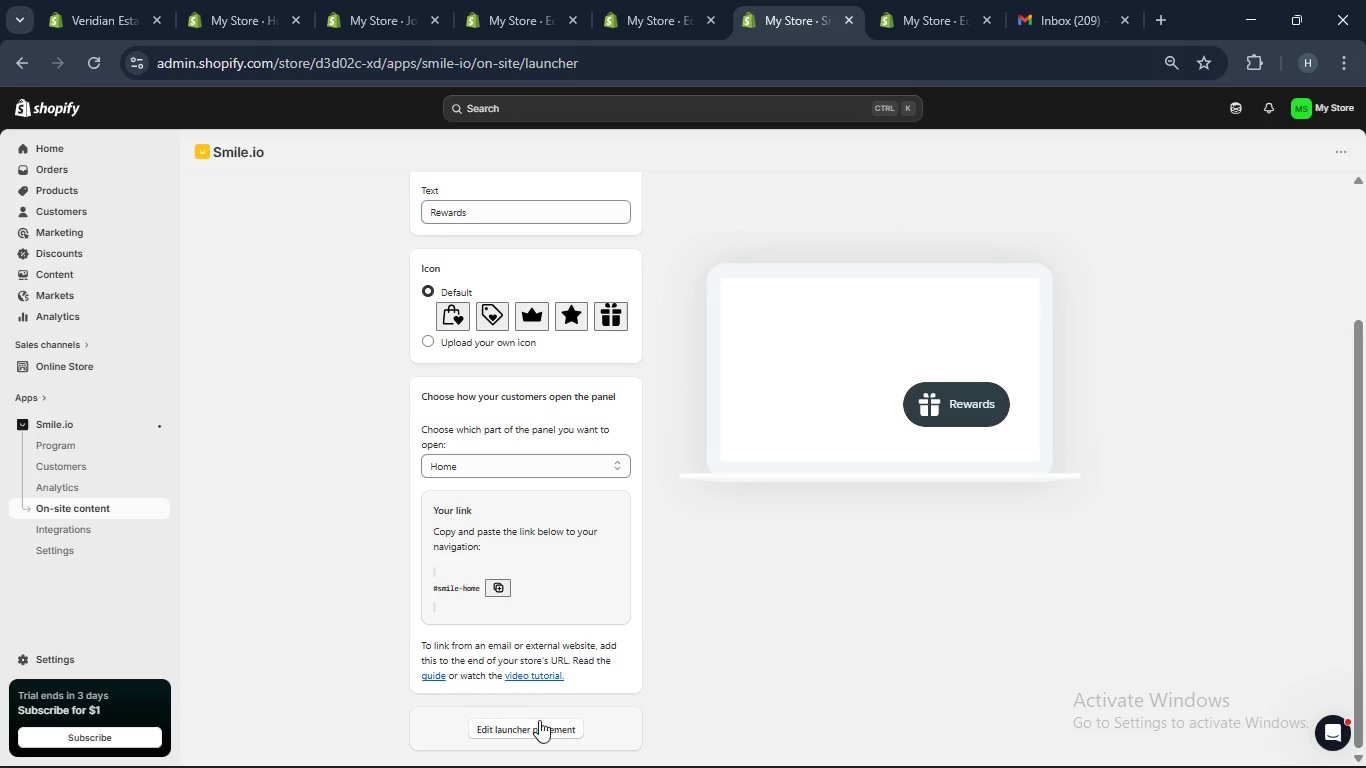 
left_click([537, 729])
 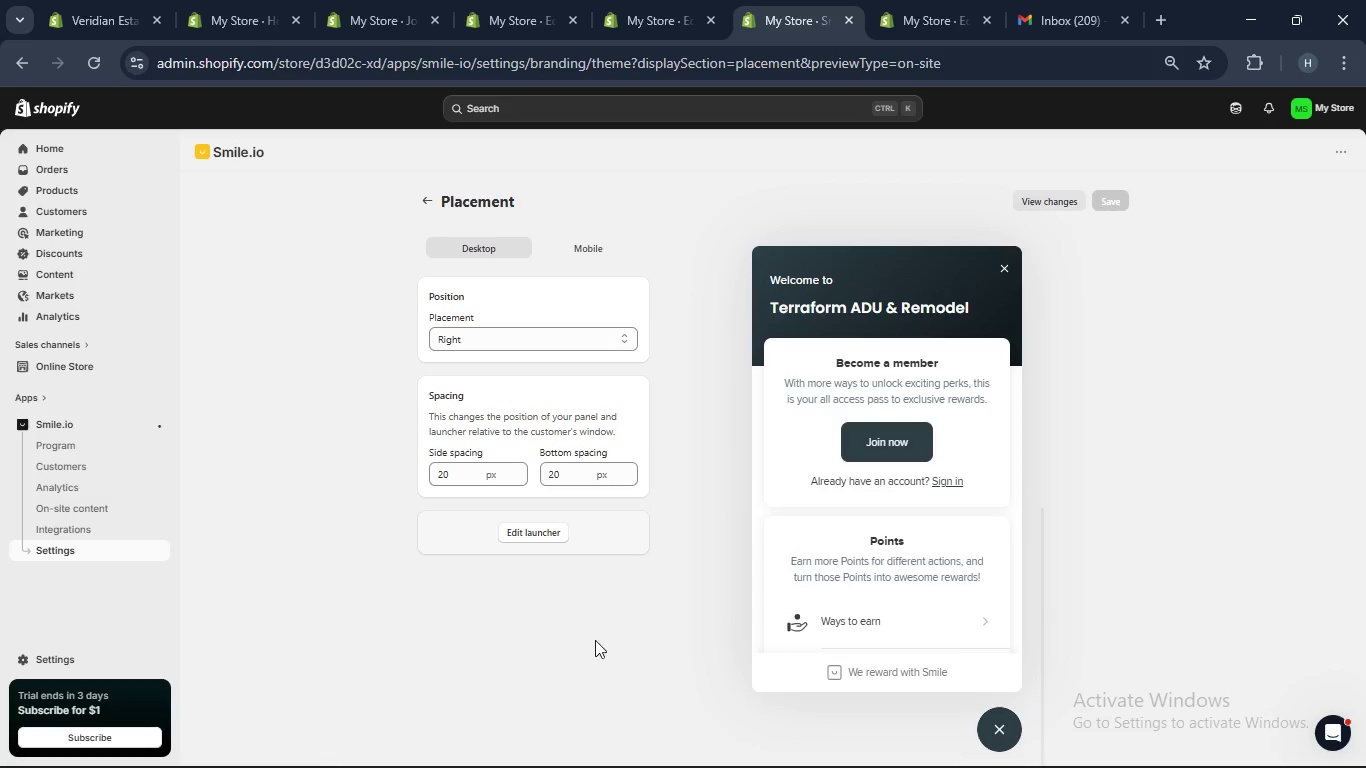 
wait(5.67)
 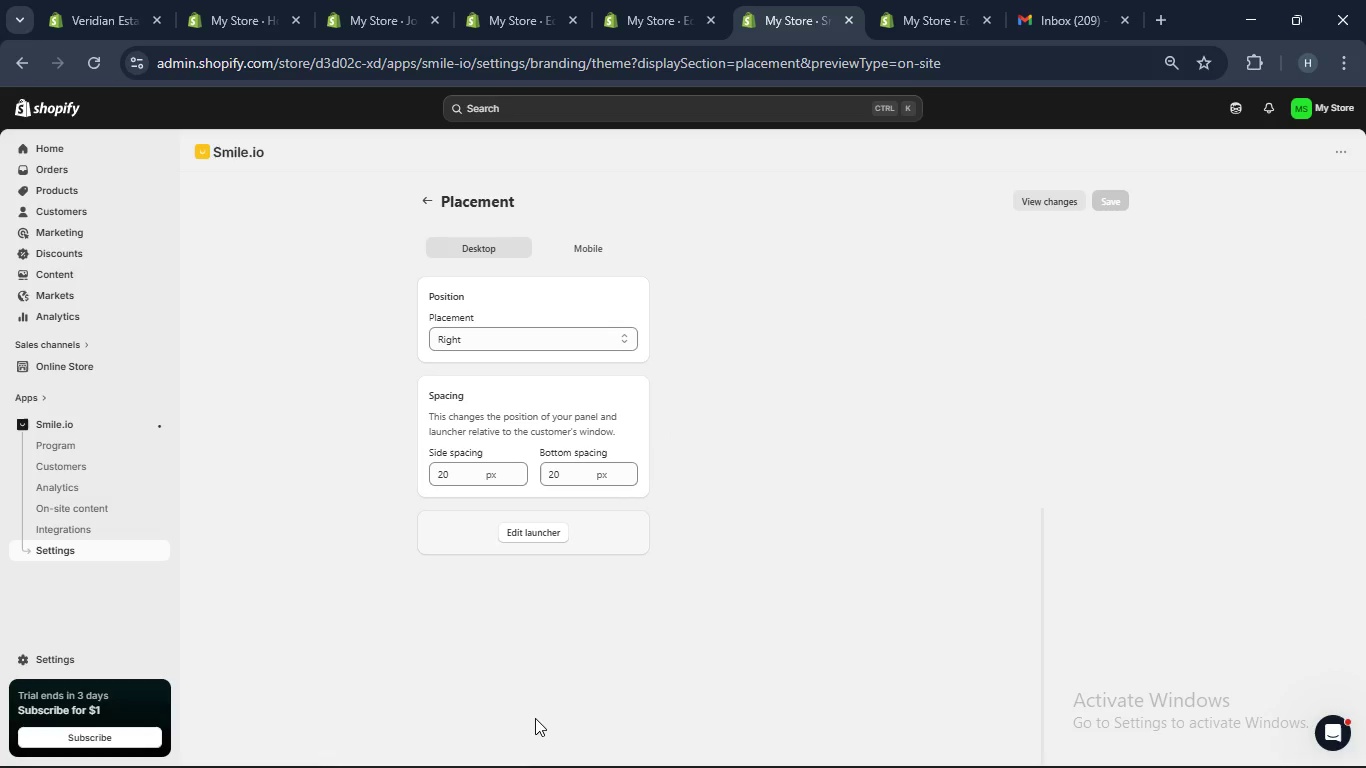 
scroll: coordinate [753, 446], scroll_direction: down, amount: 4.0
 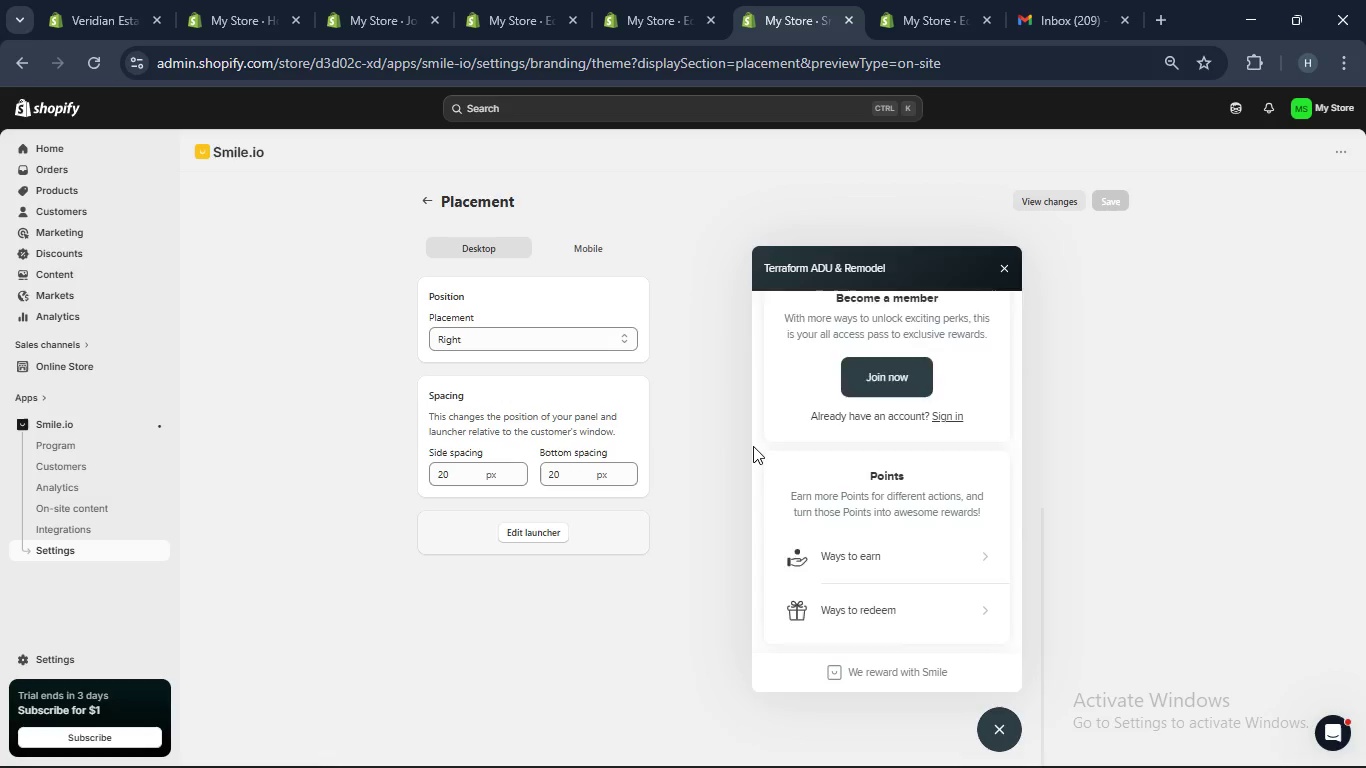 
scroll: coordinate [753, 446], scroll_direction: none, amount: 0.0
 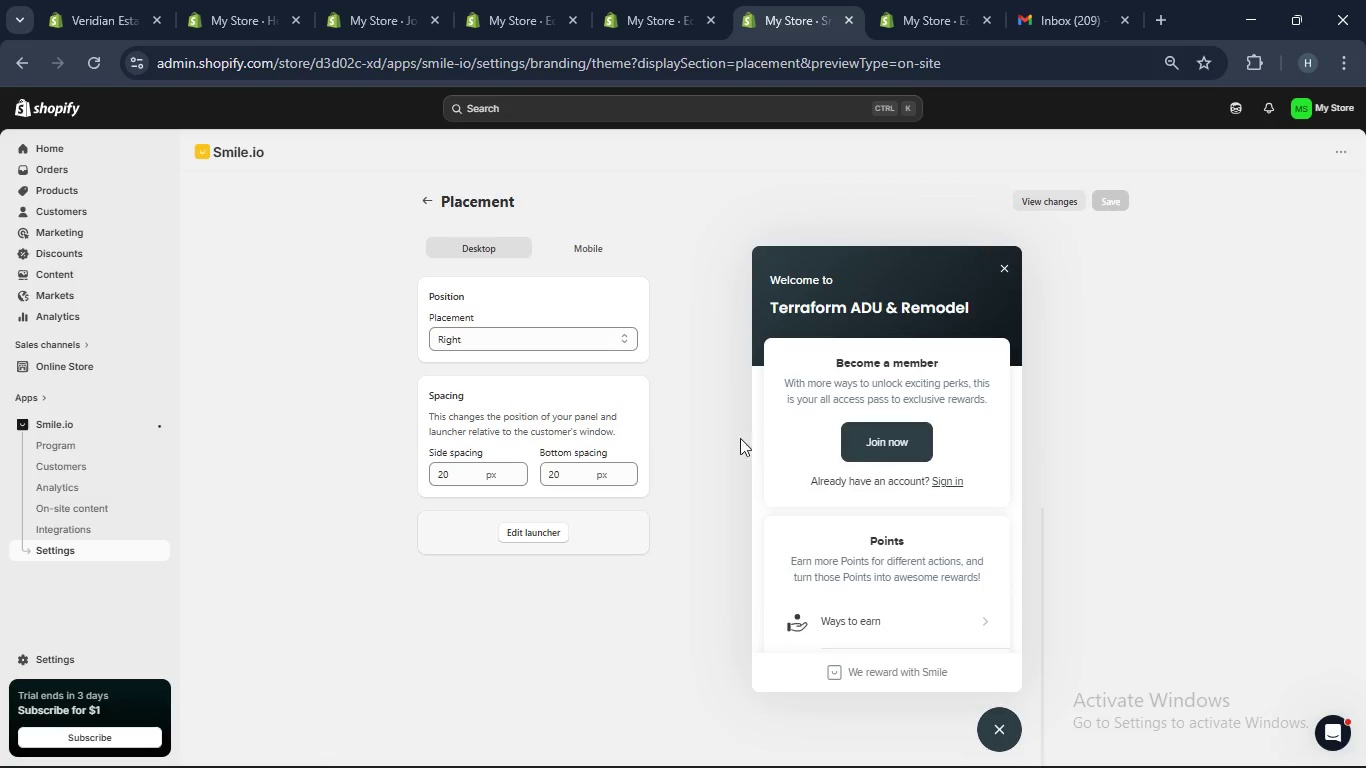 
scroll: coordinate [841, 536], scroll_direction: down, amount: 5.0
 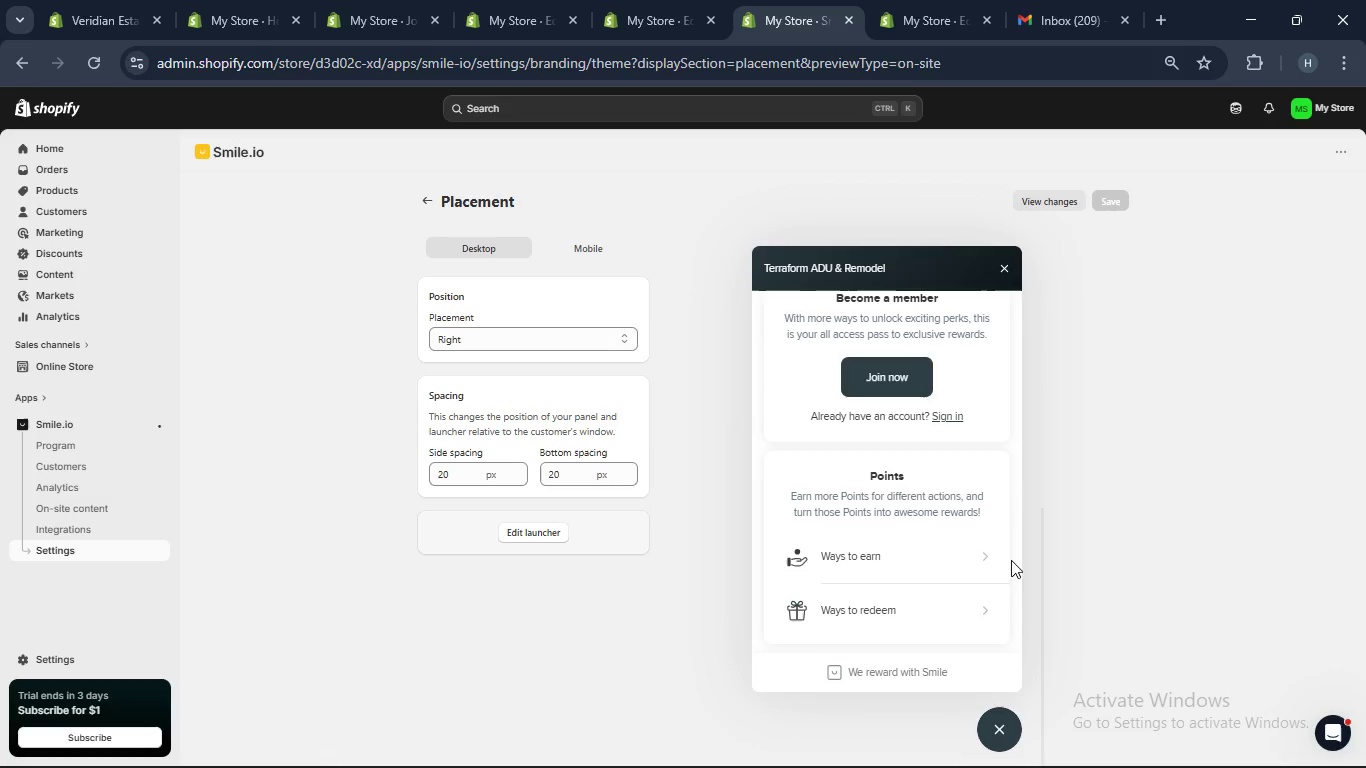 
scroll: coordinate [879, 529], scroll_direction: up, amount: 2.0
 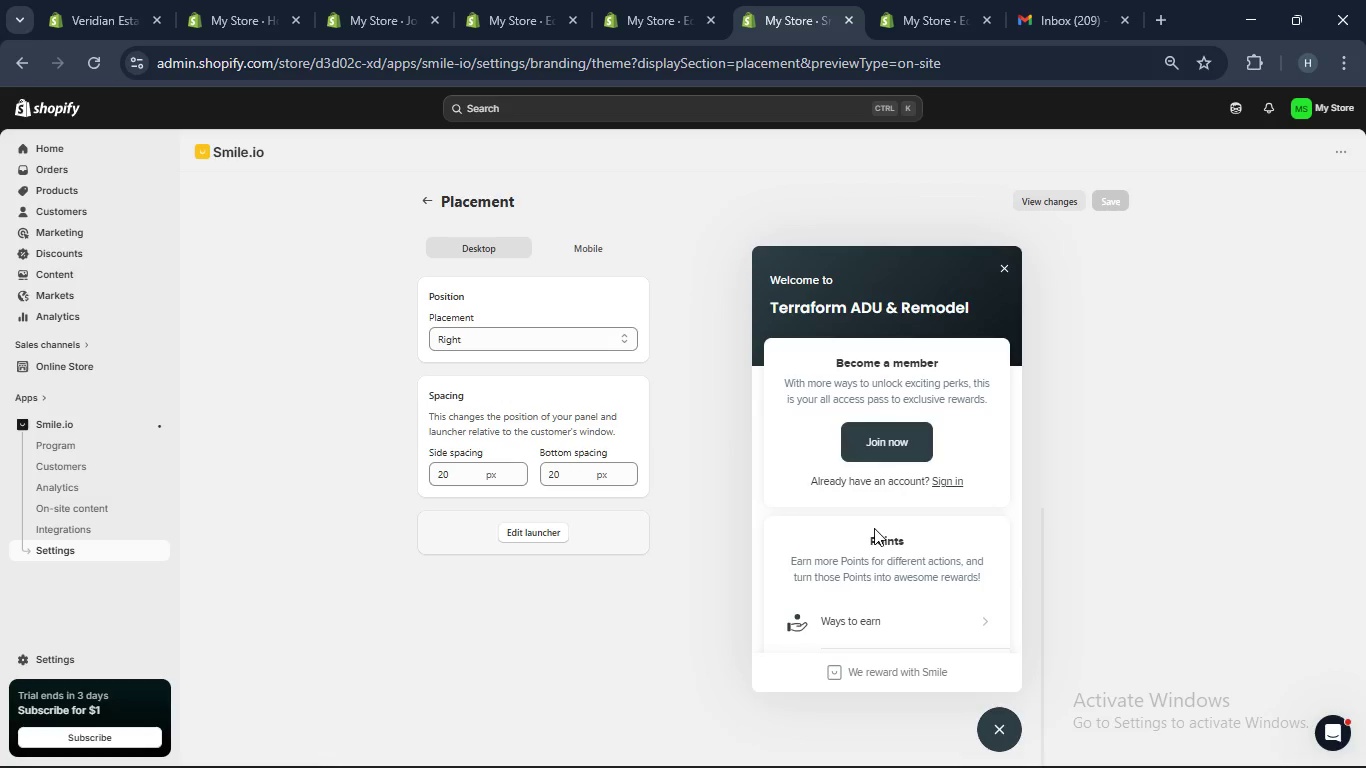 
scroll: coordinate [871, 529], scroll_direction: down, amount: 1.0
 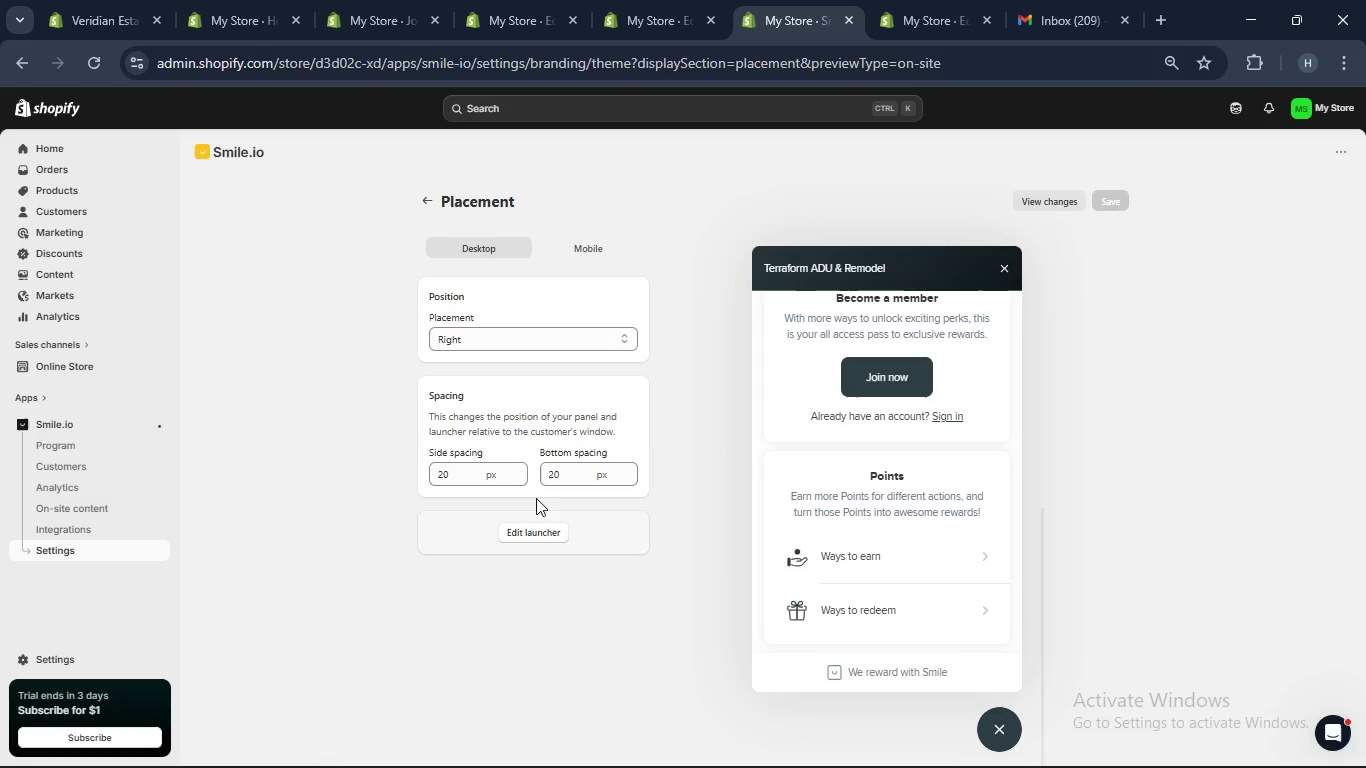 
left_click([527, 540])
 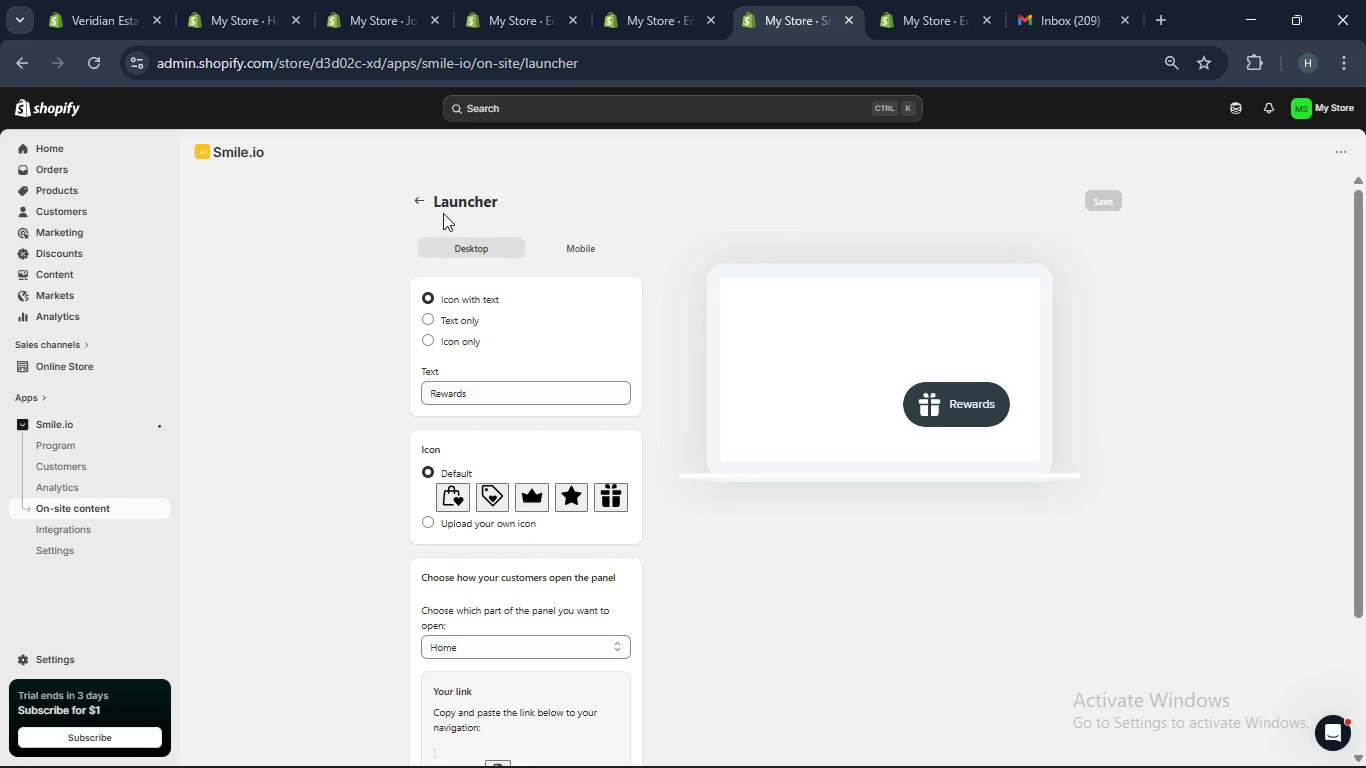 
left_click([426, 200])
 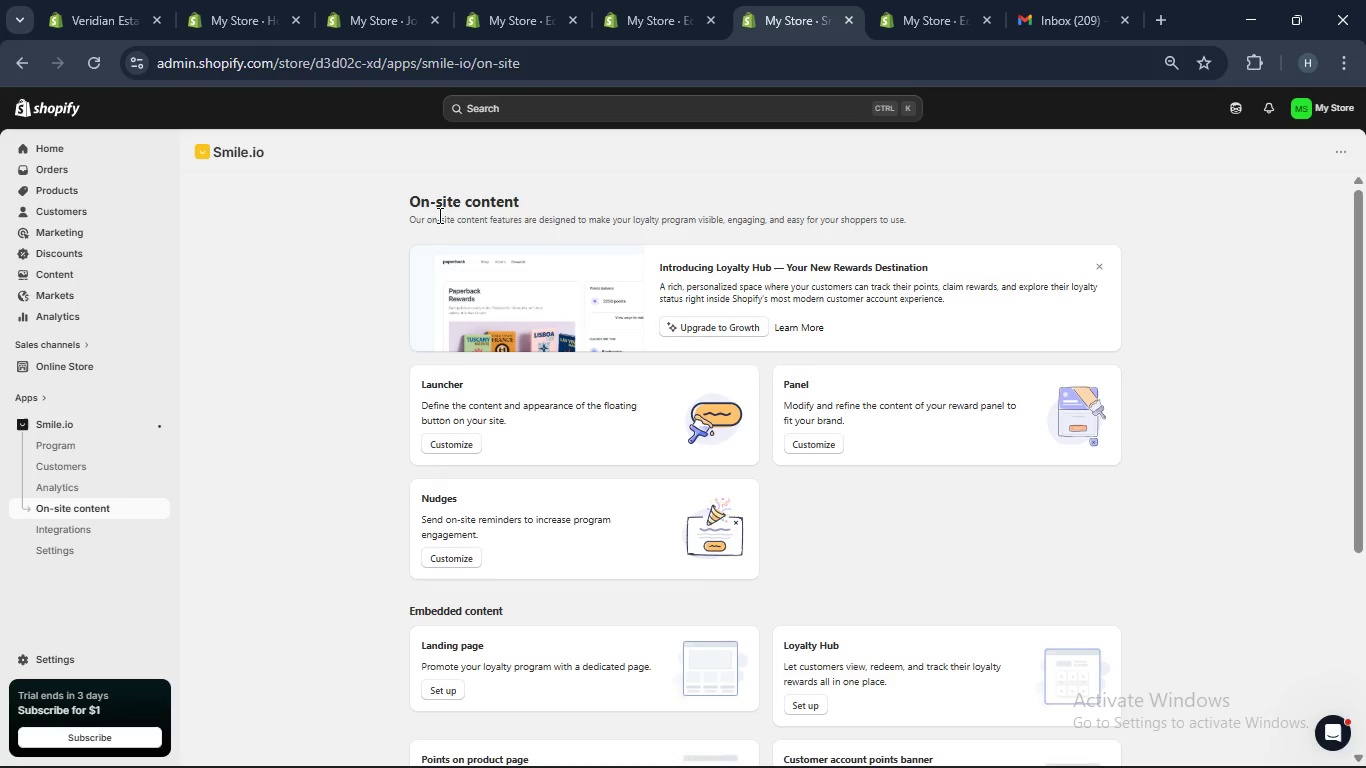 
wait(16.16)
 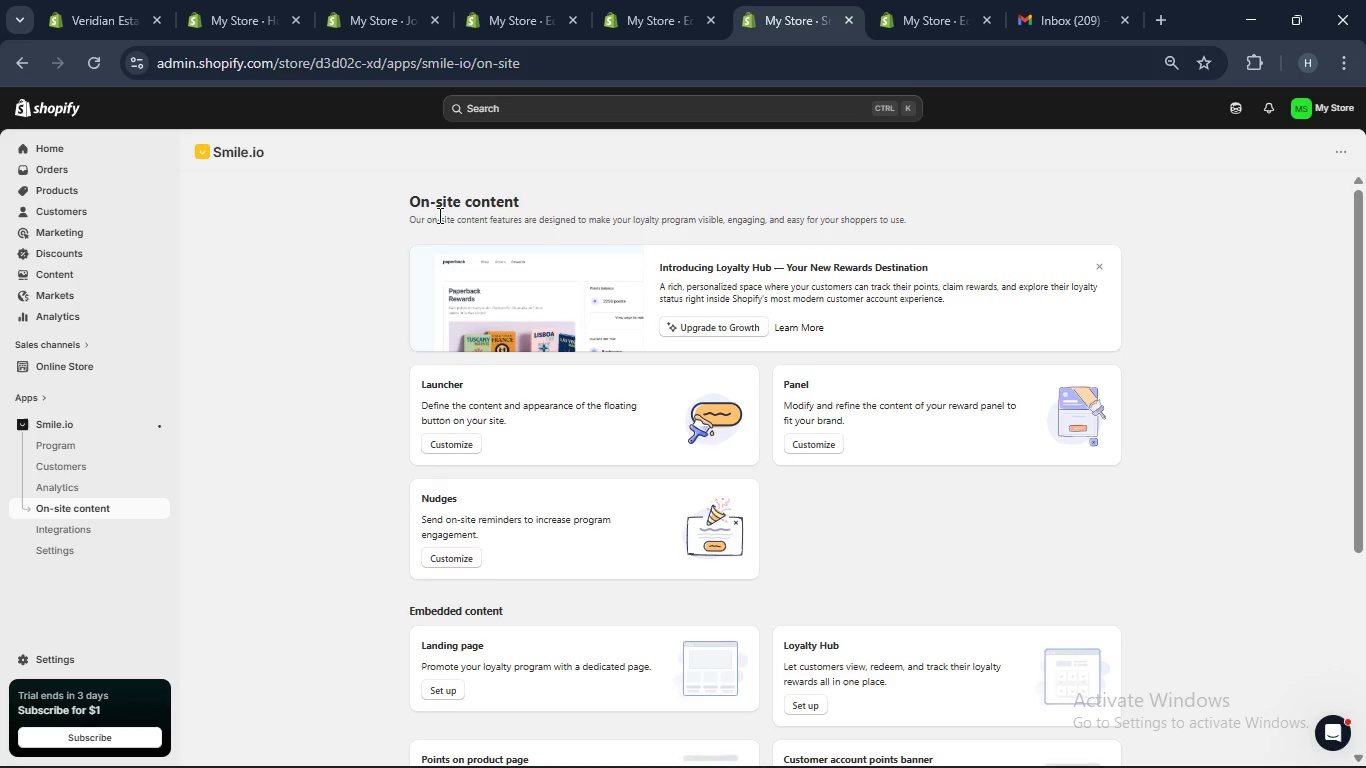 
scroll: coordinate [637, 554], scroll_direction: down, amount: 2.0
 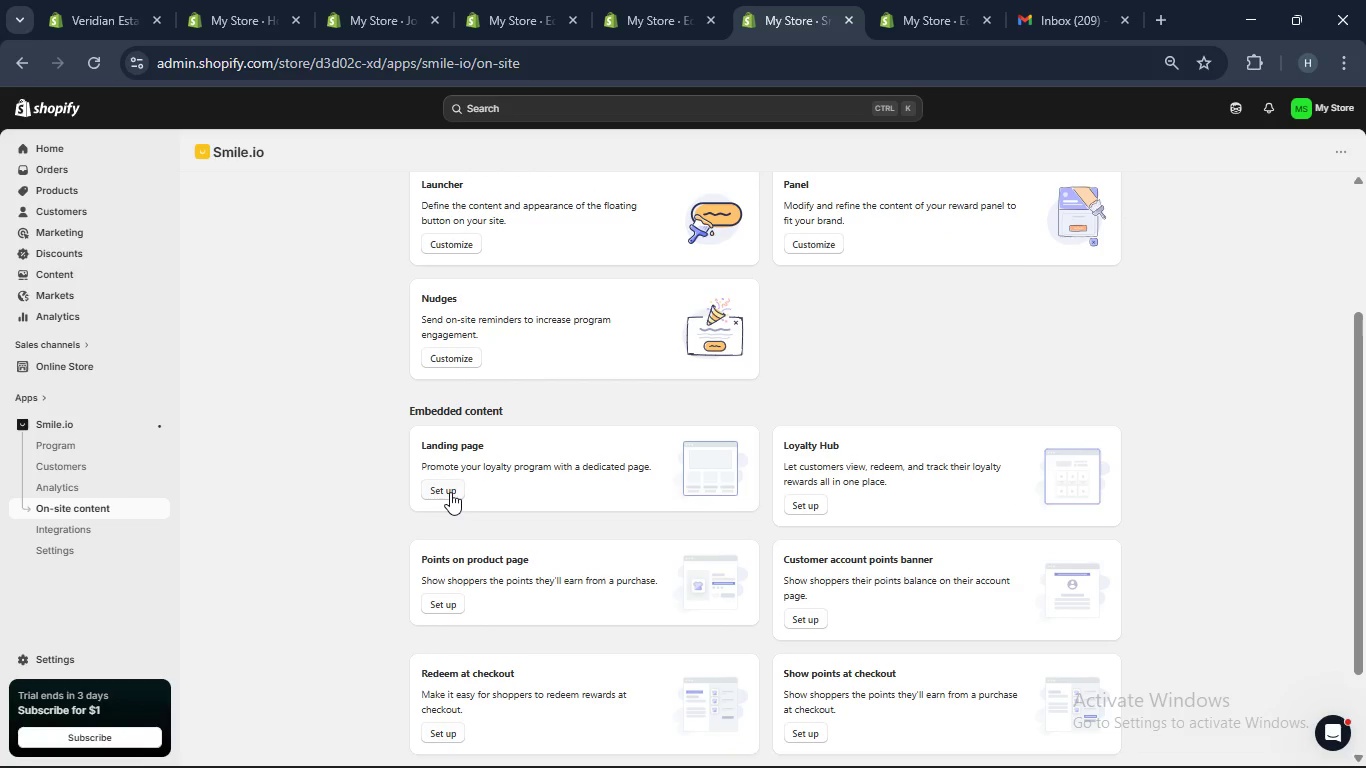 
left_click([450, 491])
 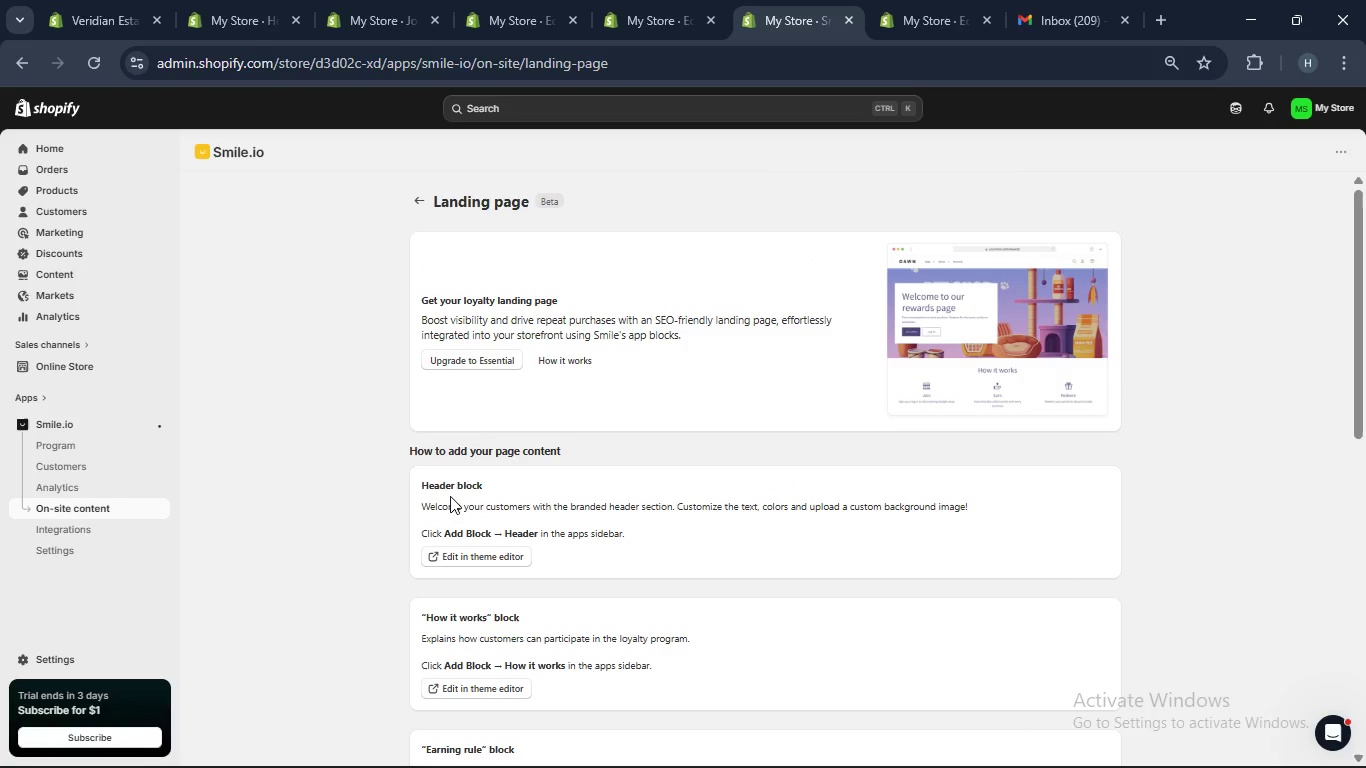 
wait(5.41)
 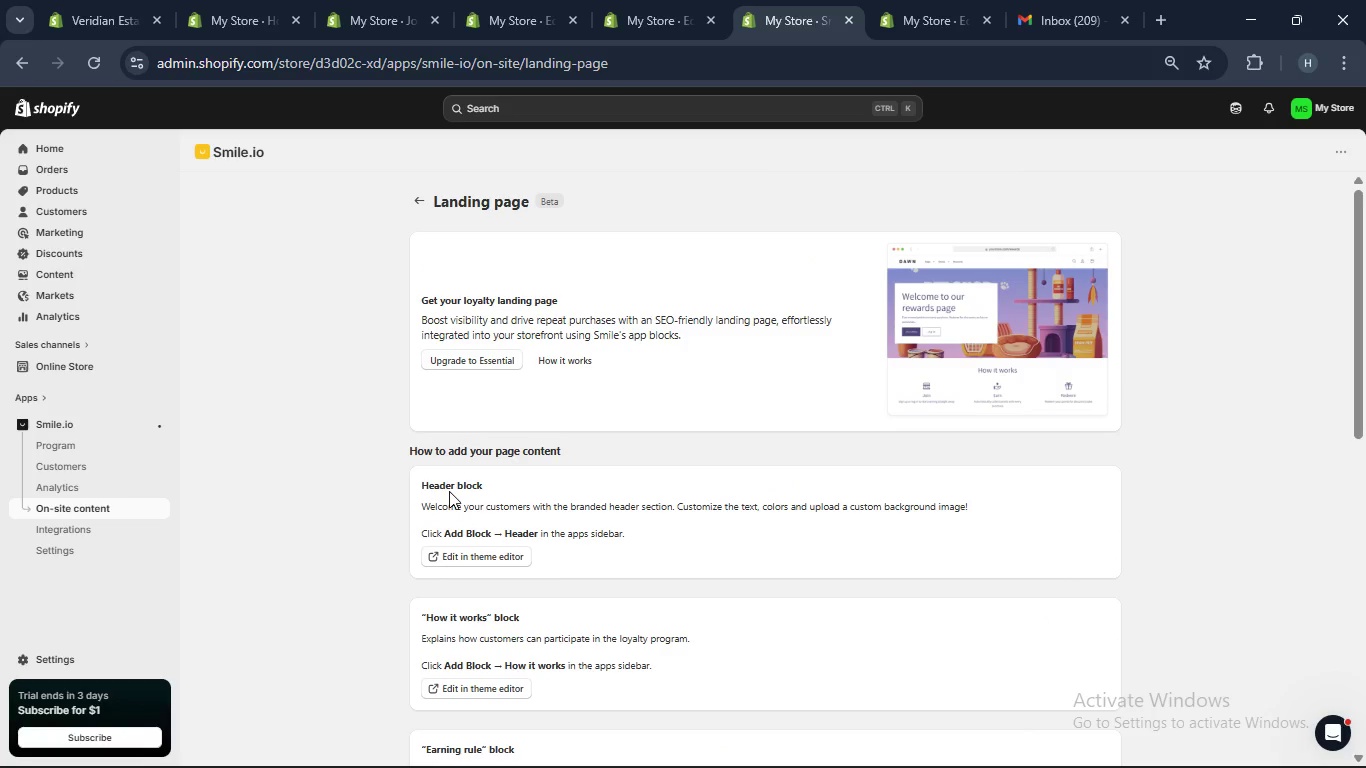 
left_click([460, 565])
 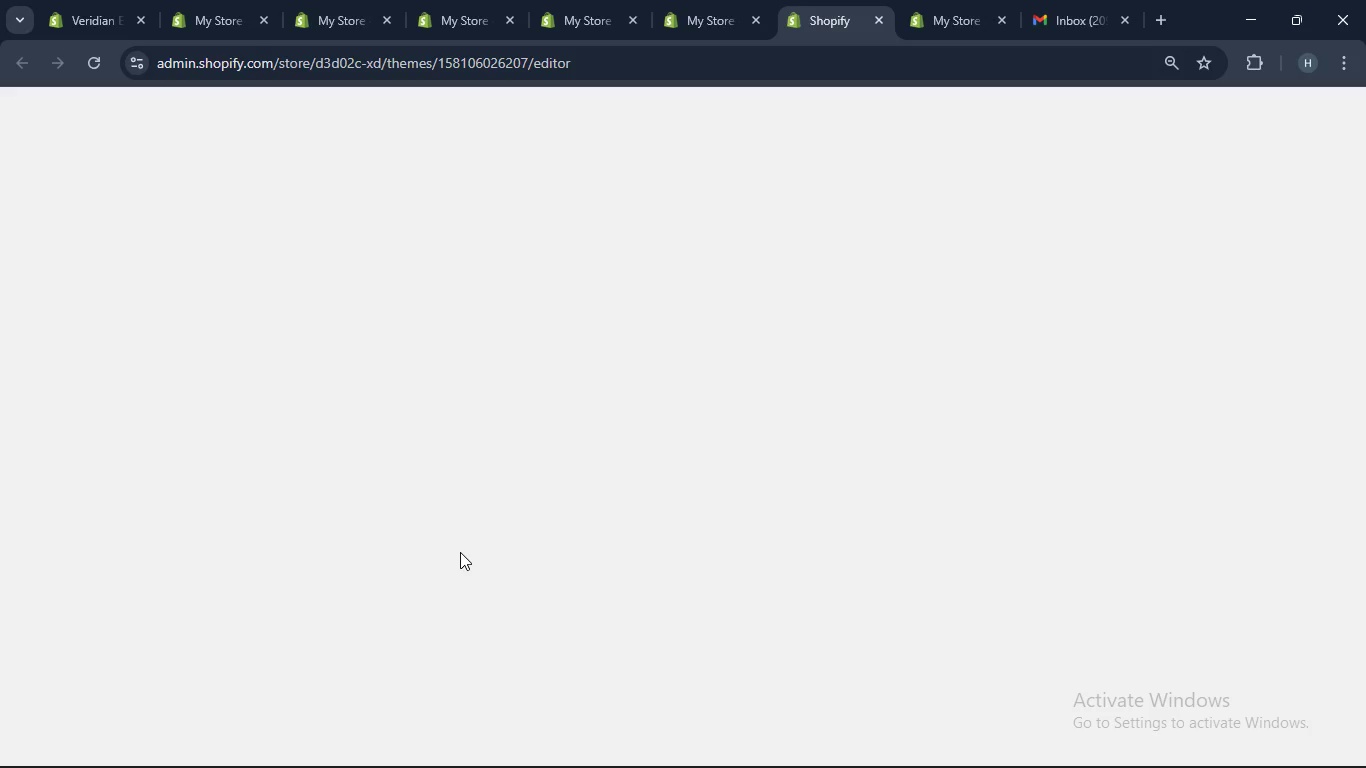 
wait(9.89)
 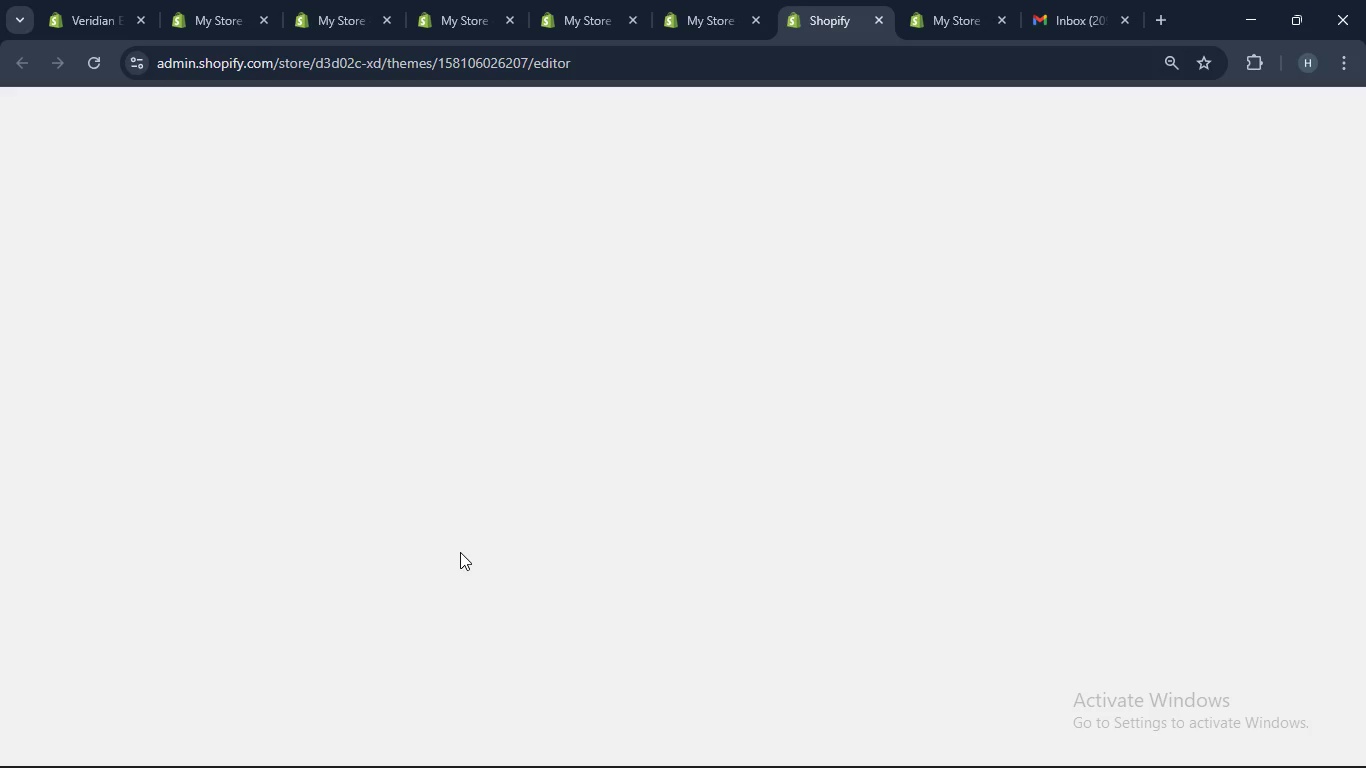 
scroll: coordinate [460, 552], scroll_direction: down, amount: 3.0
 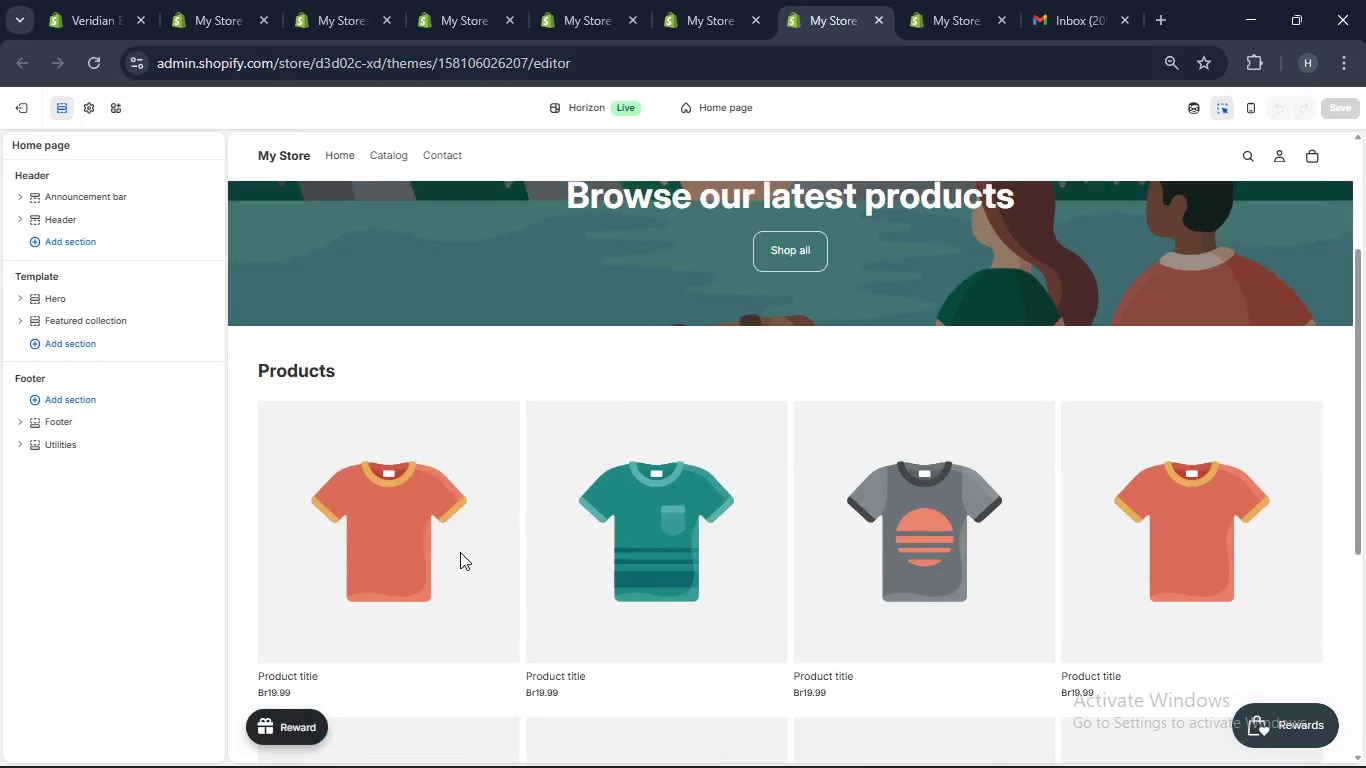 
scroll: coordinate [460, 552], scroll_direction: up, amount: 1.0
 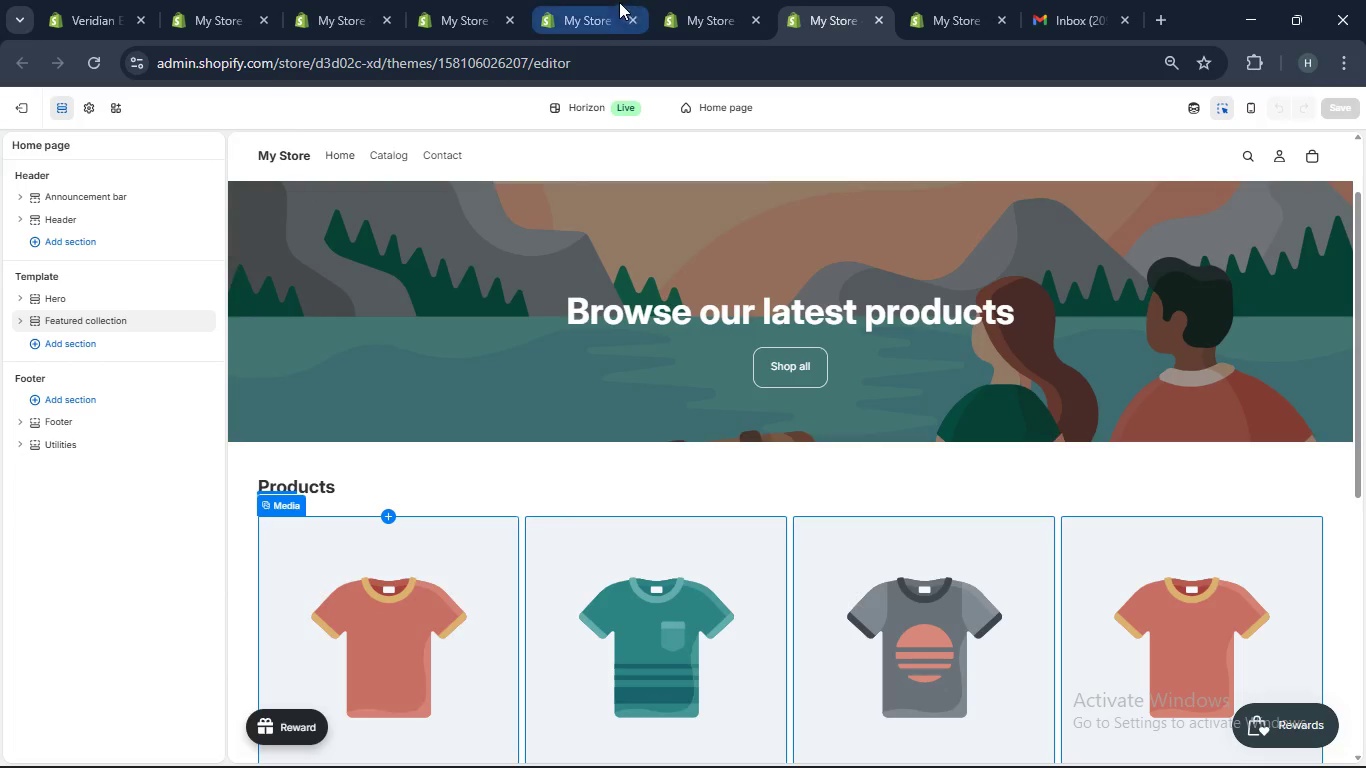 
left_click([601, 0])
 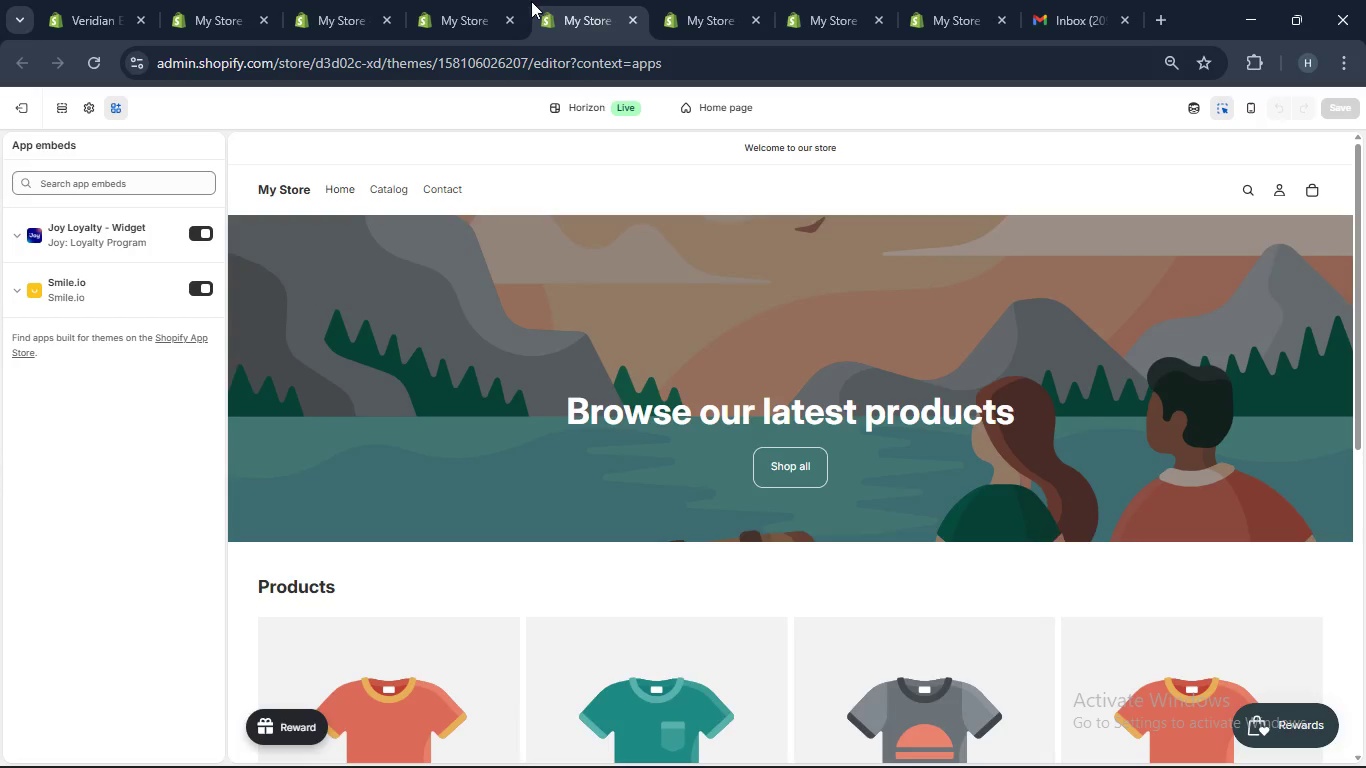 
left_click([454, 0])
 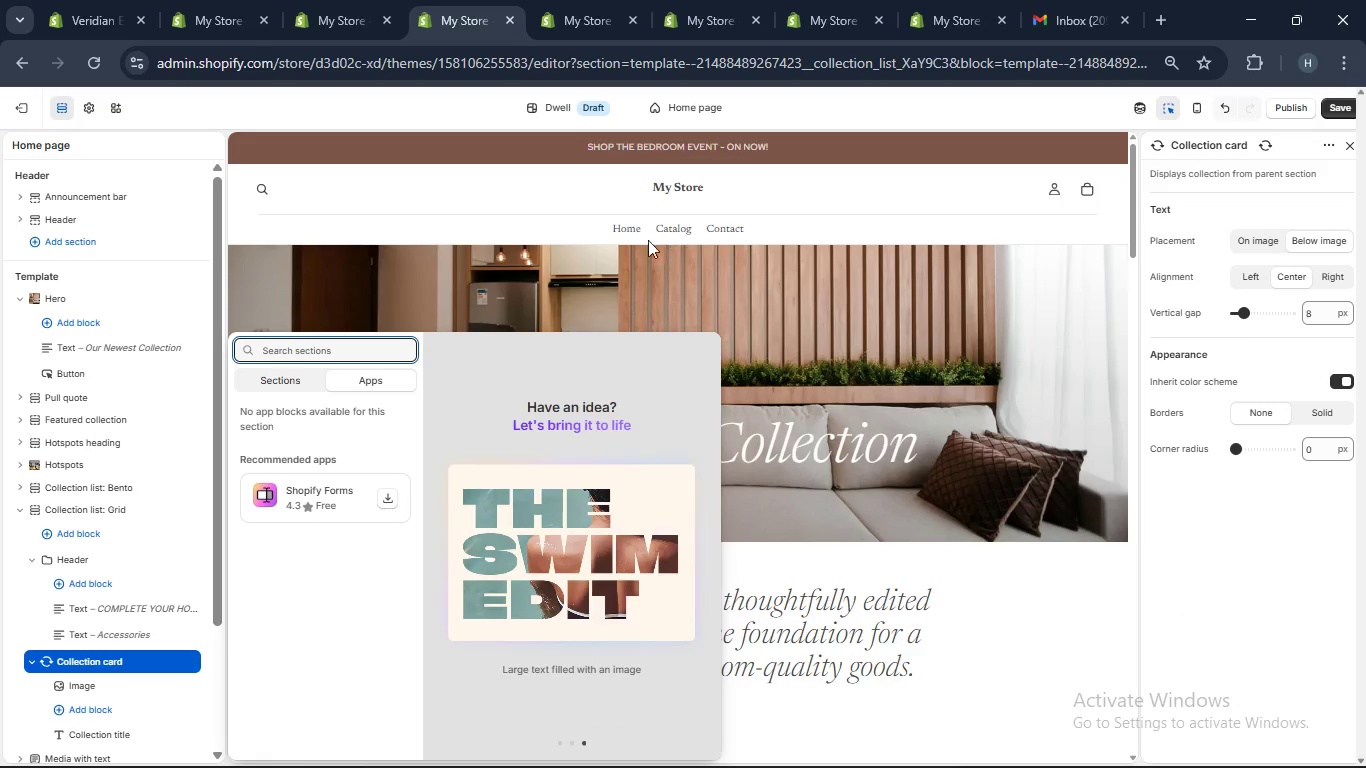 
wait(5.17)
 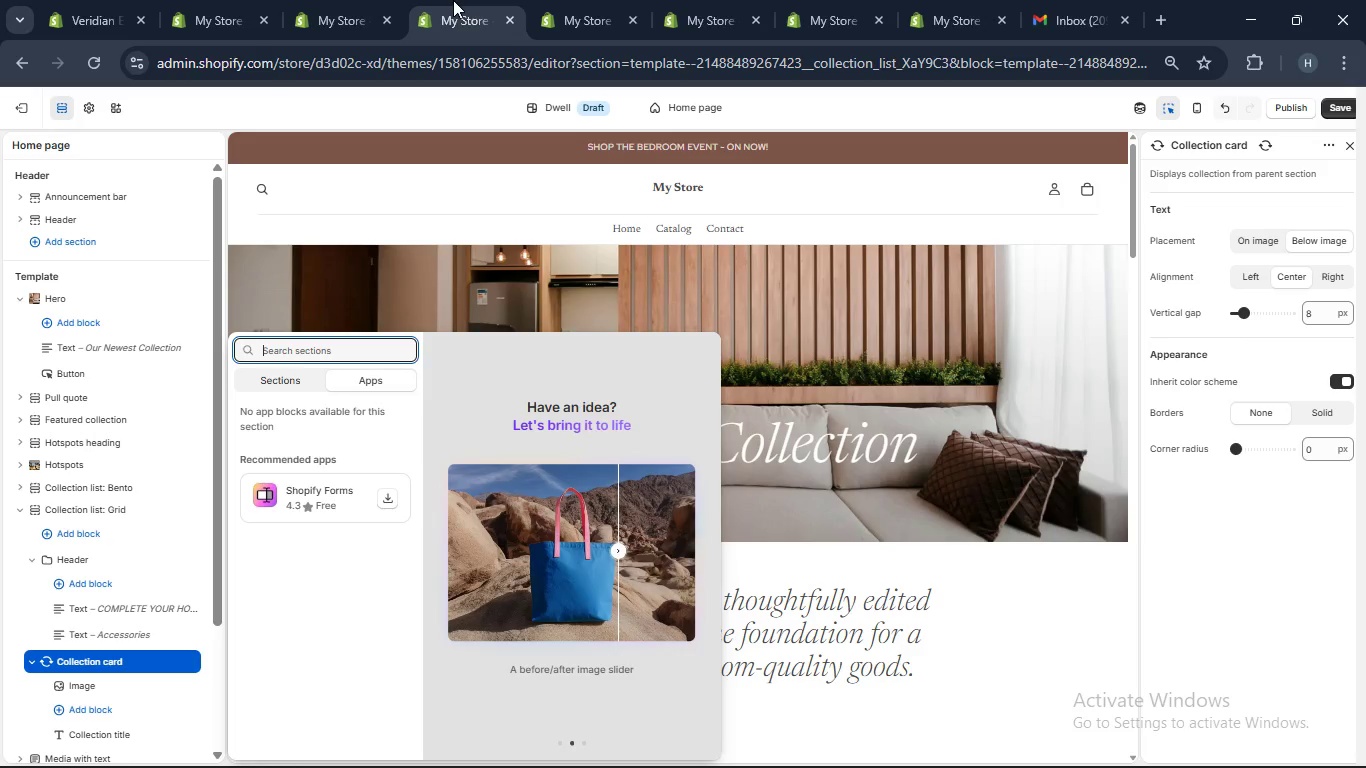 
left_click([159, 138])
 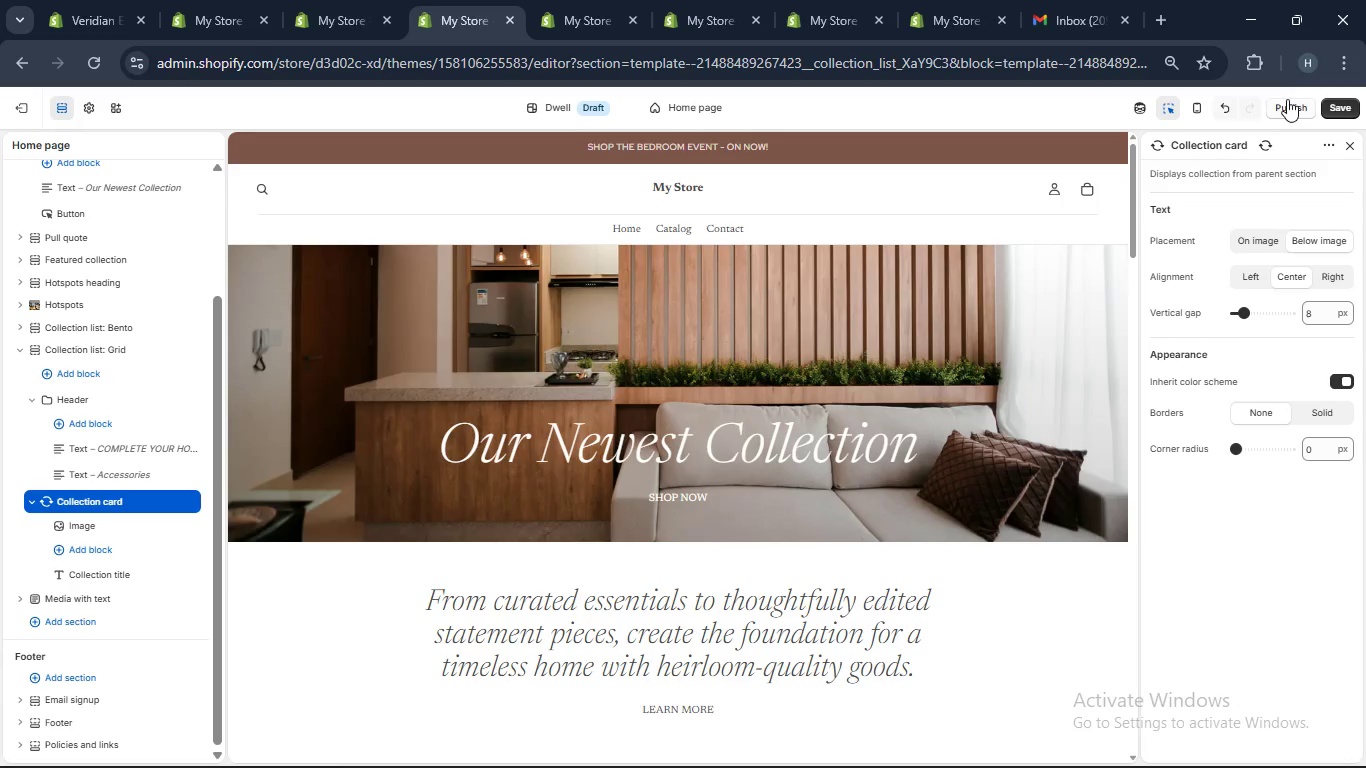 
wait(8.69)
 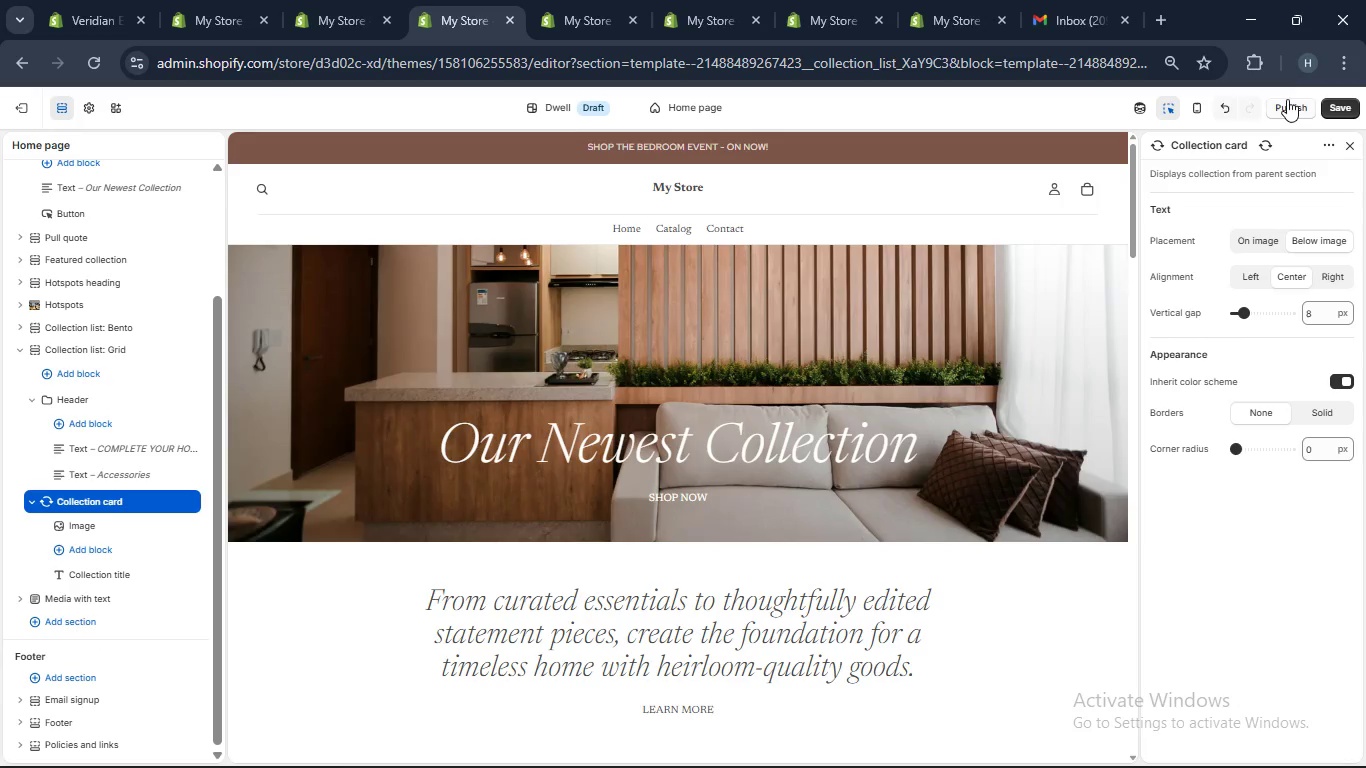 
left_click([11, 113])
 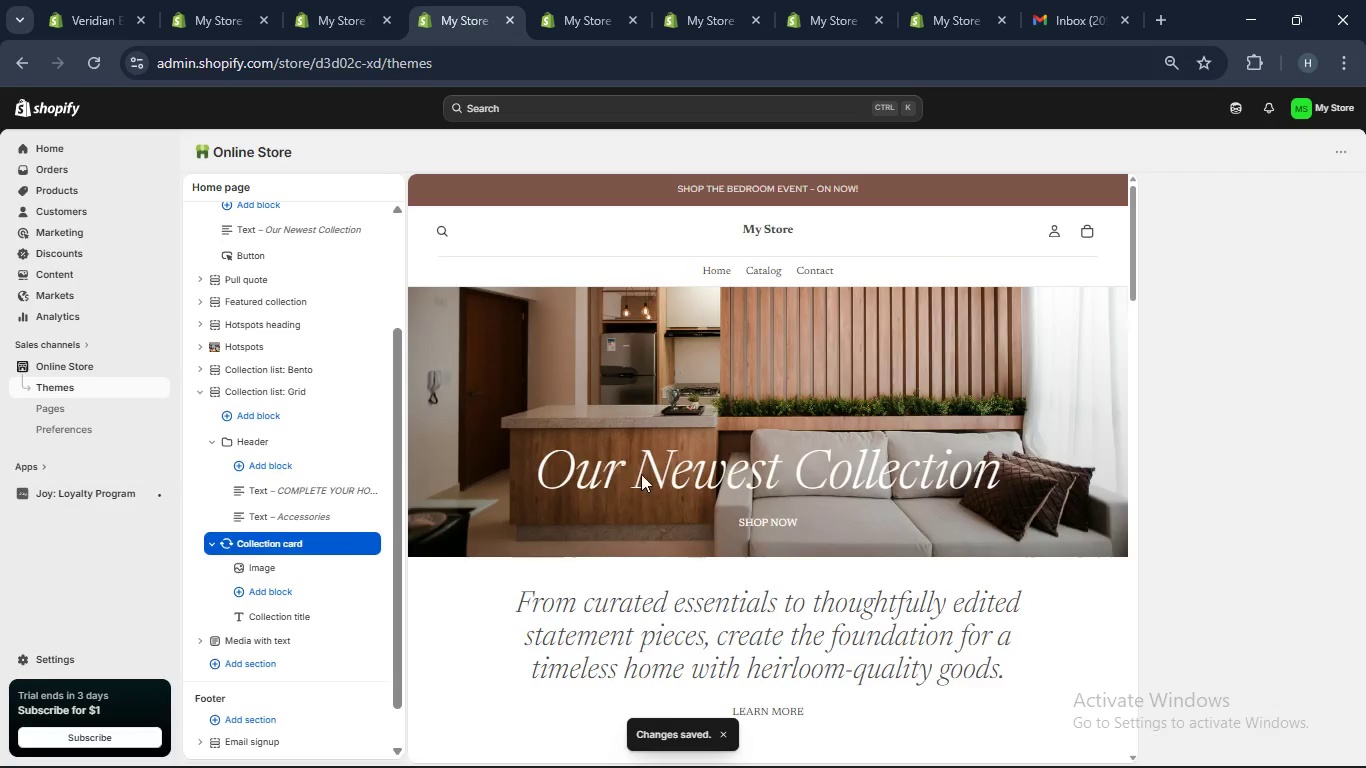 
scroll: coordinate [641, 474], scroll_direction: down, amount: 2.0
 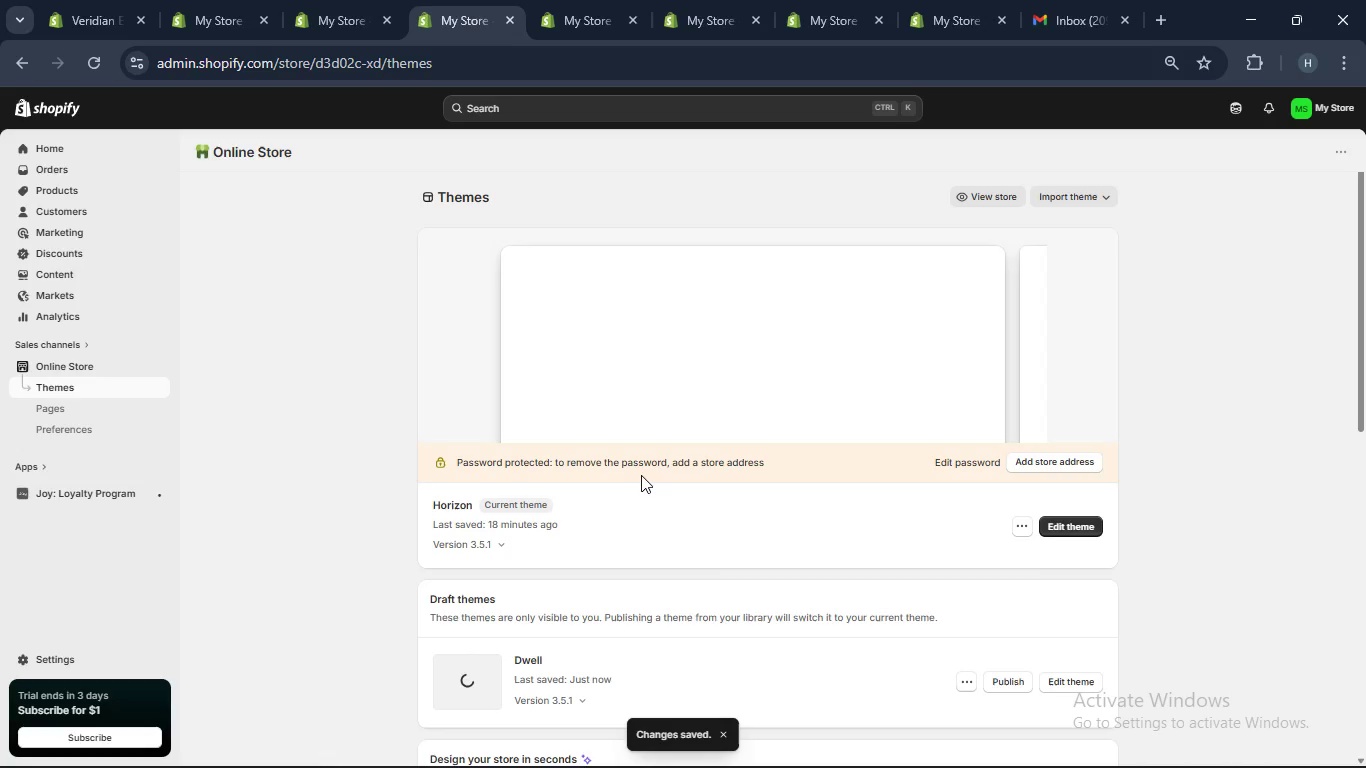 
scroll: coordinate [641, 475], scroll_direction: up, amount: 1.0
 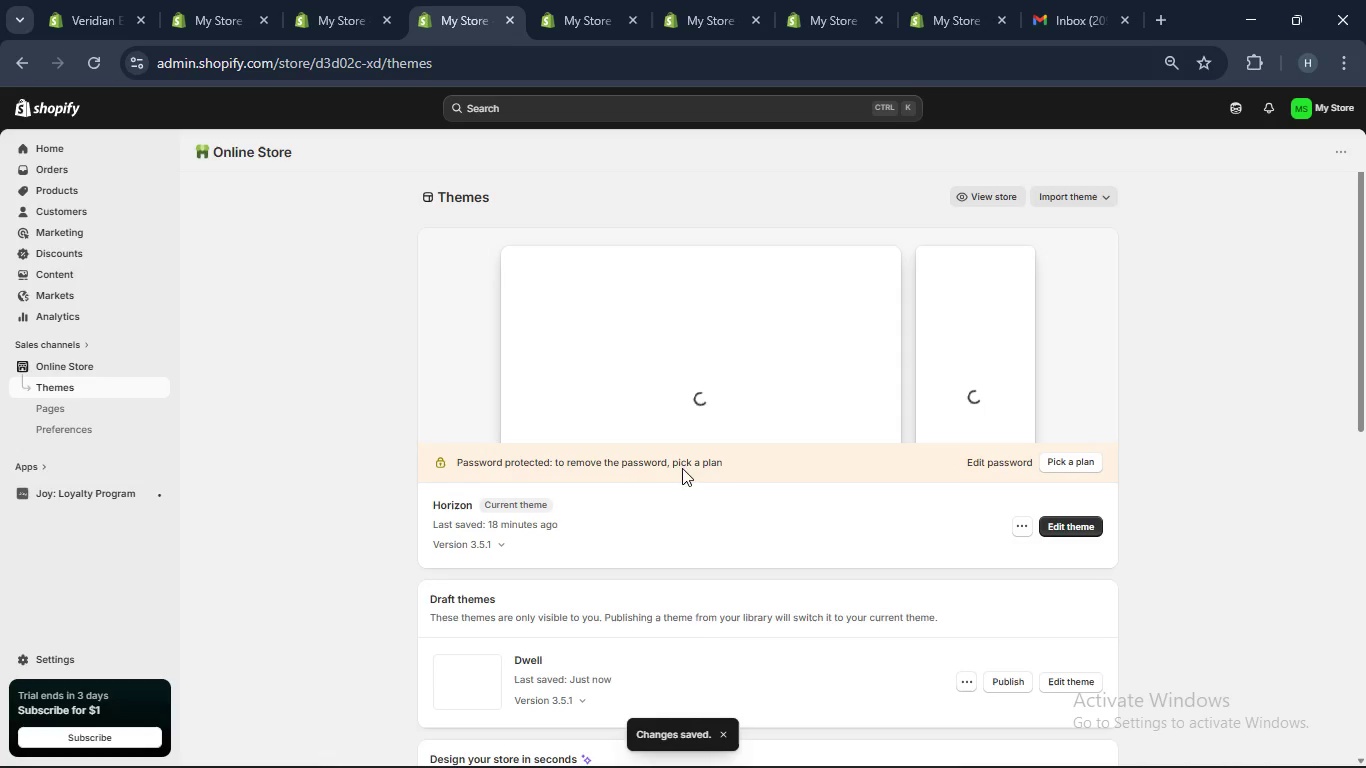 
scroll: coordinate [689, 488], scroll_direction: down, amount: 1.0
 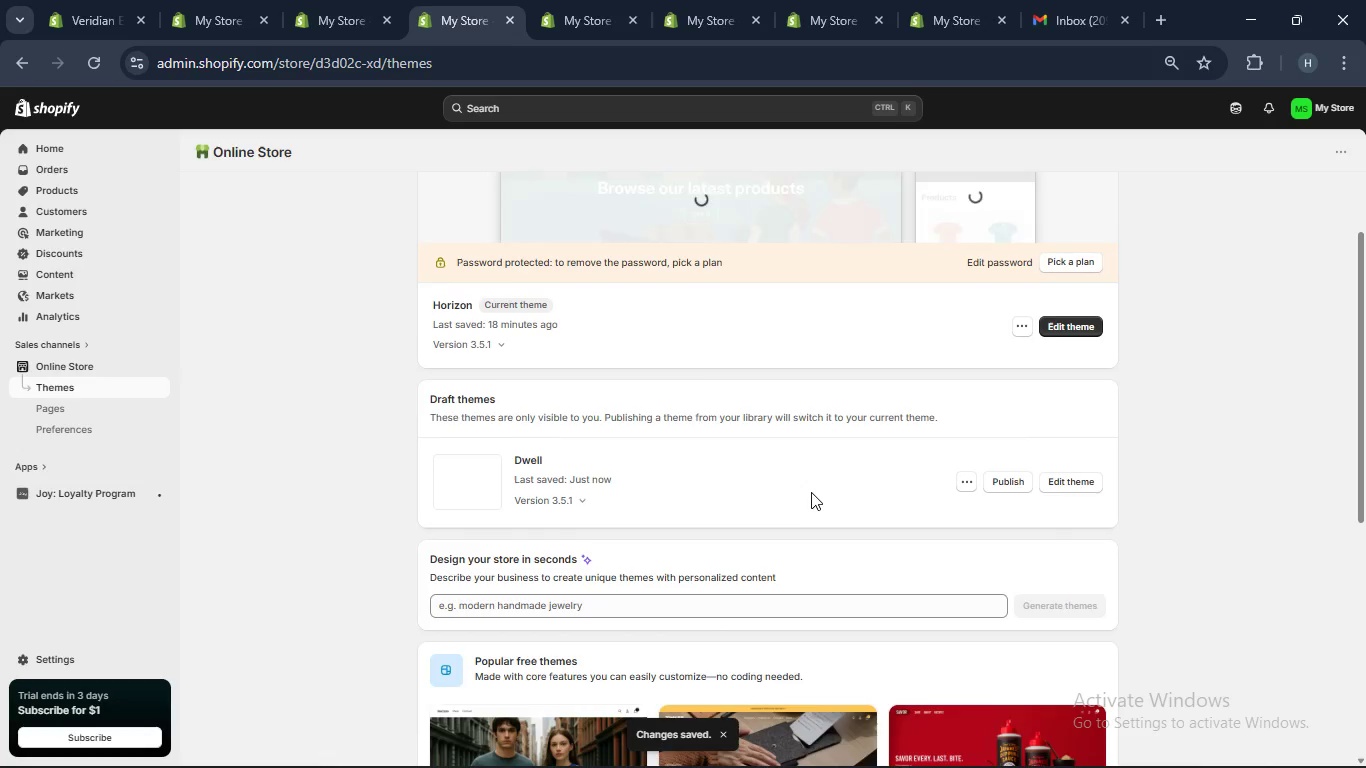 
scroll: coordinate [811, 491], scroll_direction: up, amount: 3.0
 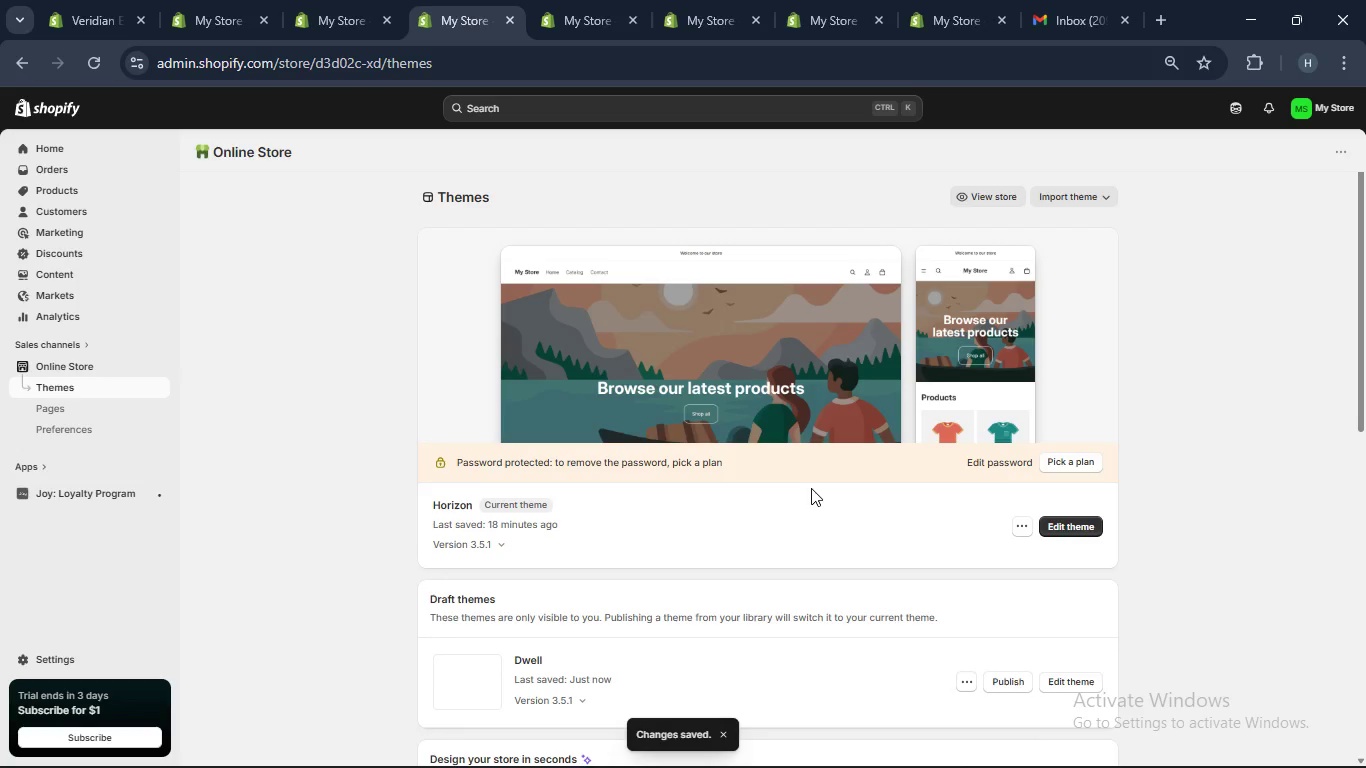 
scroll: coordinate [811, 488], scroll_direction: down, amount: 1.0
 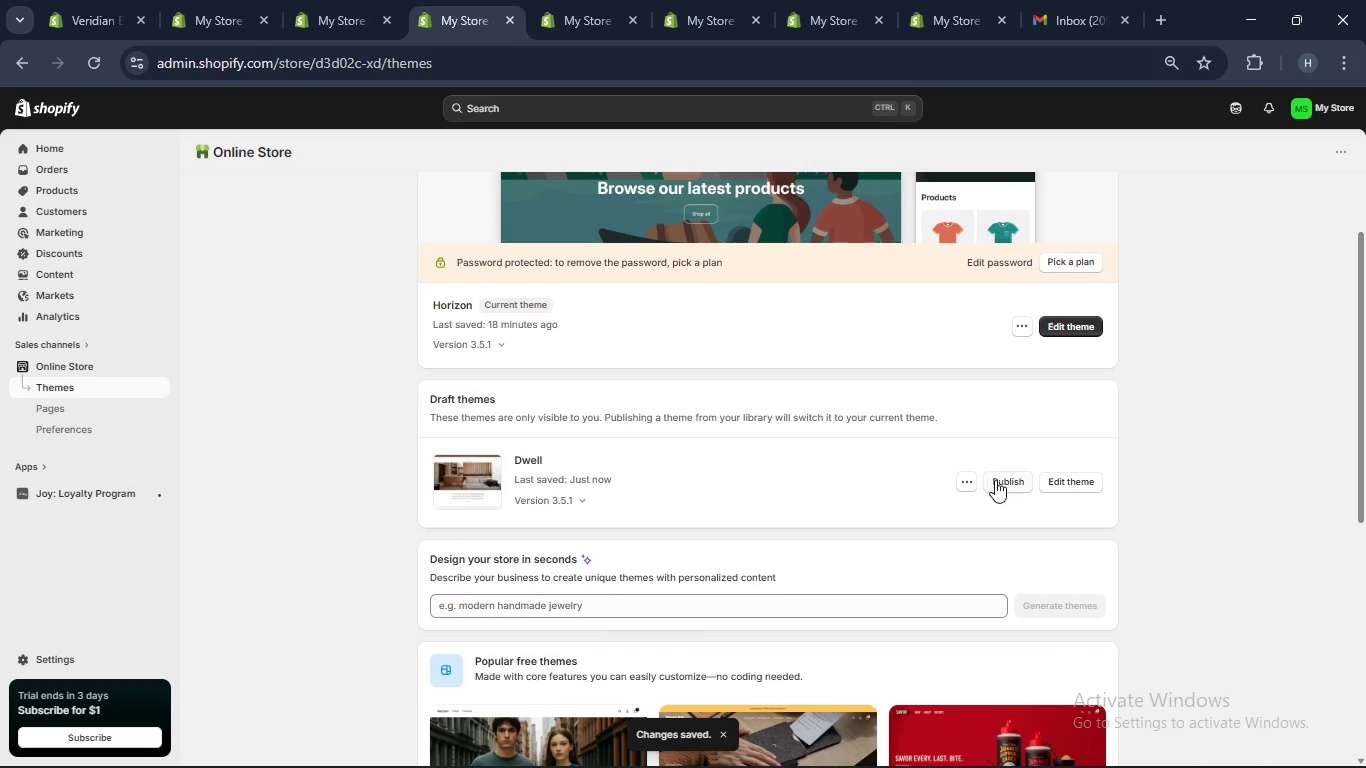 
left_click([1002, 482])
 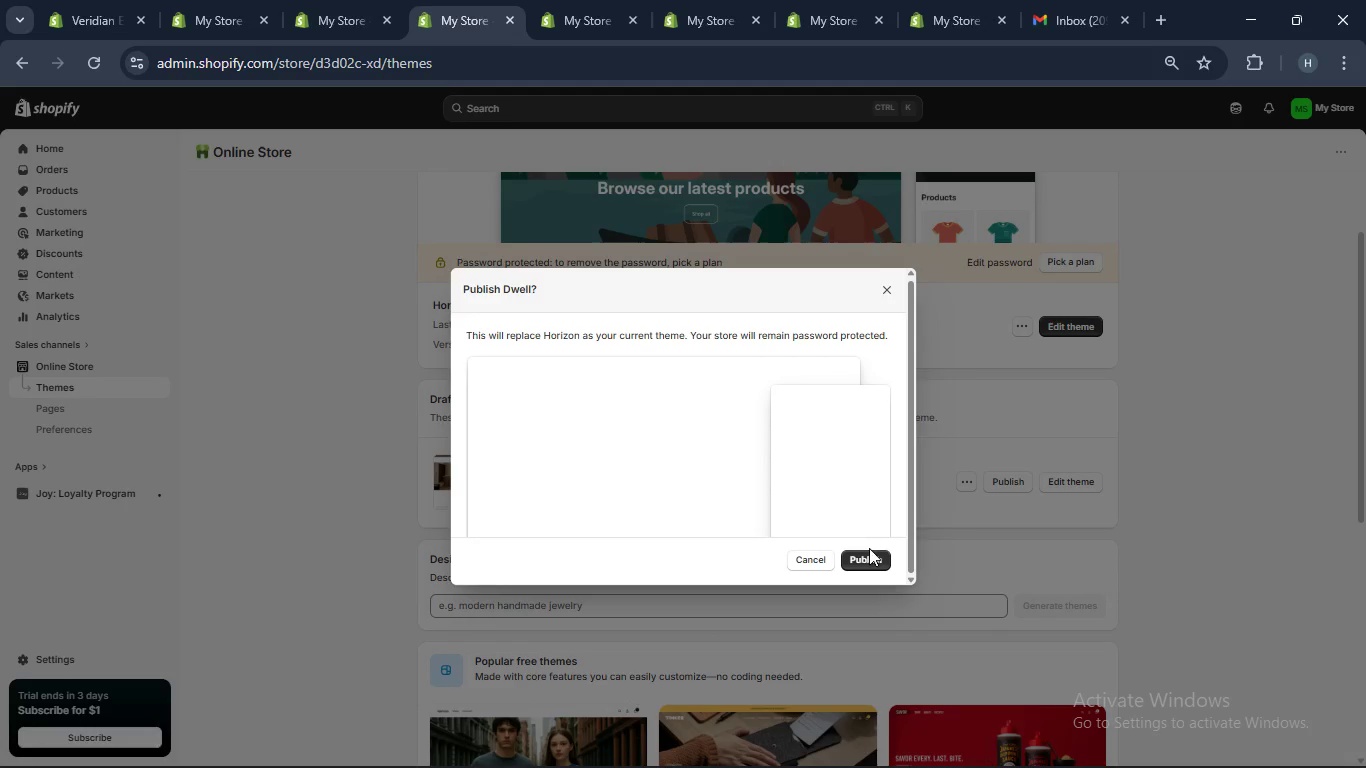 
left_click([865, 552])
 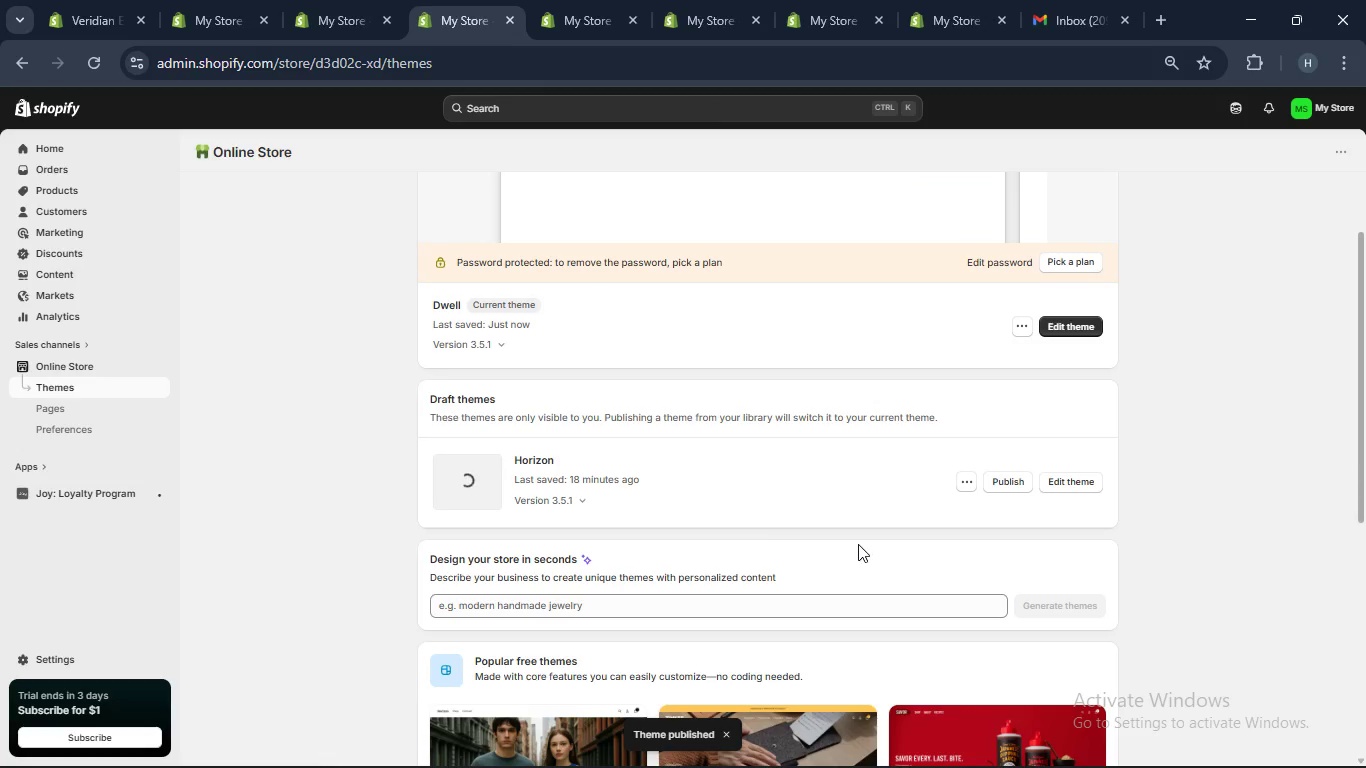 
scroll: coordinate [848, 534], scroll_direction: none, amount: 0.0
 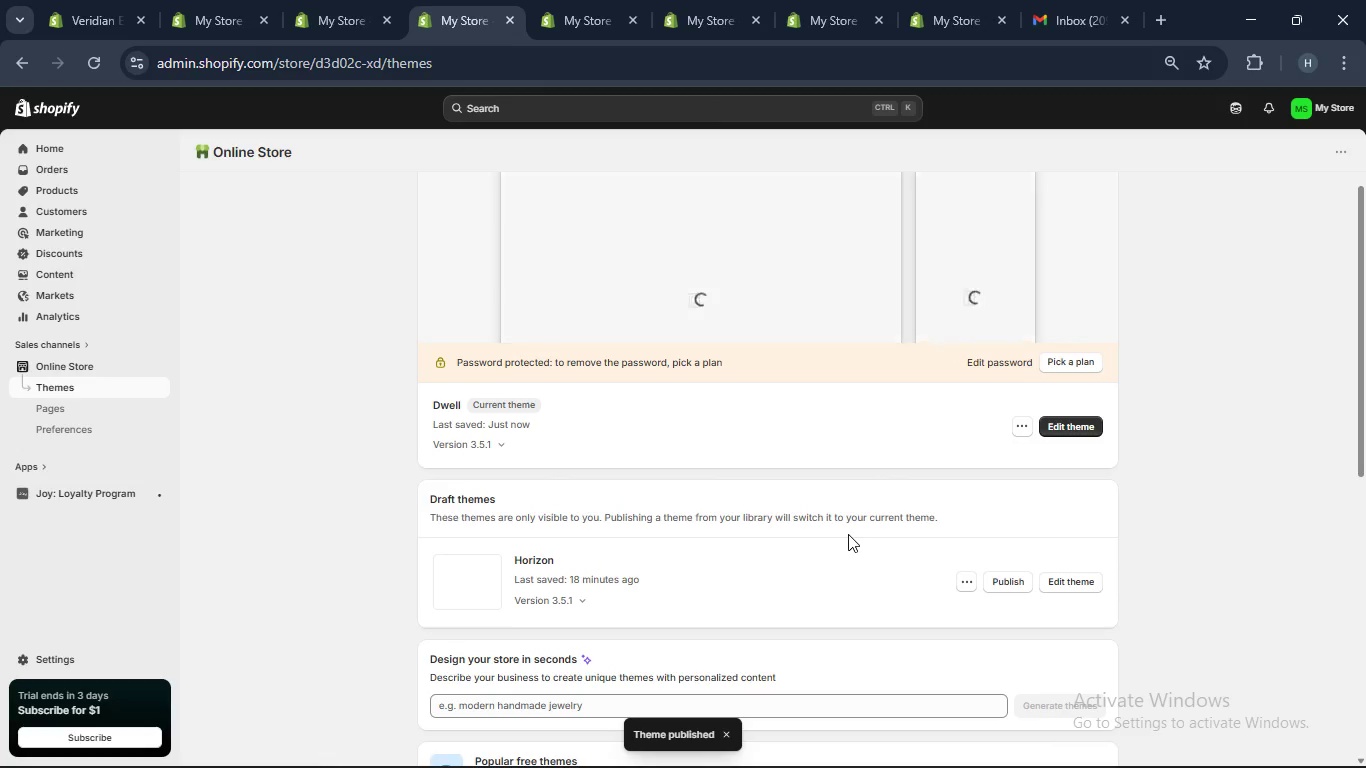 
scroll: coordinate [843, 529], scroll_direction: up, amount: 3.0
 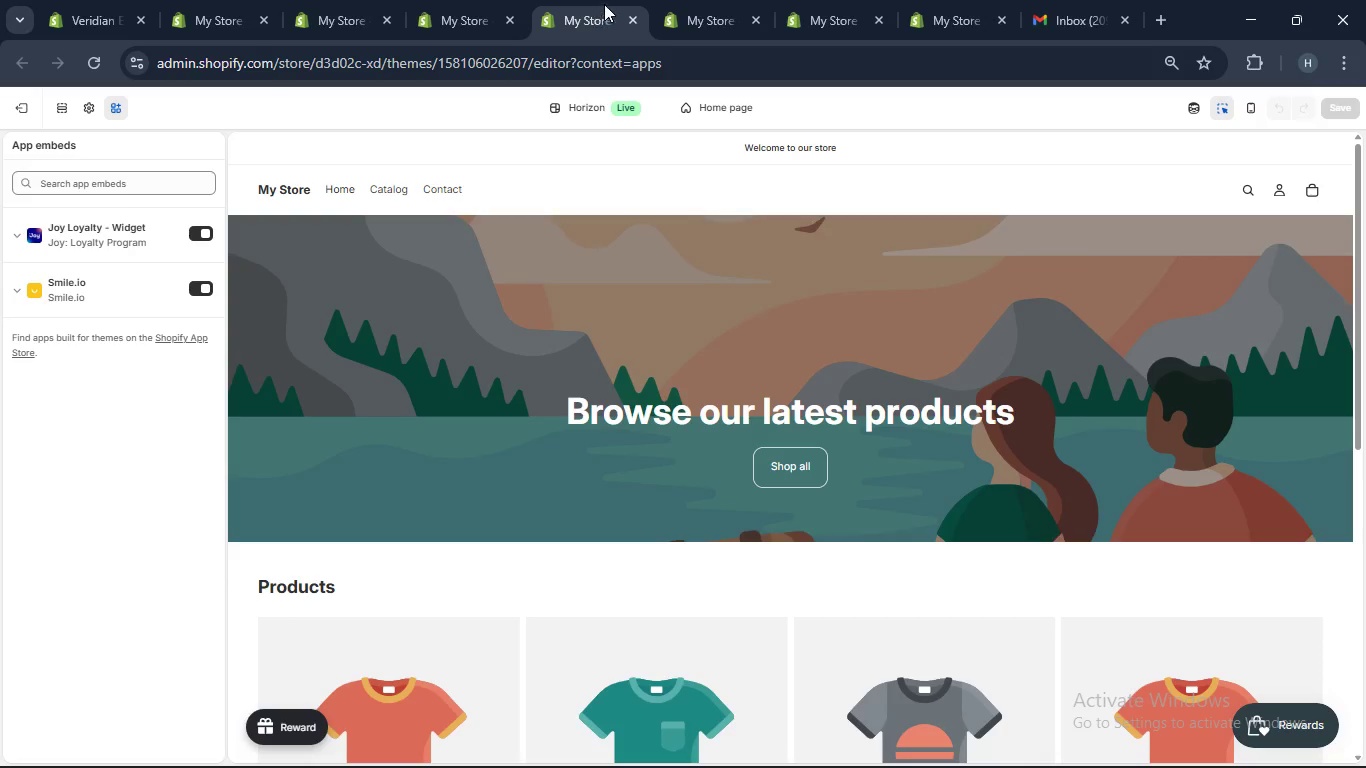 
left_click([637, 20])
 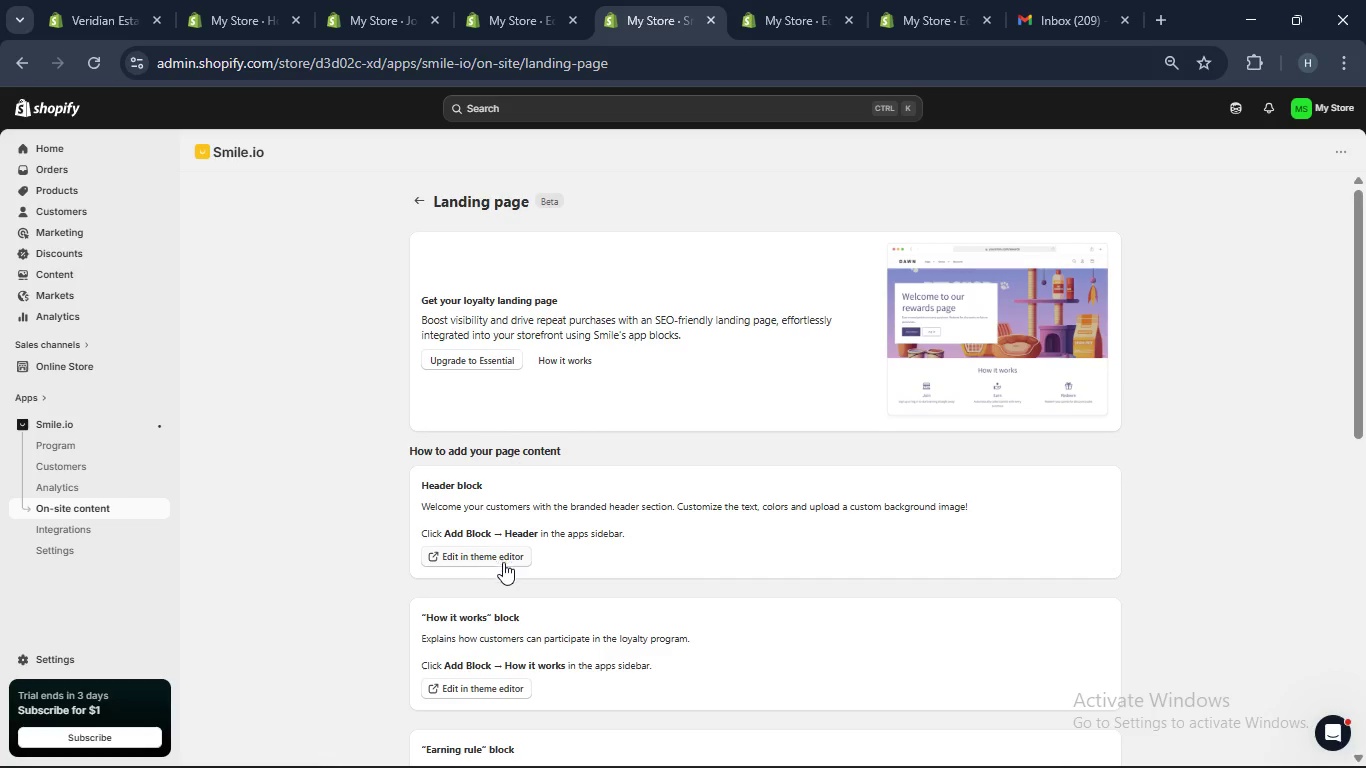 
wait(10.03)
 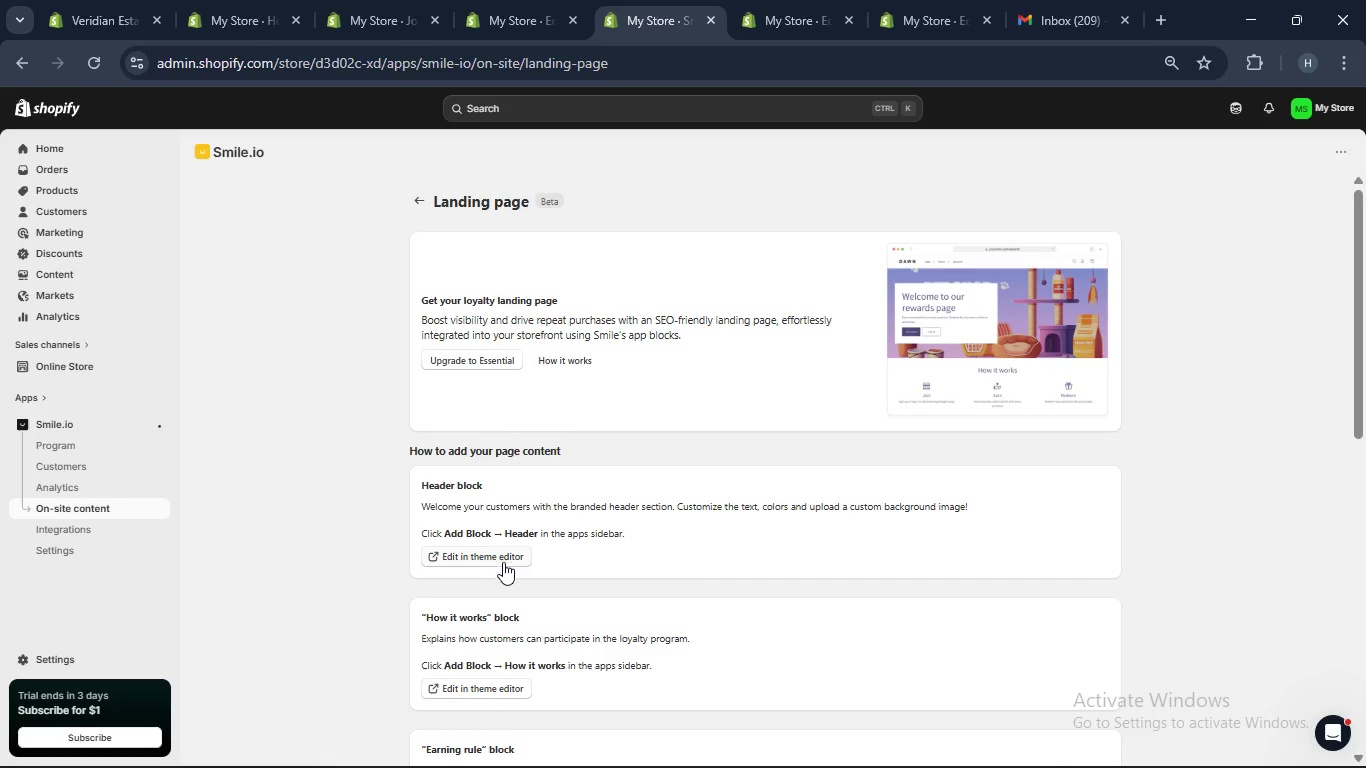 
left_click([483, 554])
 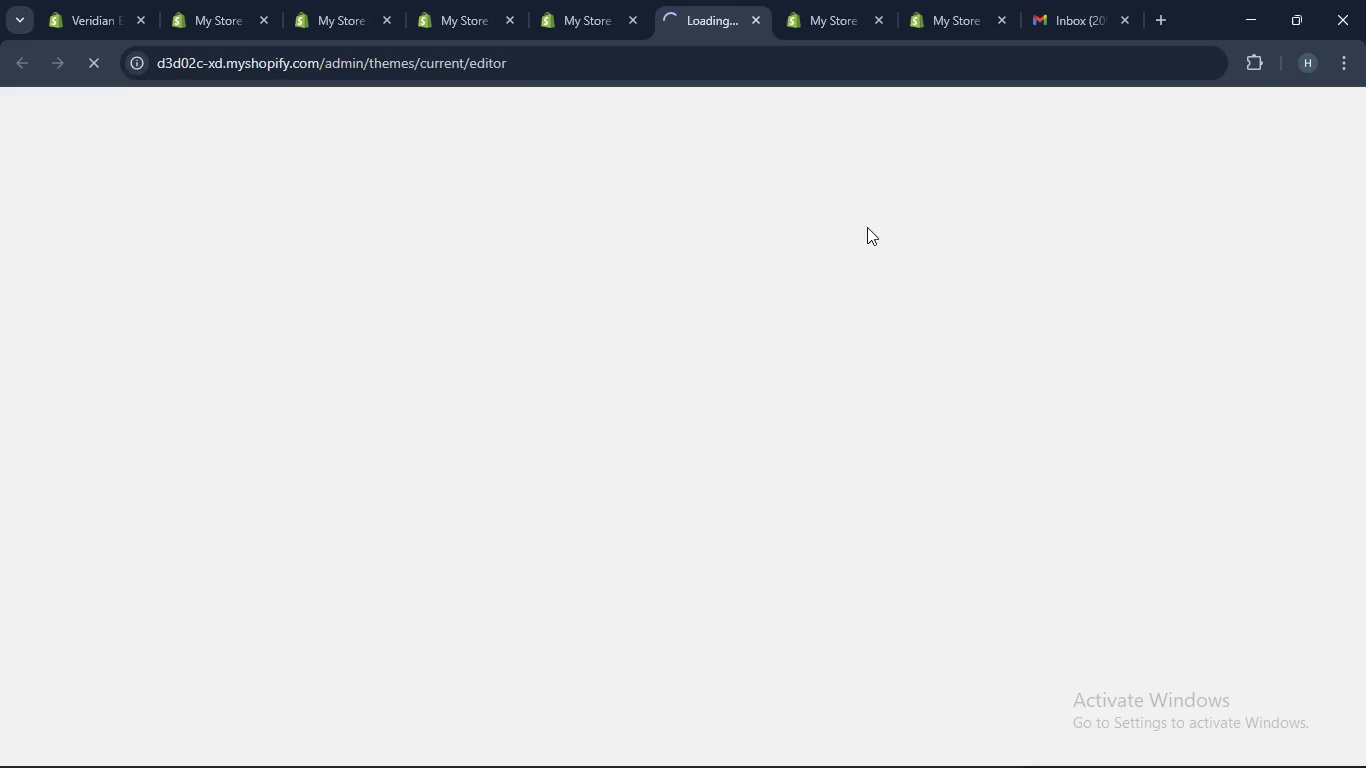 
left_click([832, 3])
 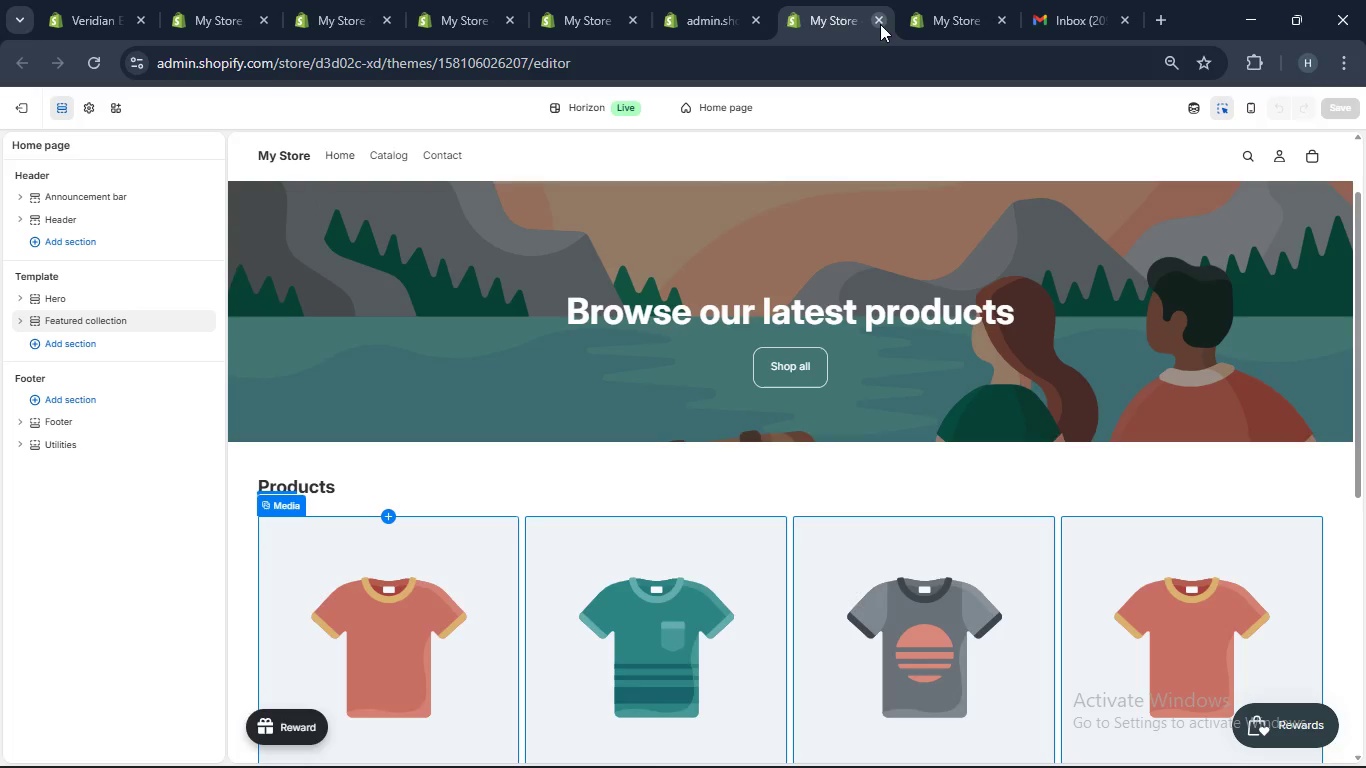 
left_click([880, 23])
 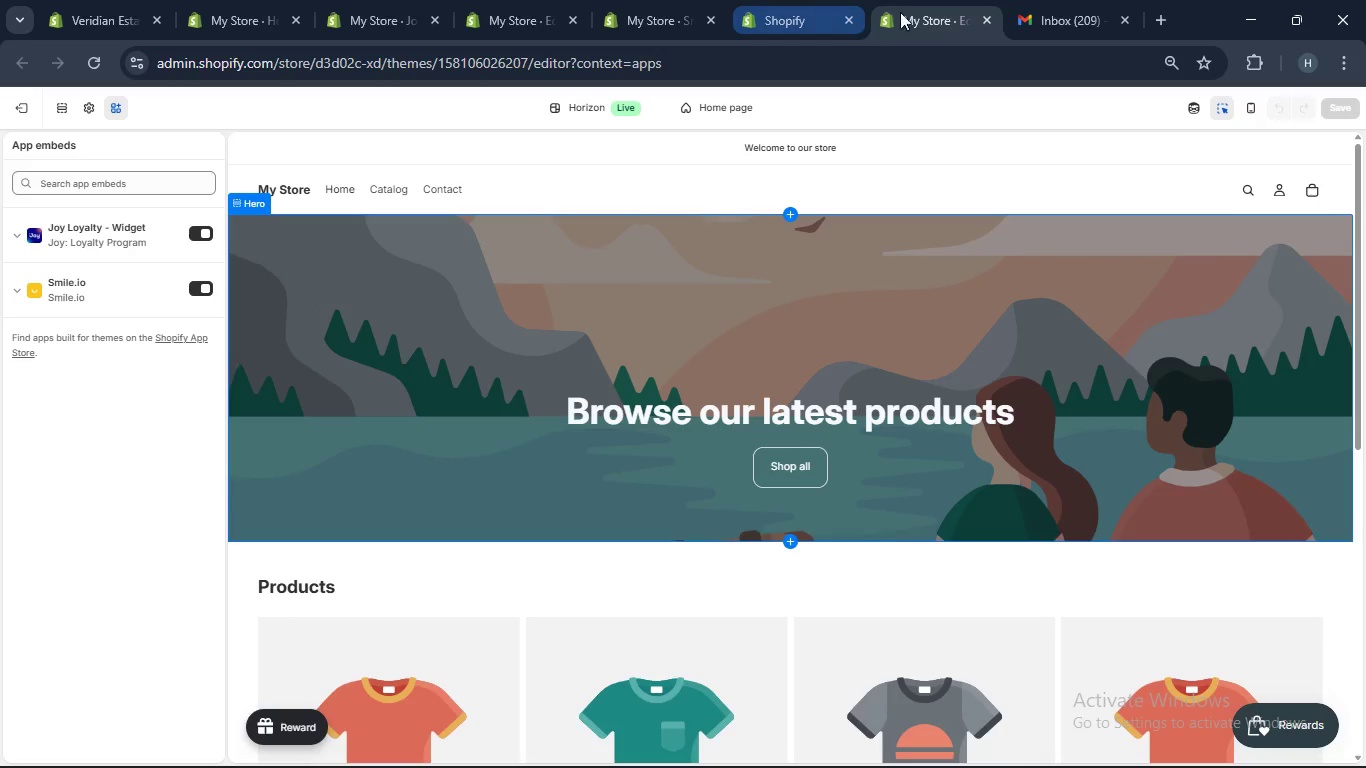 
mouse_move([967, 8])
 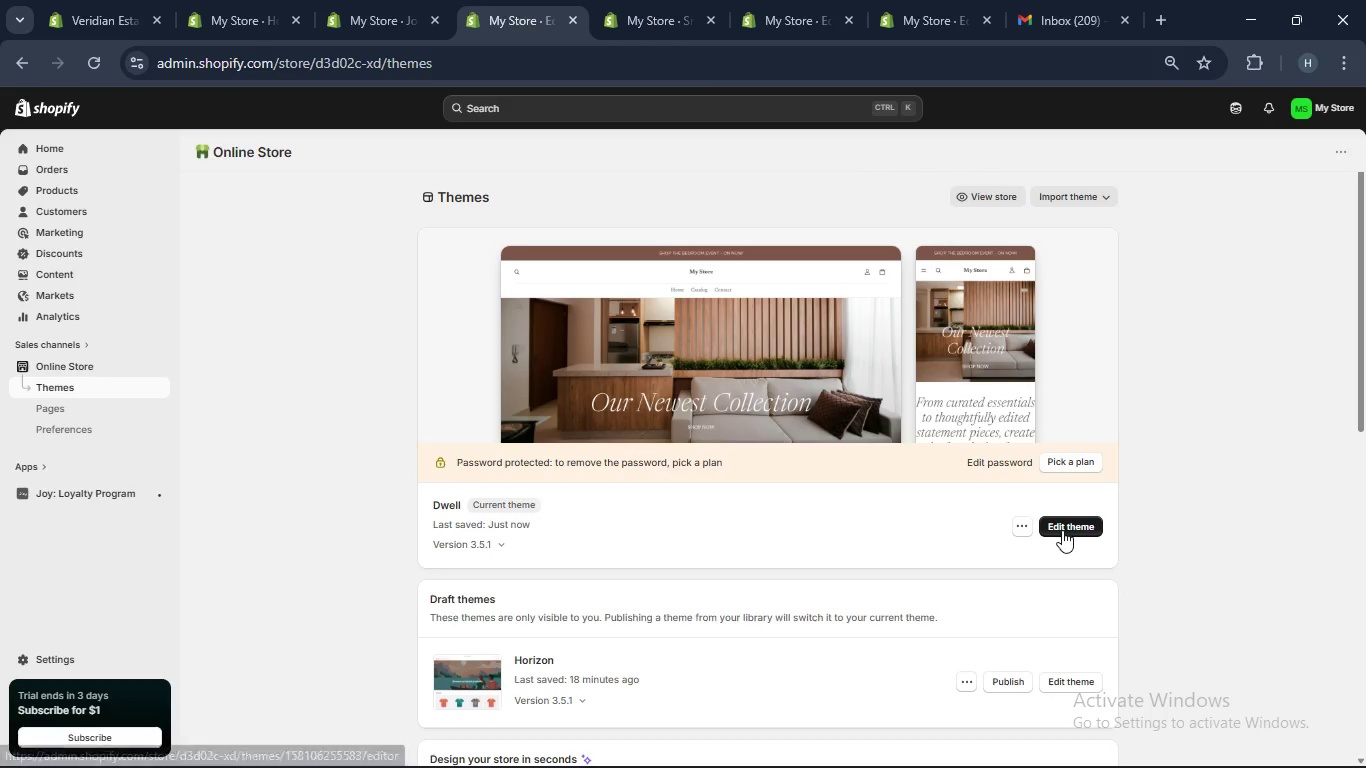 
wait(7.3)
 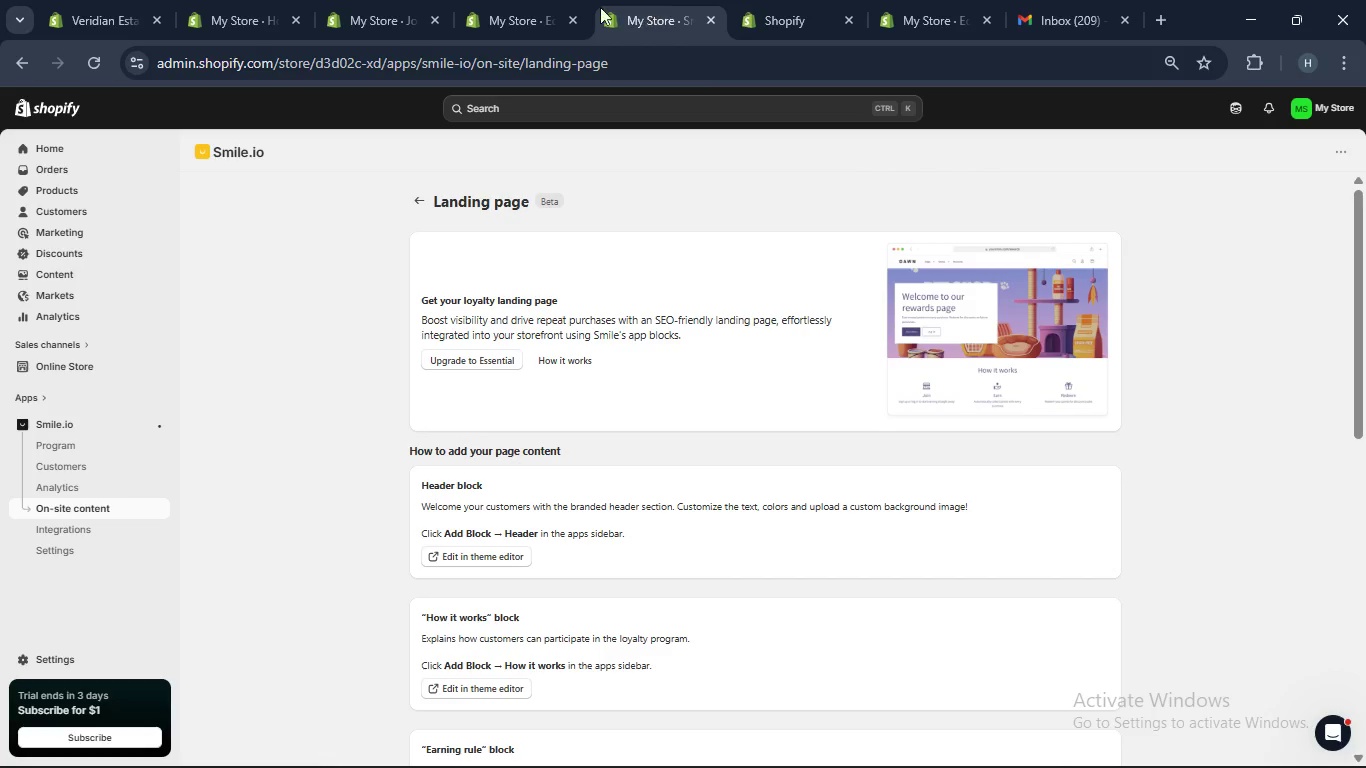 
left_click([1063, 525])
 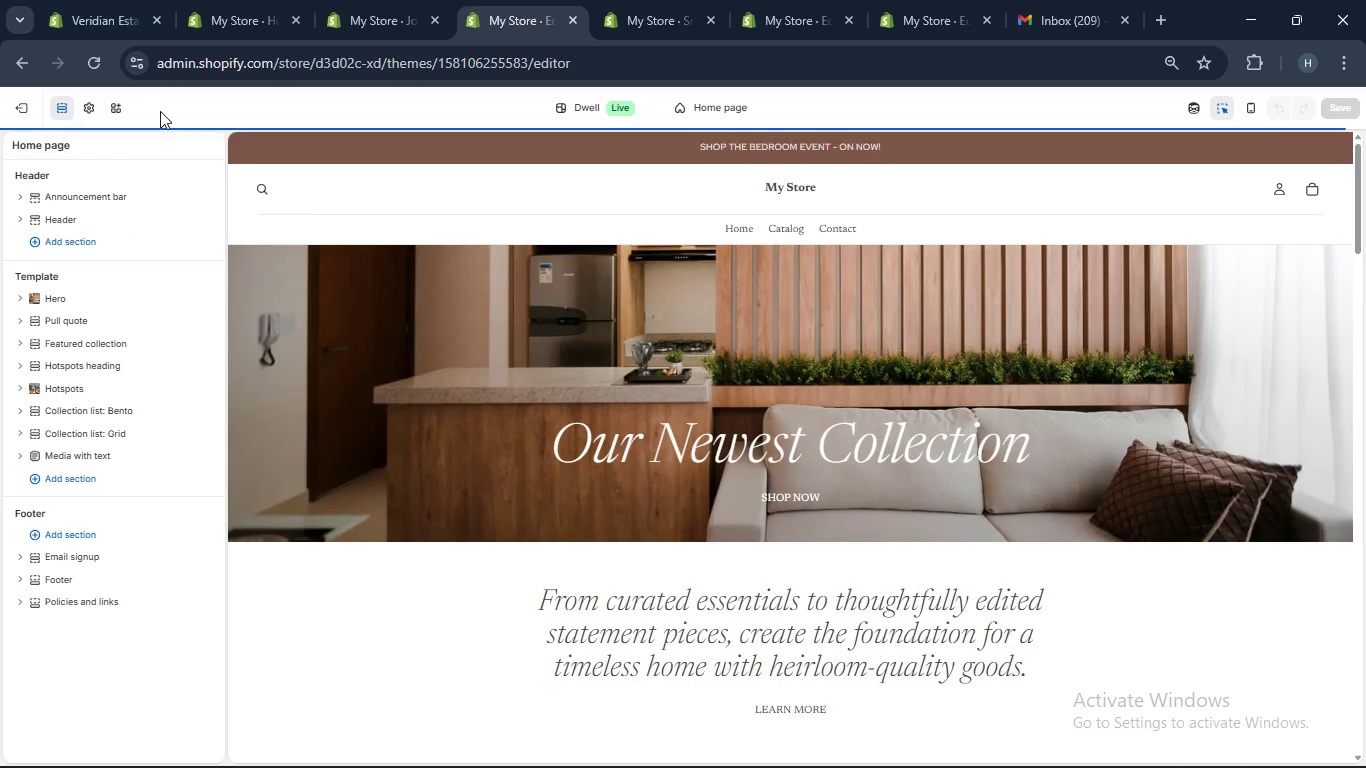 
left_click([124, 105])
 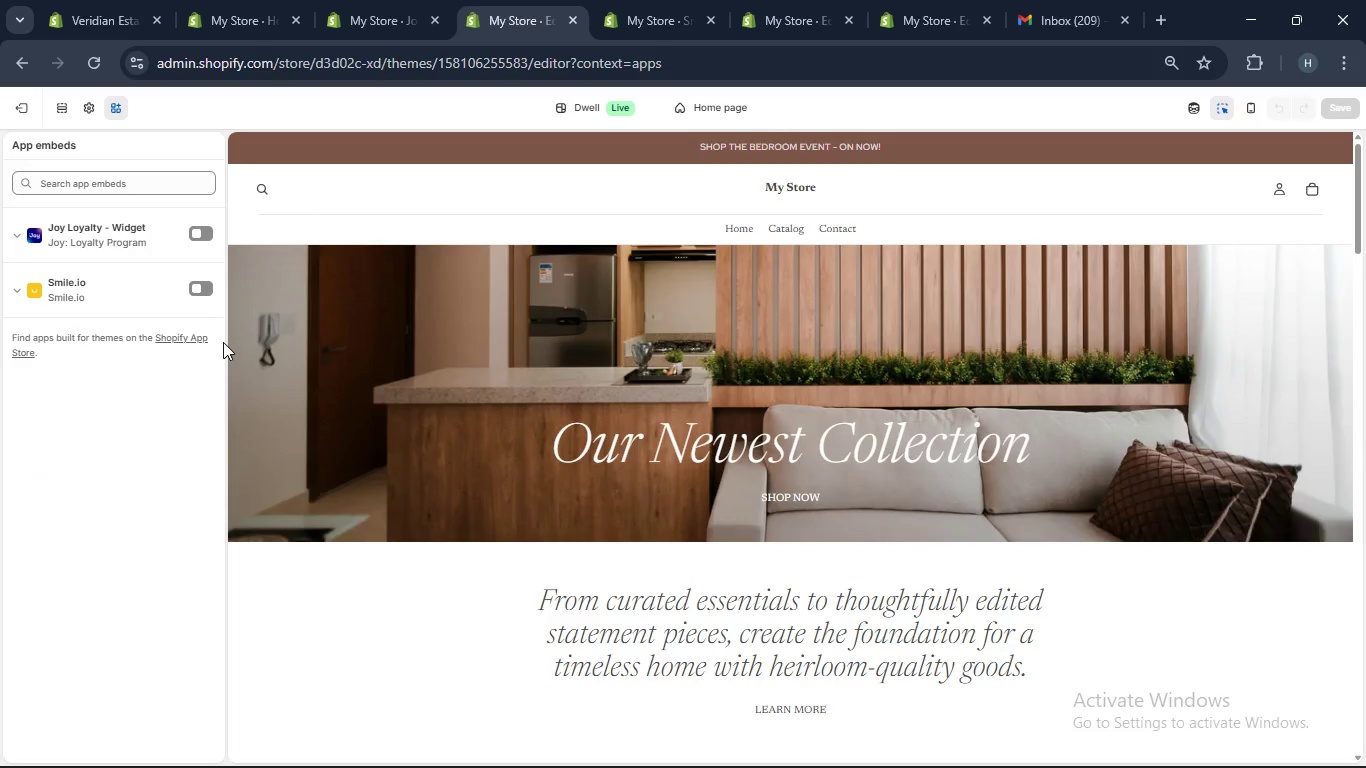 
left_click([199, 292])
 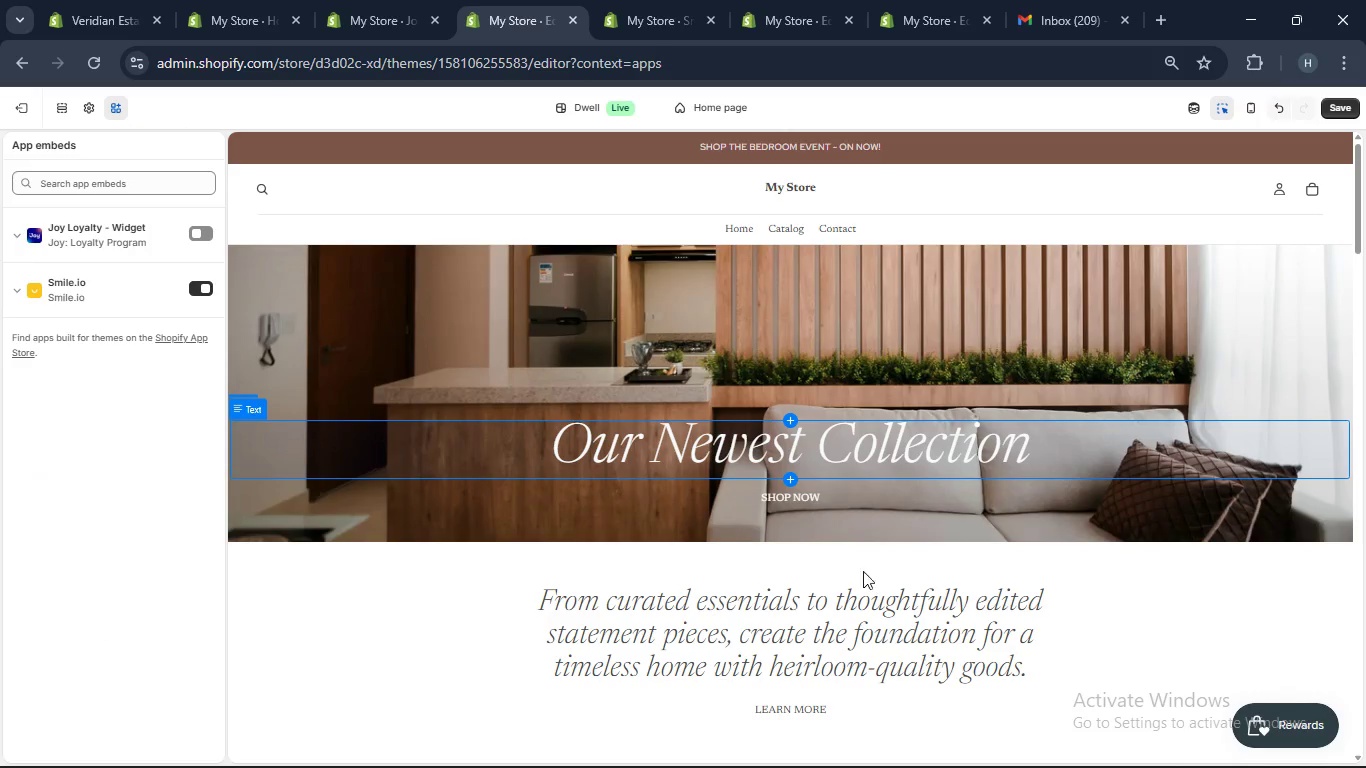 
wait(6.39)
 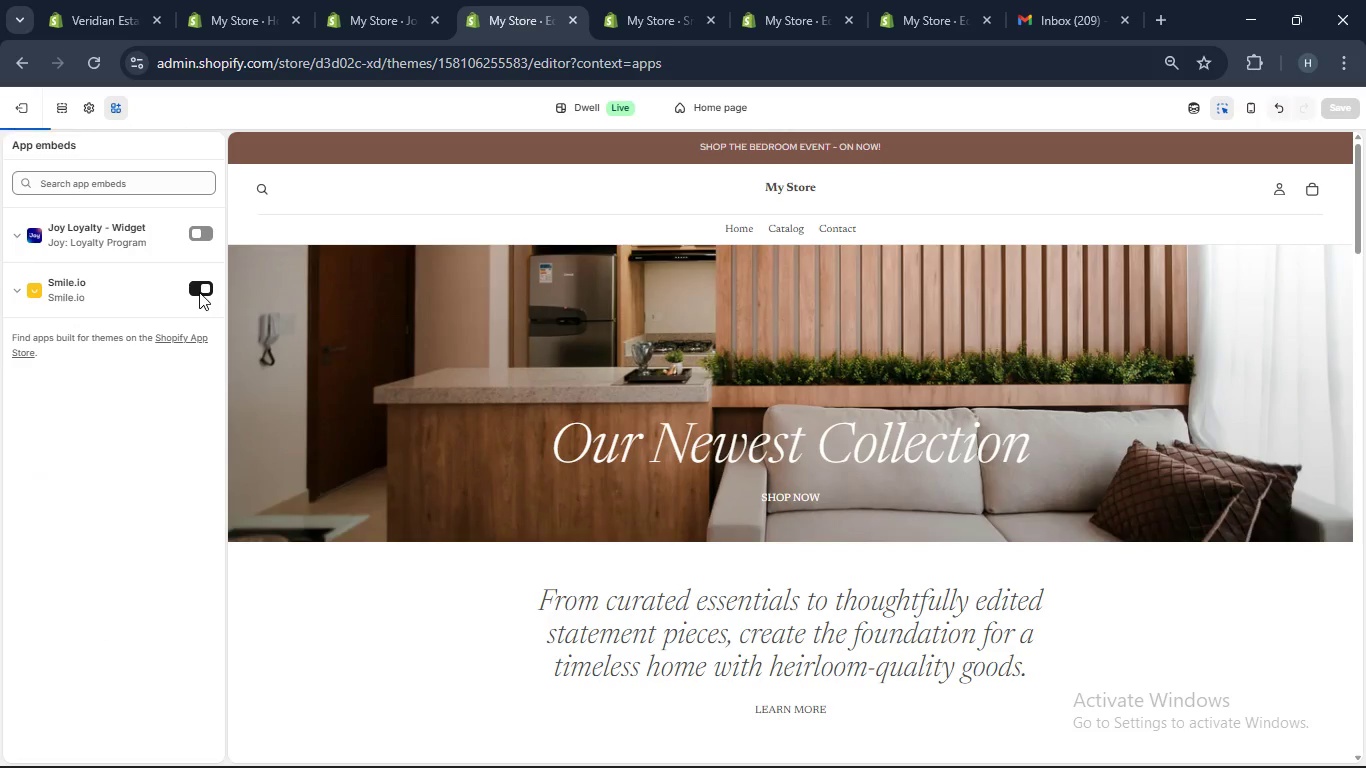 
left_click([1261, 708])
 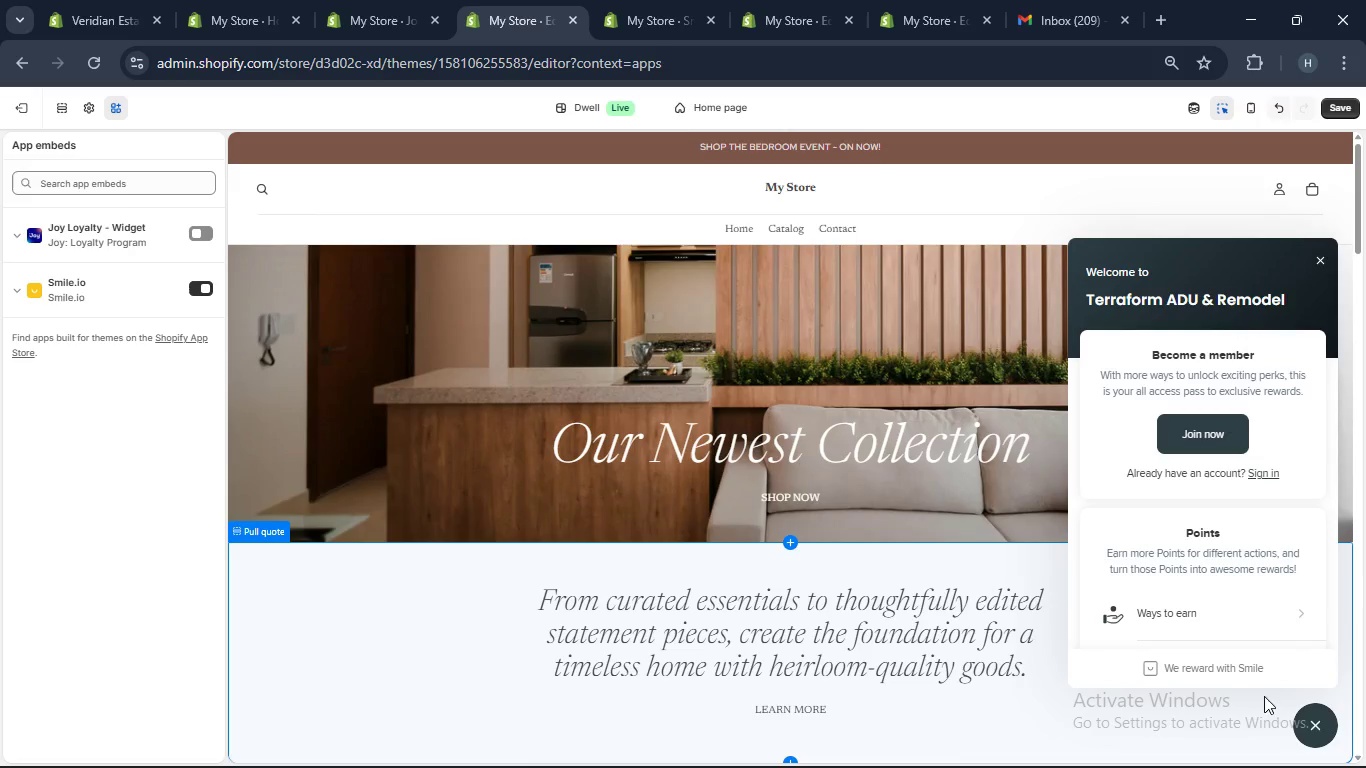 
scroll: coordinate [1261, 600], scroll_direction: down, amount: 3.0
 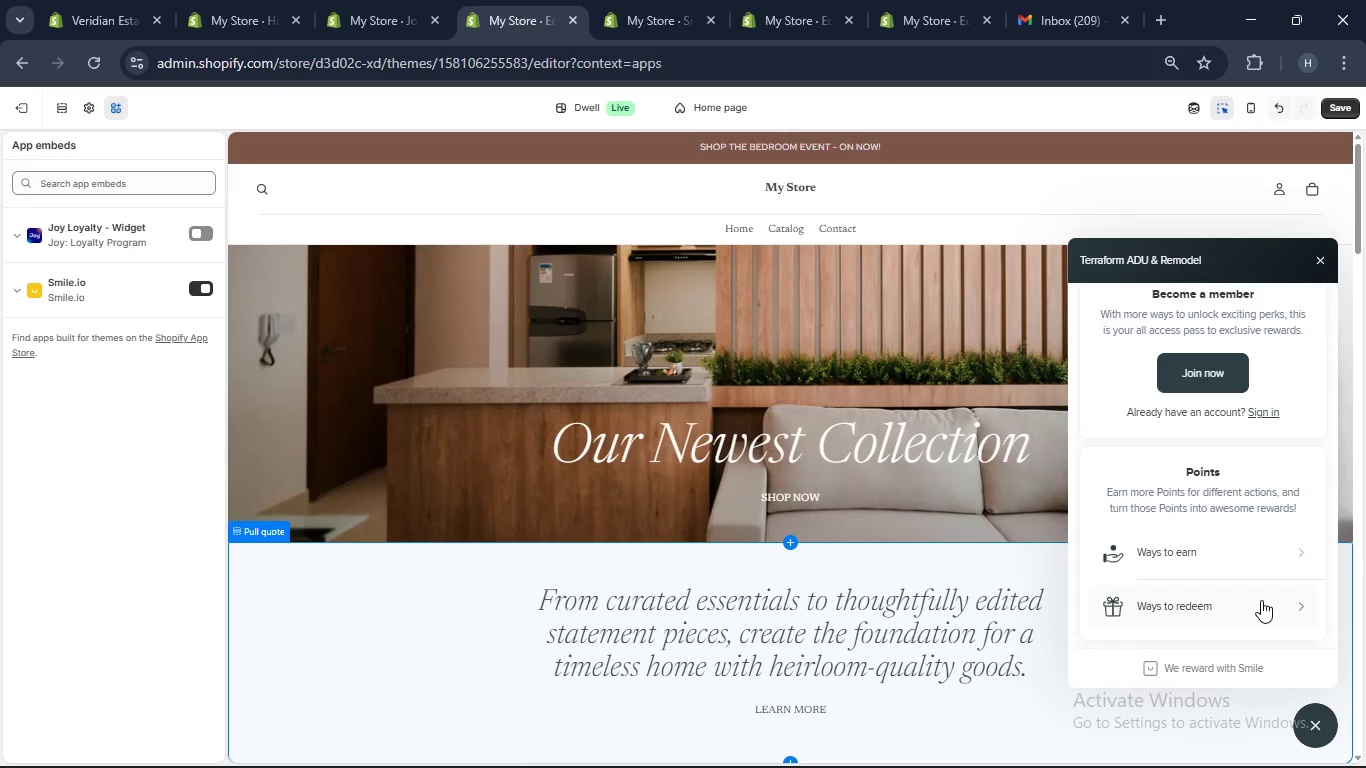 
scroll: coordinate [1257, 600], scroll_direction: up, amount: 2.0
 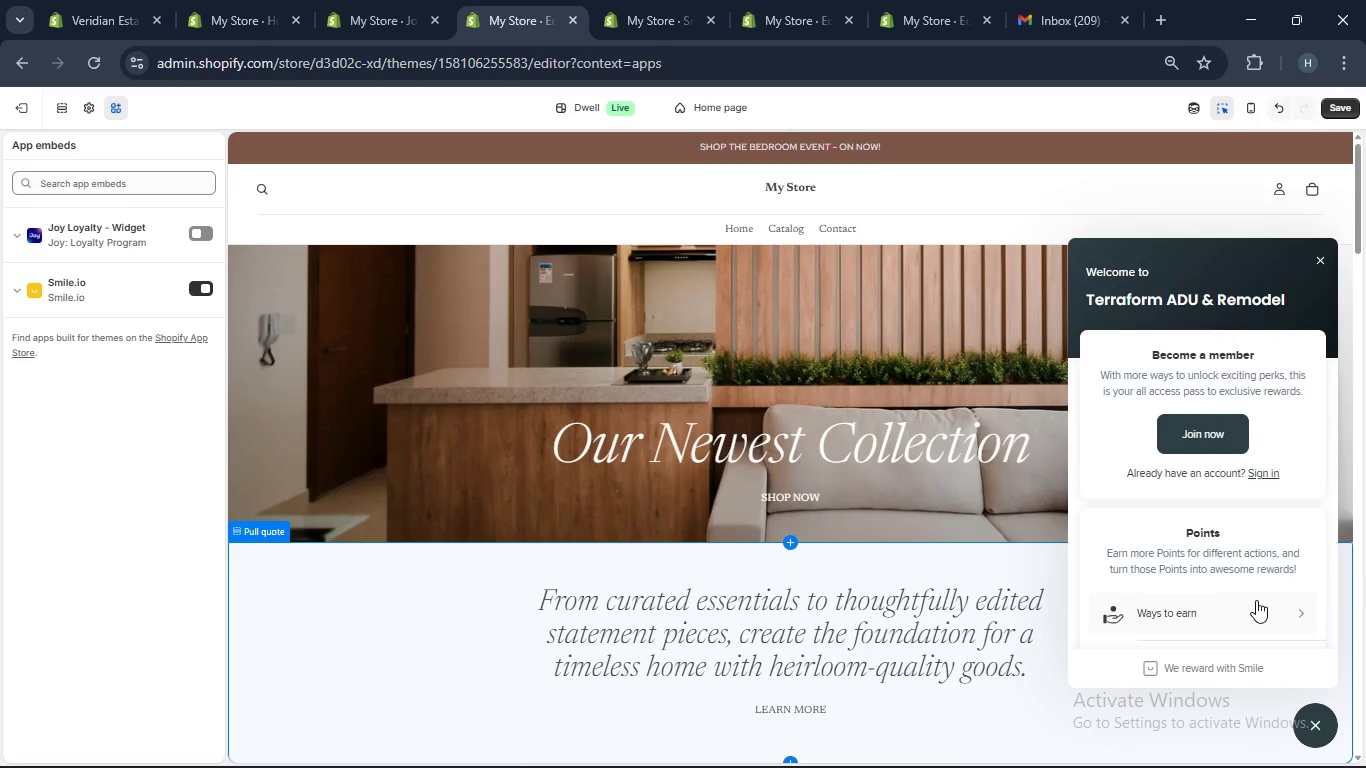 
scroll: coordinate [1256, 600], scroll_direction: down, amount: 2.0
 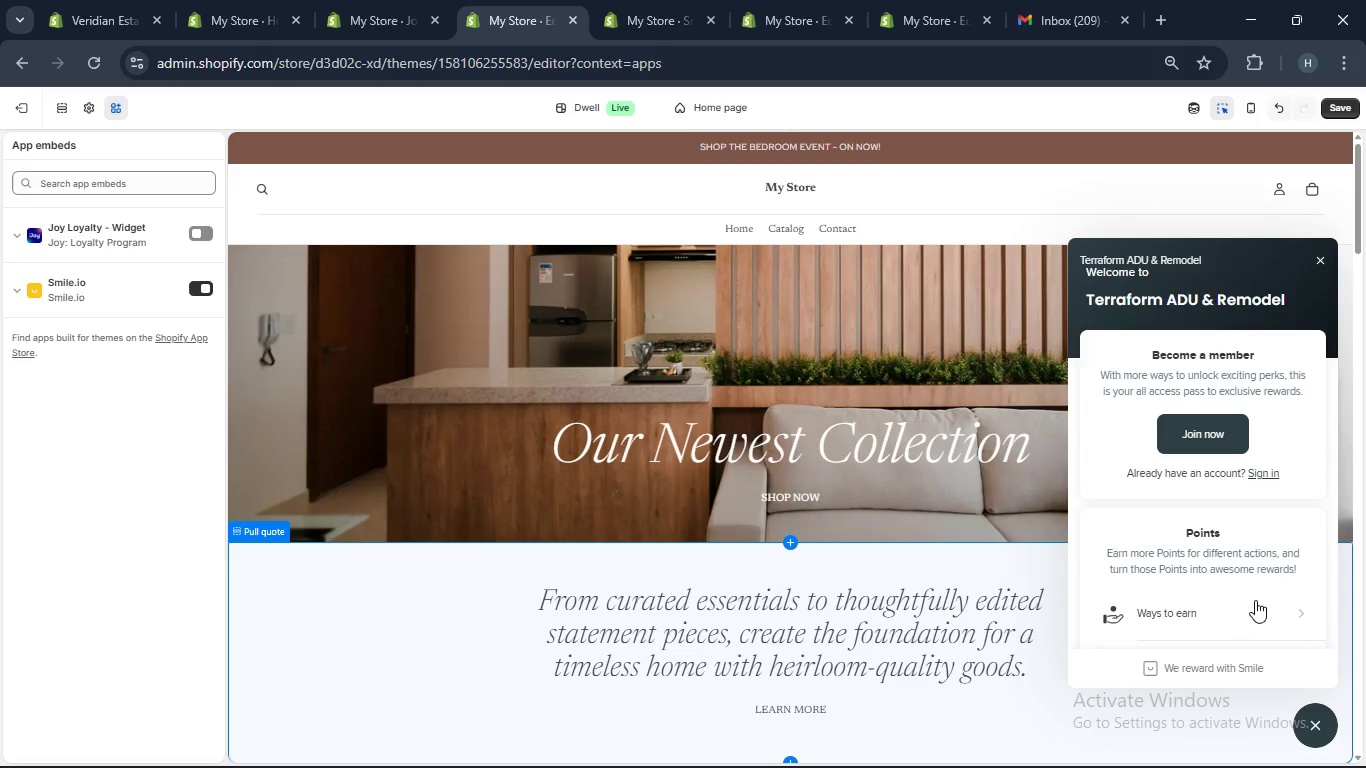 
scroll: coordinate [1255, 600], scroll_direction: up, amount: 2.0
 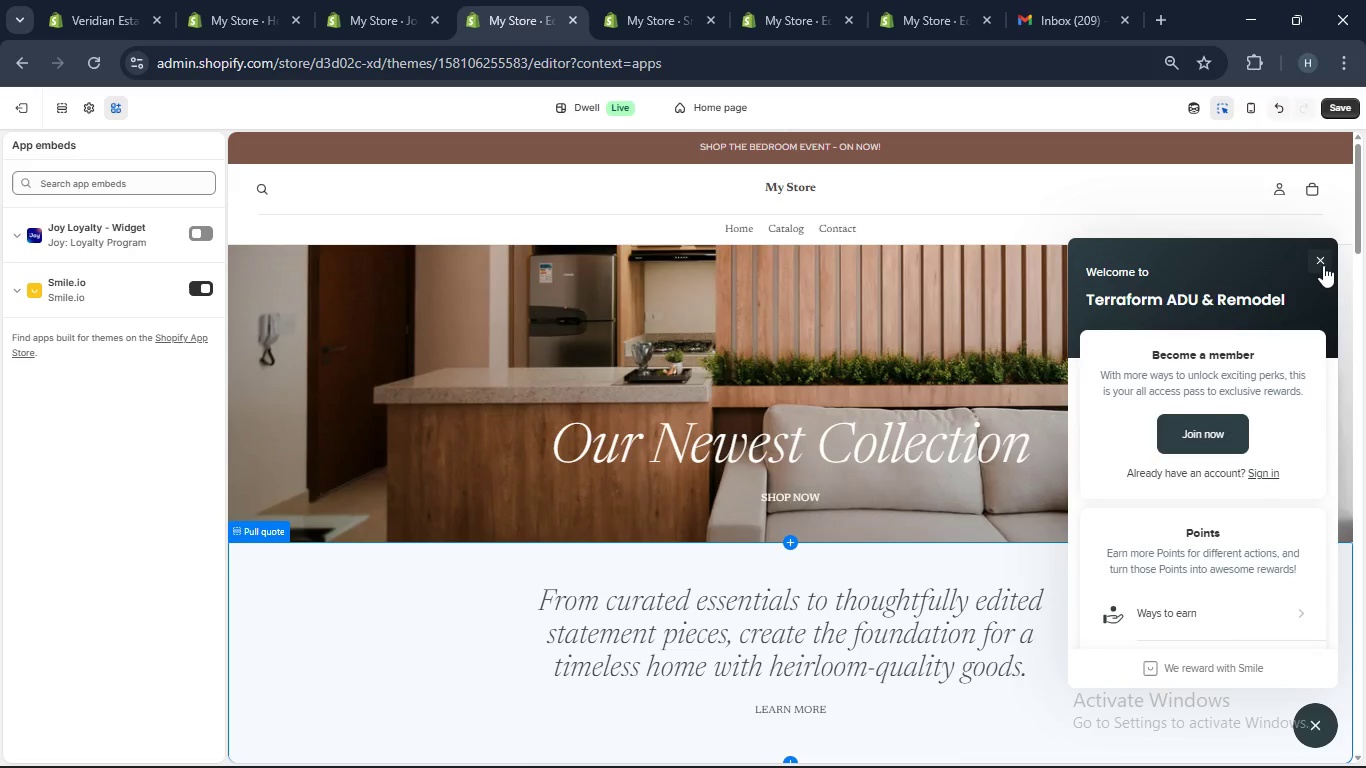 
left_click([1325, 256])
 